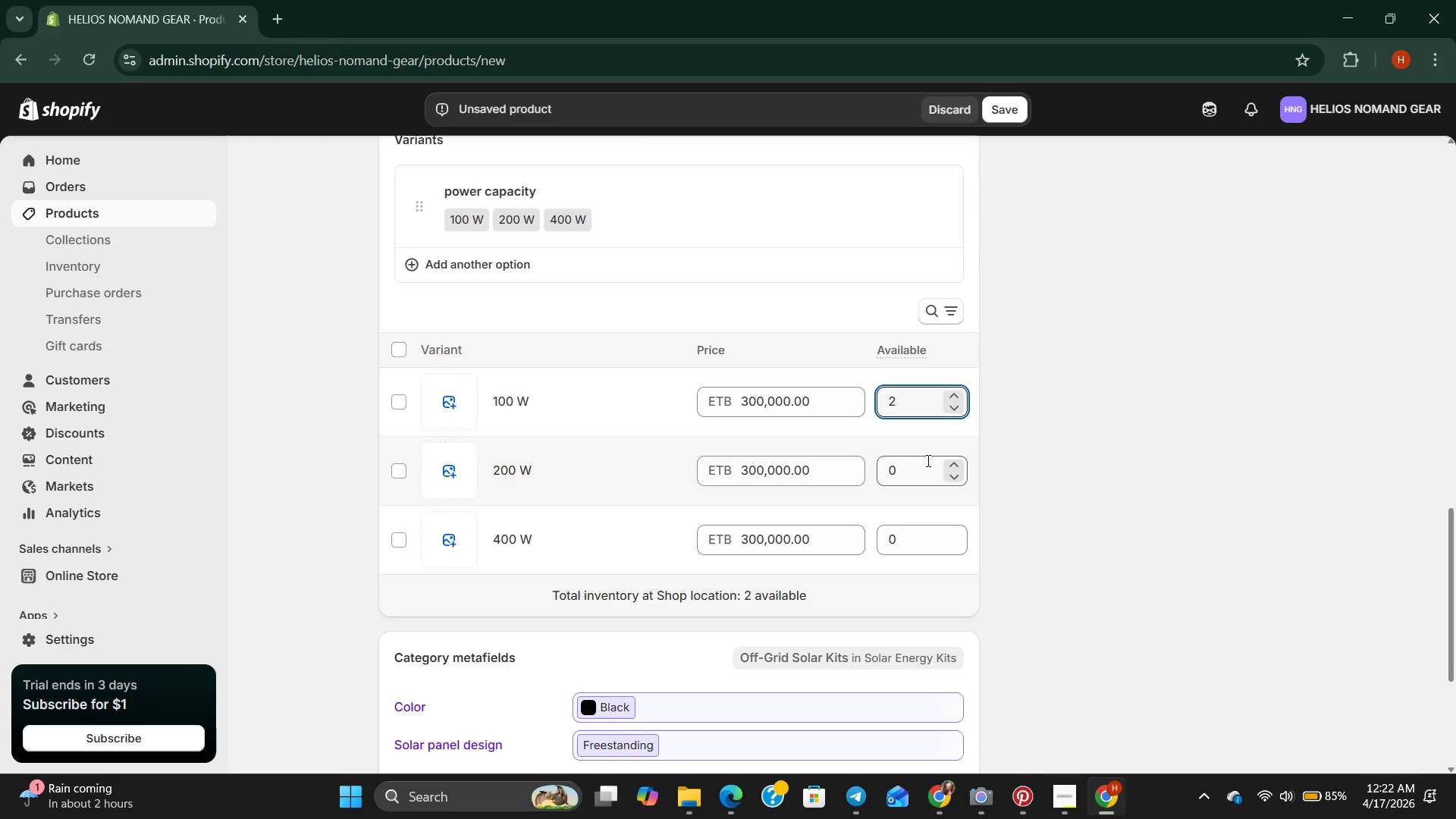 
left_click([952, 460])
 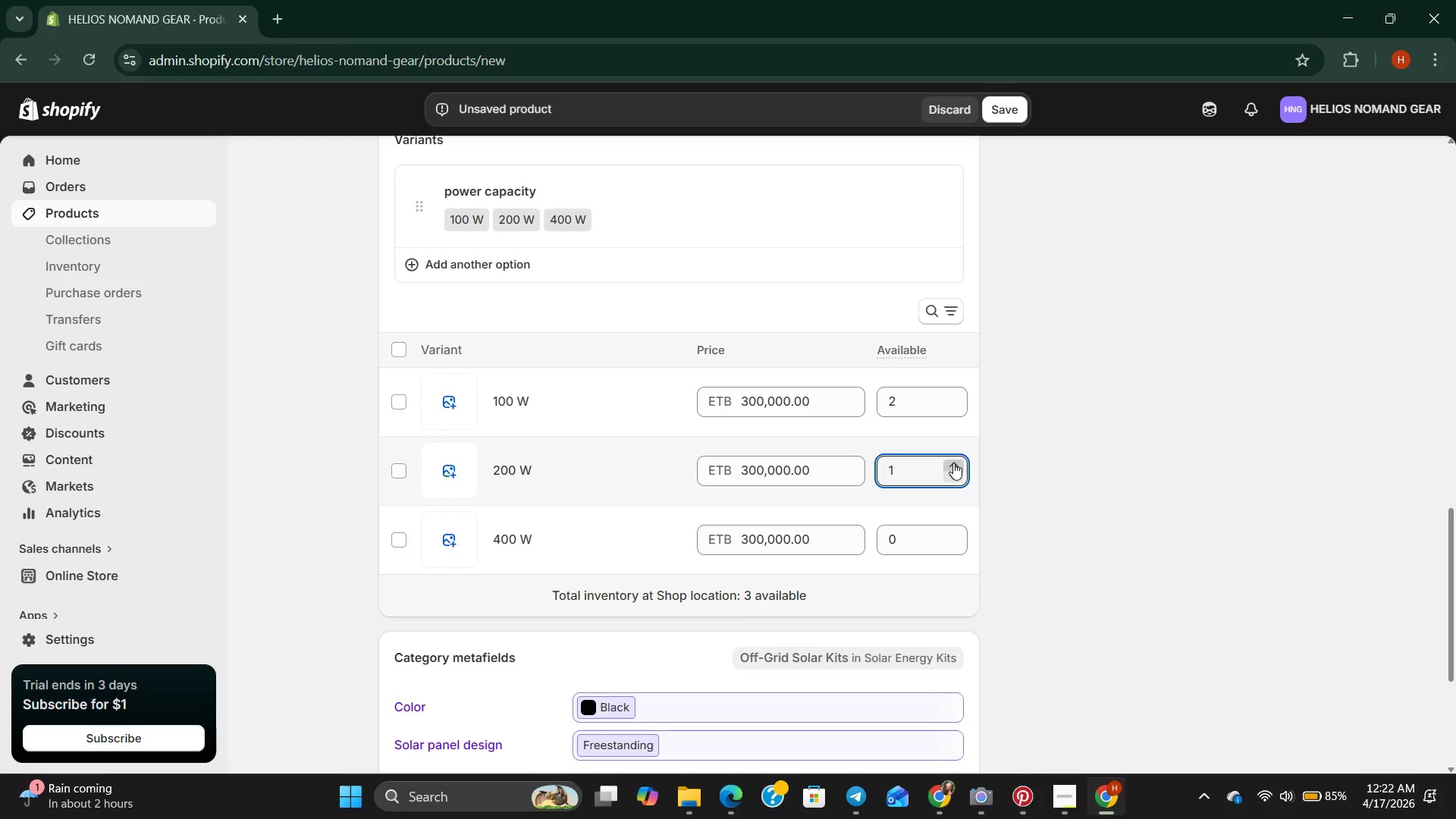 
triple_click([953, 463])
 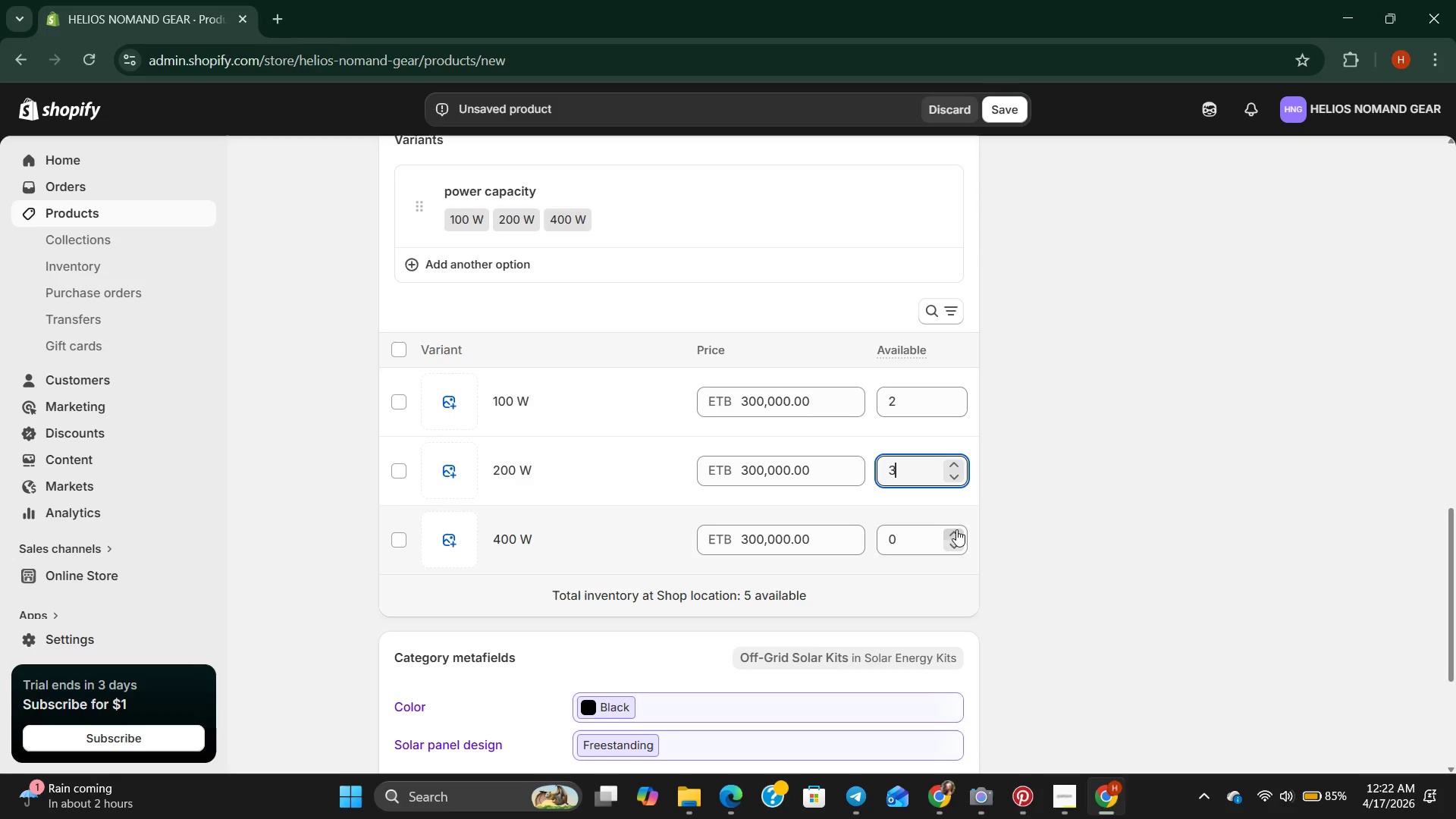 
double_click([957, 532])
 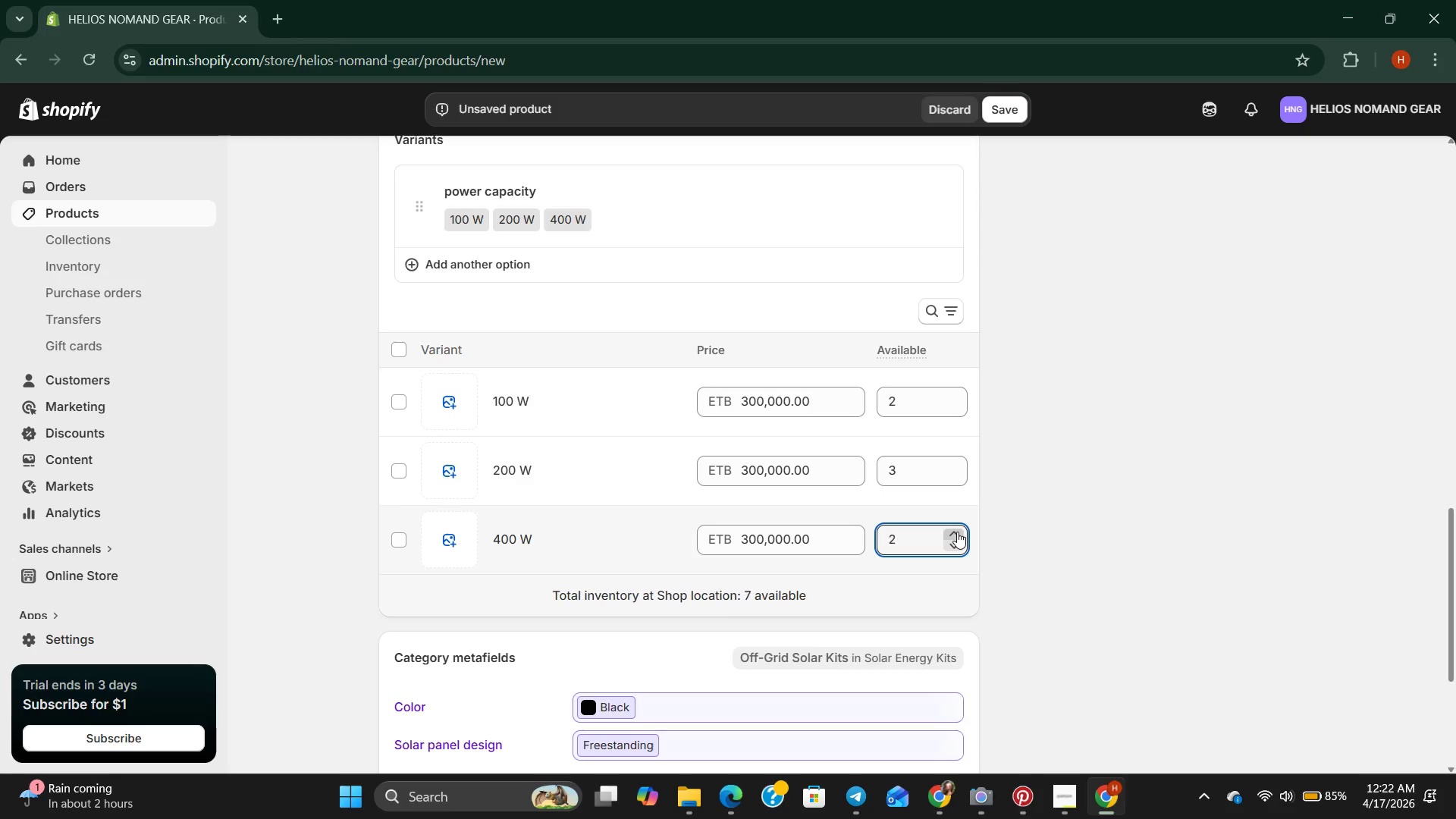 
triple_click([957, 532])
 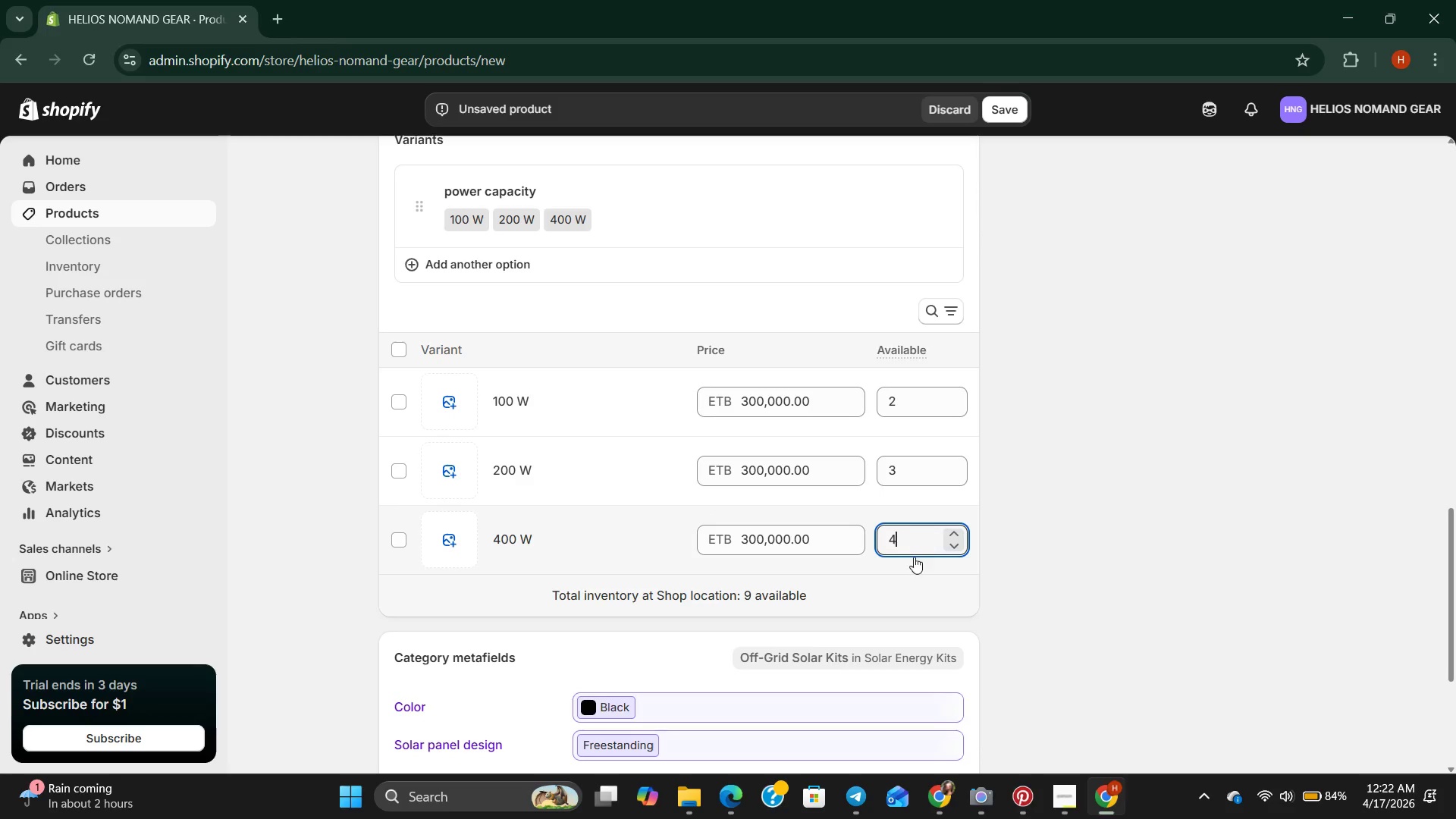 
scroll: coordinate [904, 563], scroll_direction: down, amount: 1.0
 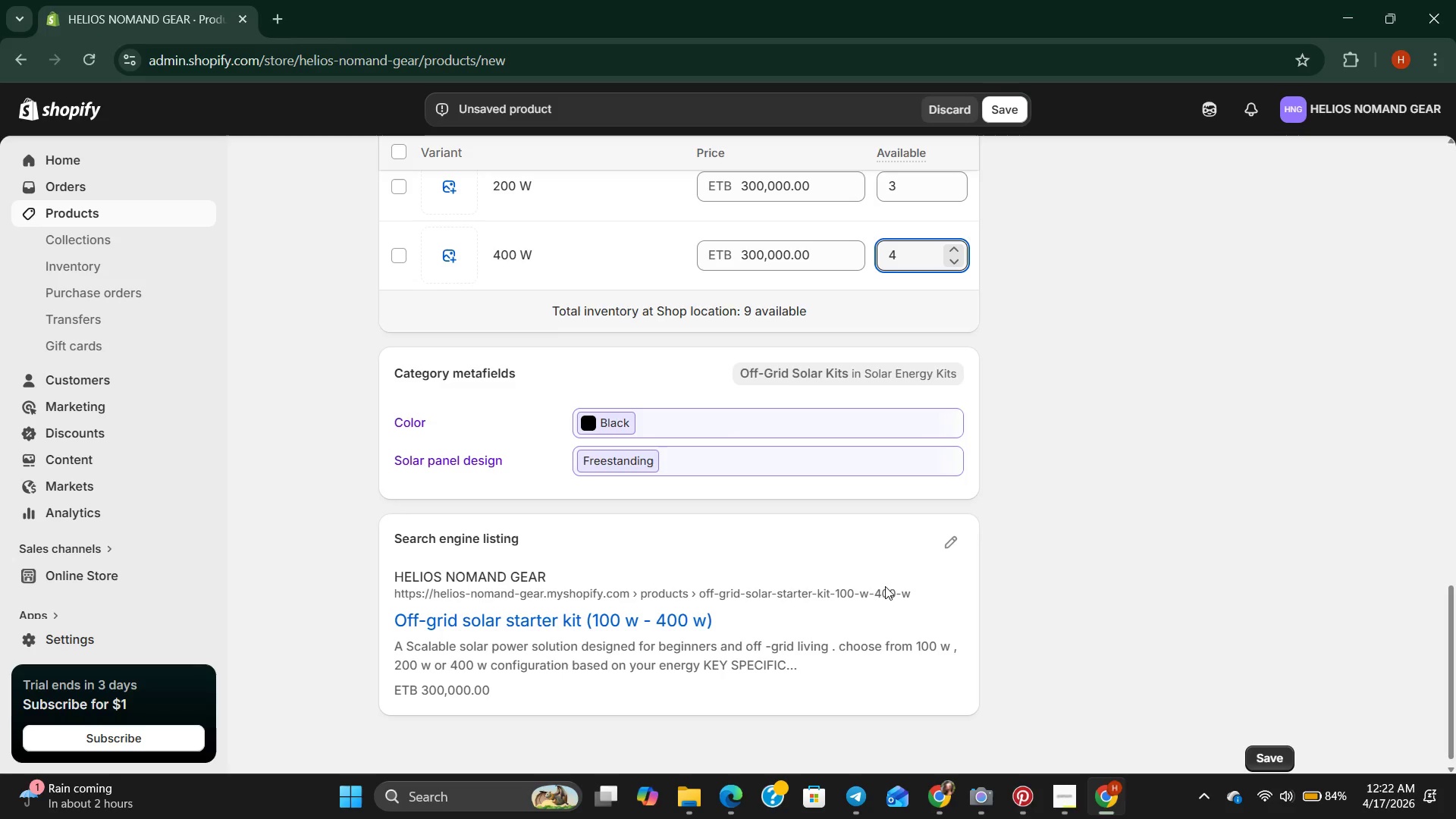 
scroll: coordinate [907, 557], scroll_direction: up, amount: 17.0
 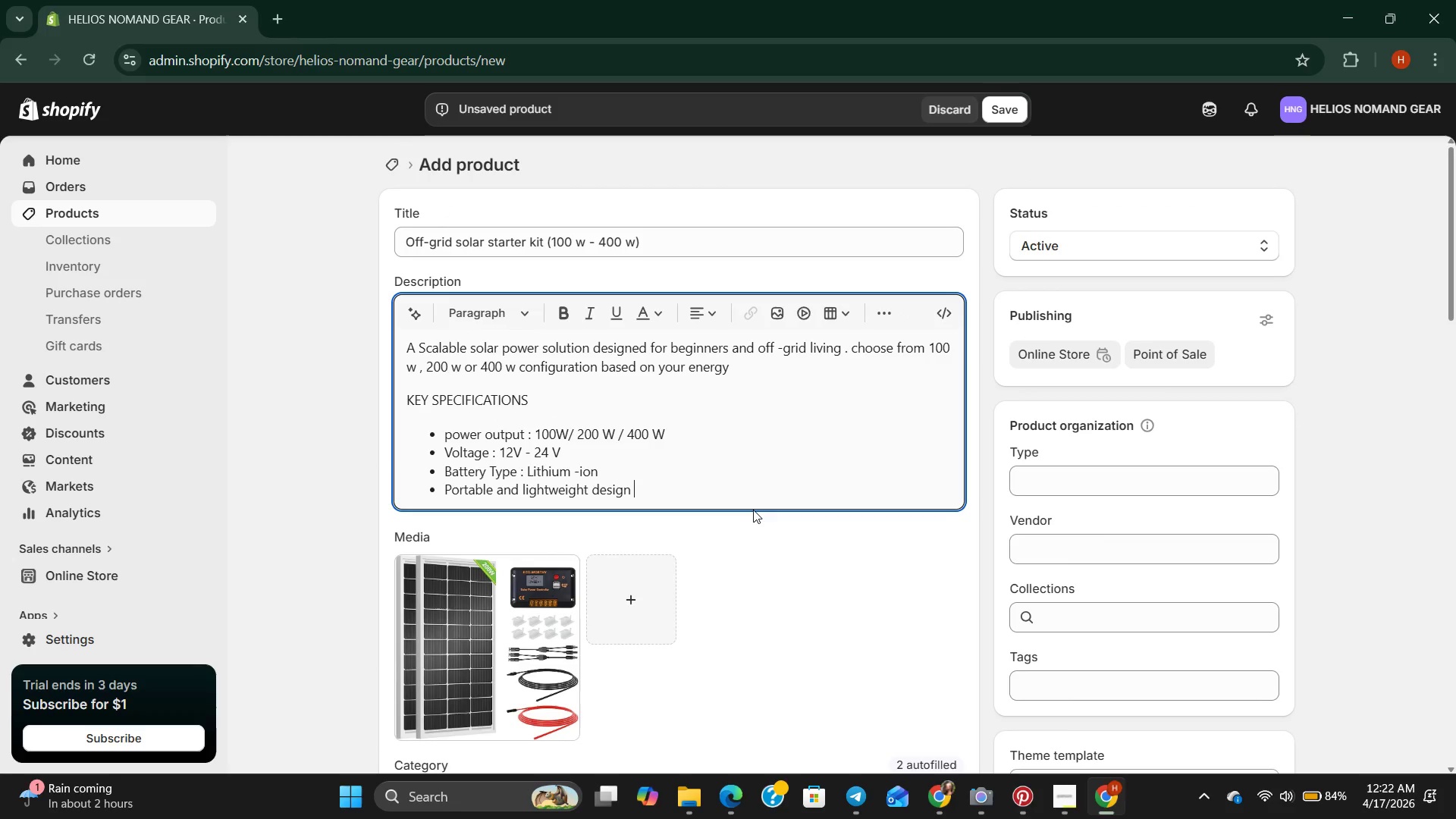 
key(Enter)
 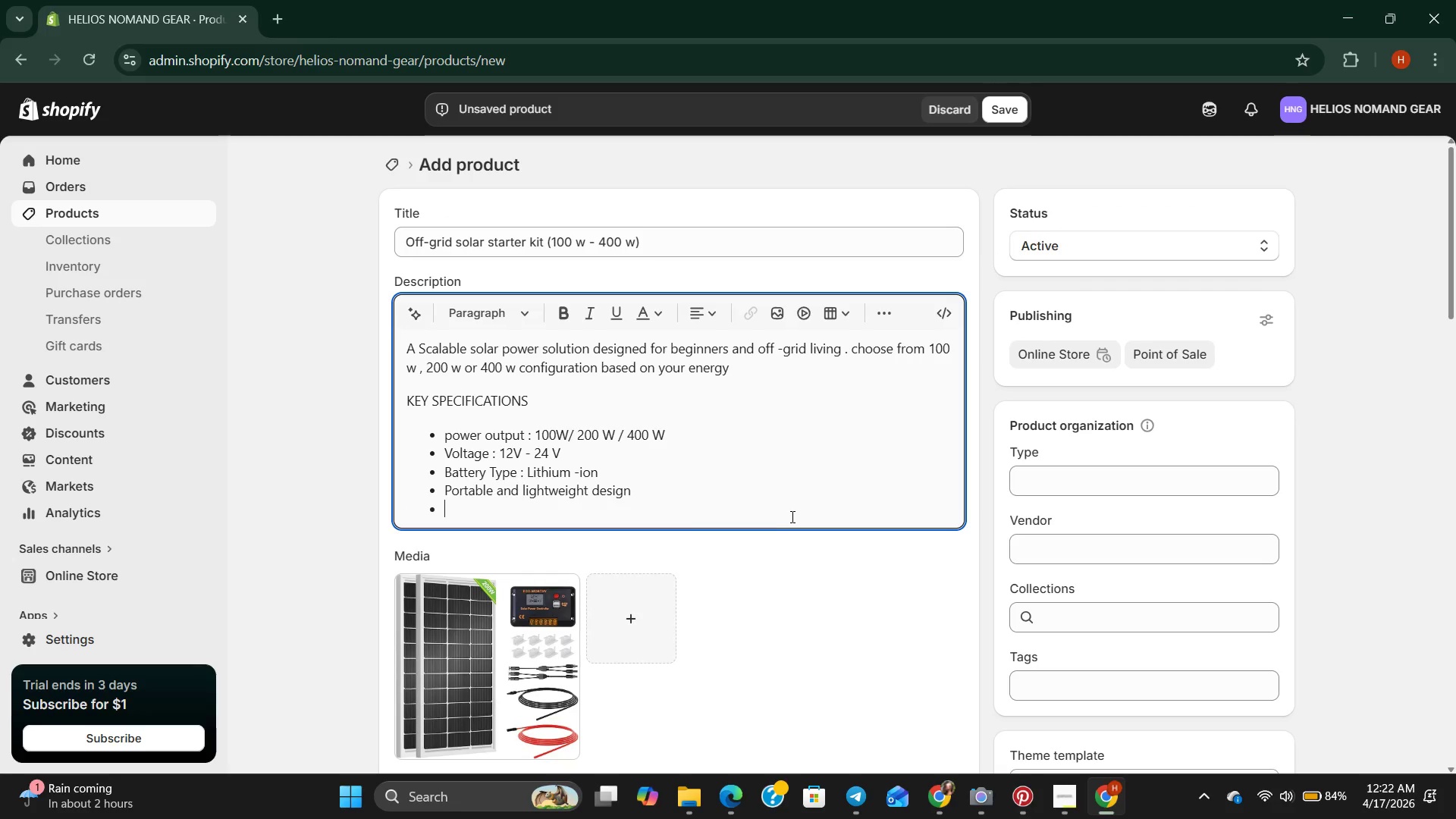 
key(Enter)
 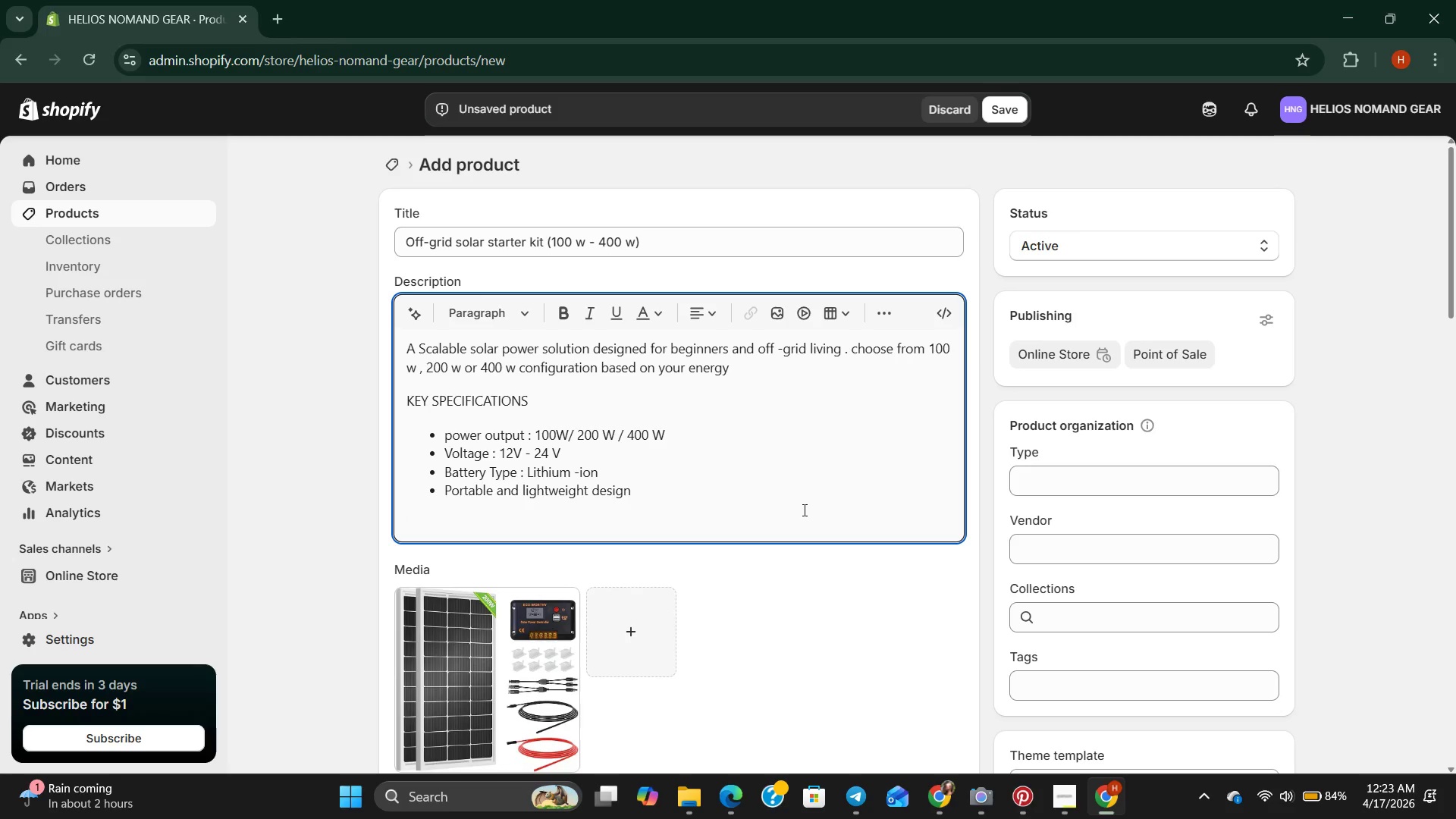 
type(PERFECT FOR LIF)
 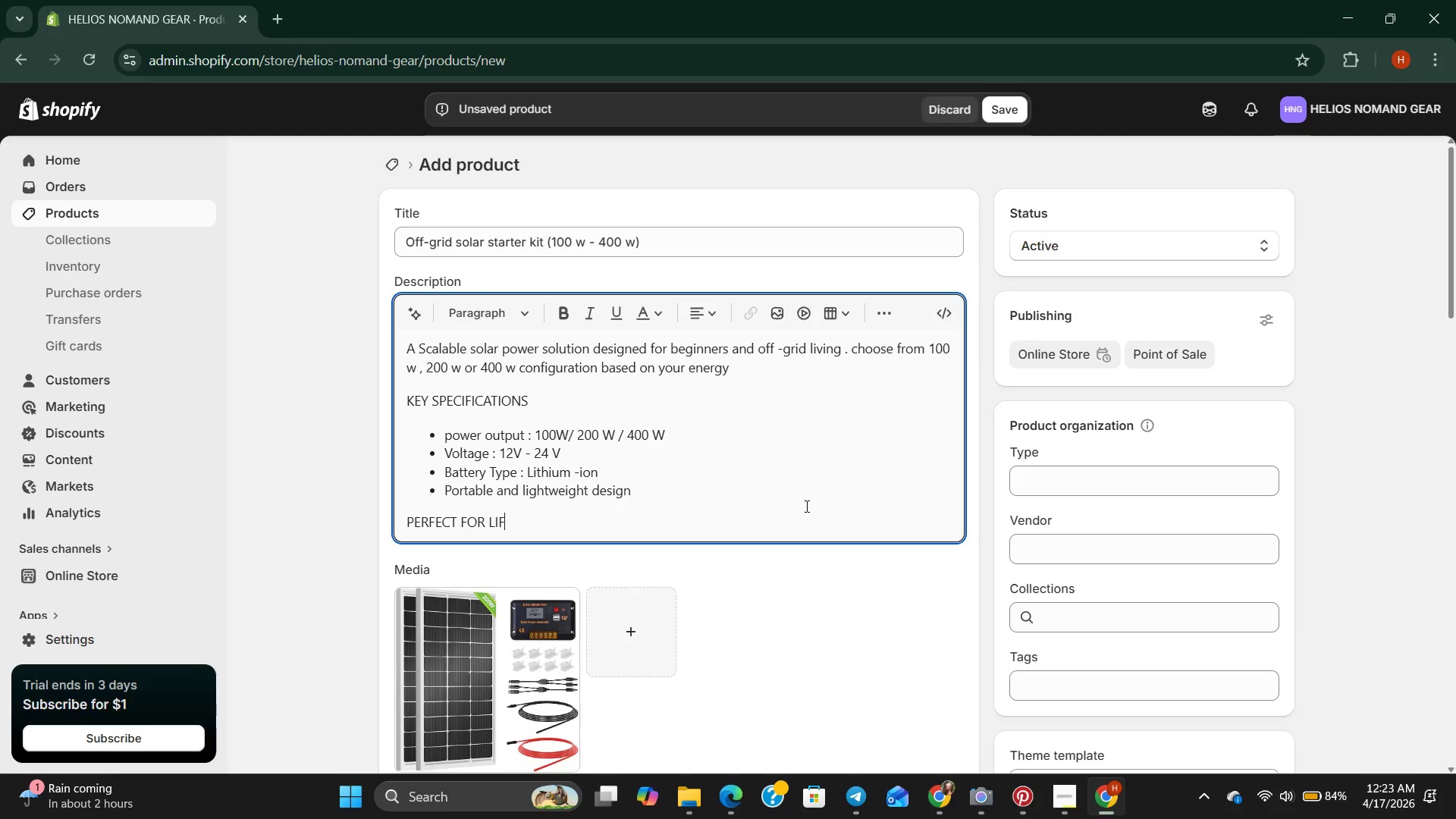 
key(Backspace)
 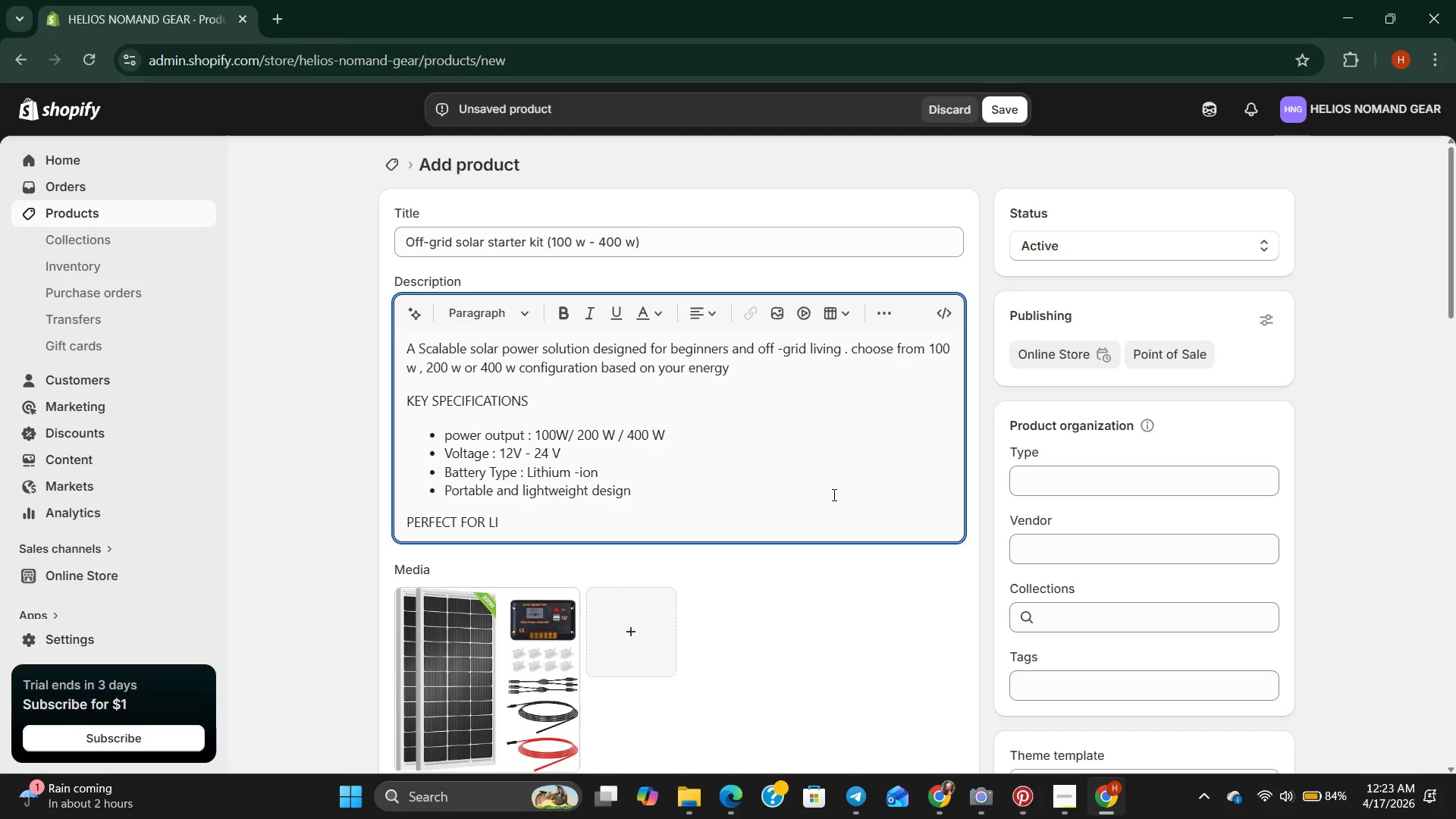 
key(Backspace)
 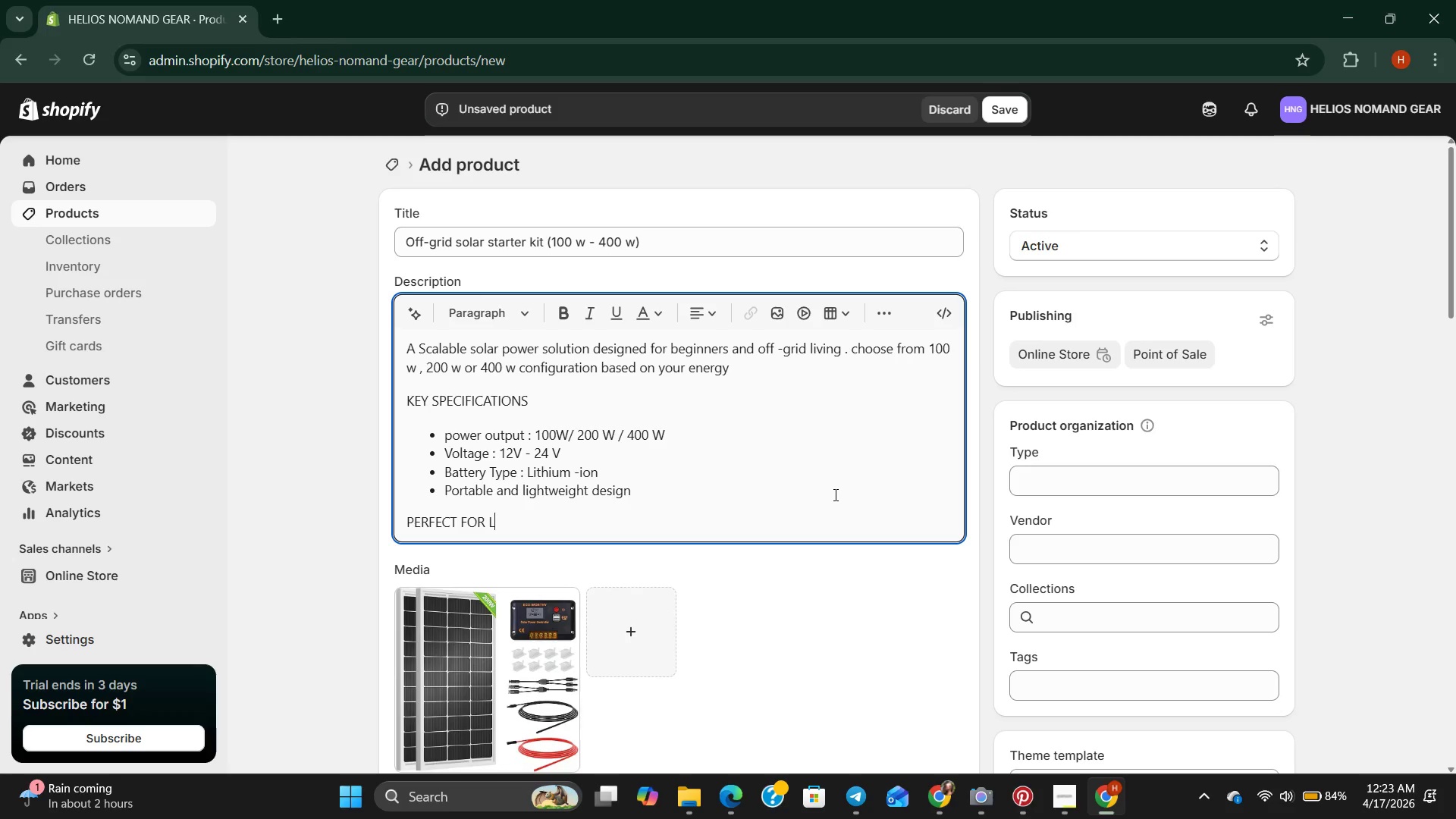 
key(Backspace)
 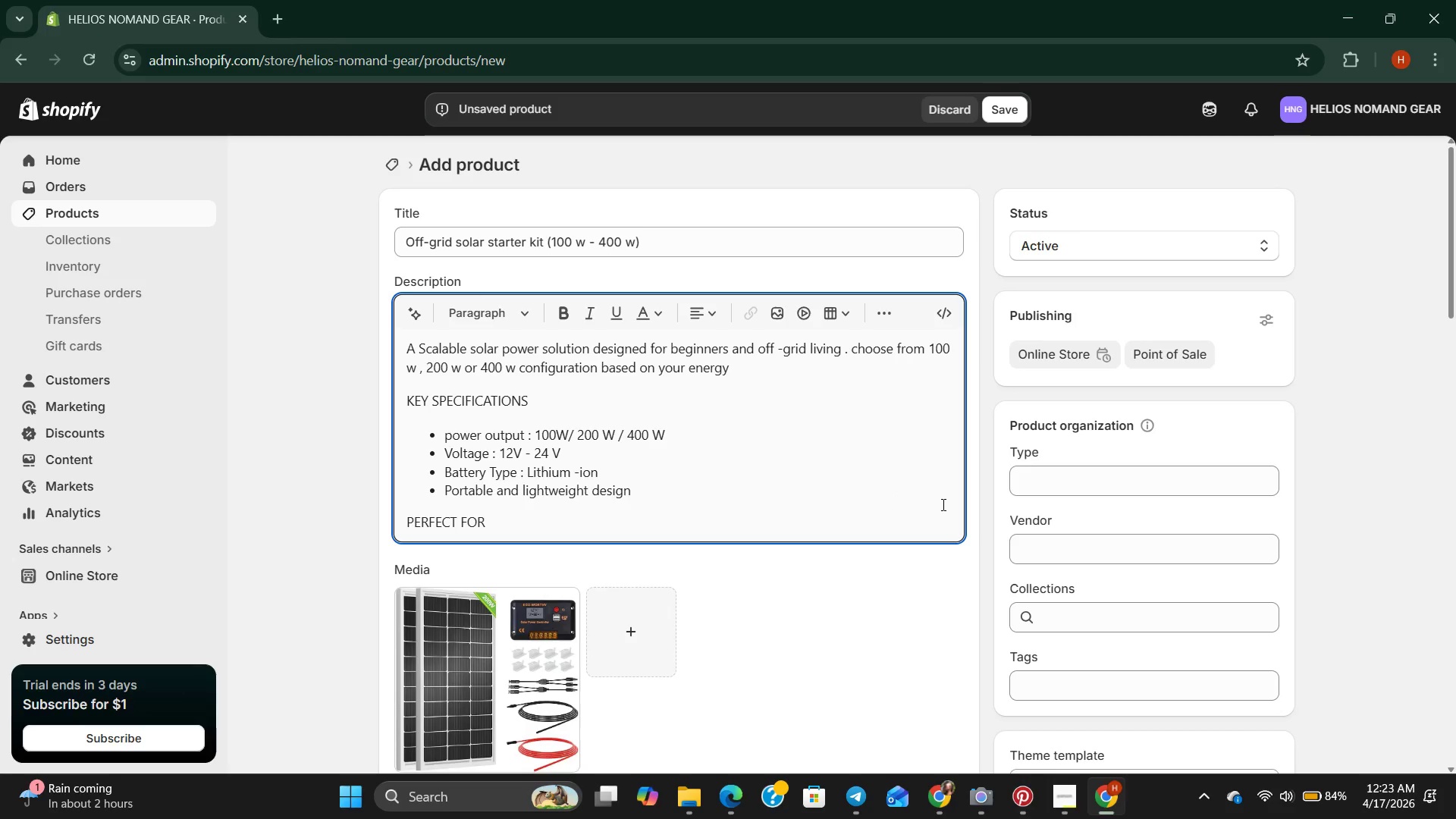 
key(Enter)
 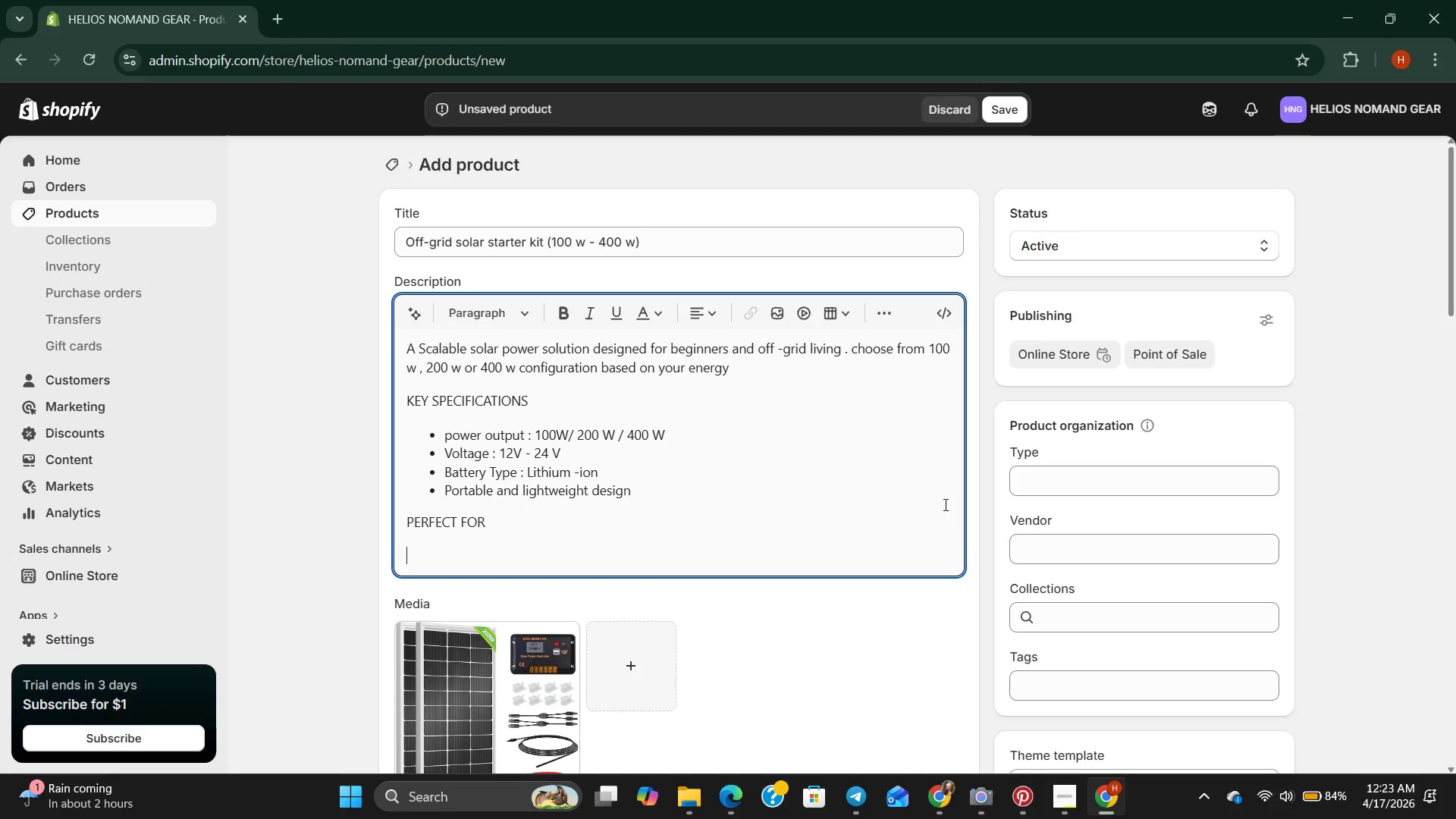 
type(- VAN LIFE )
 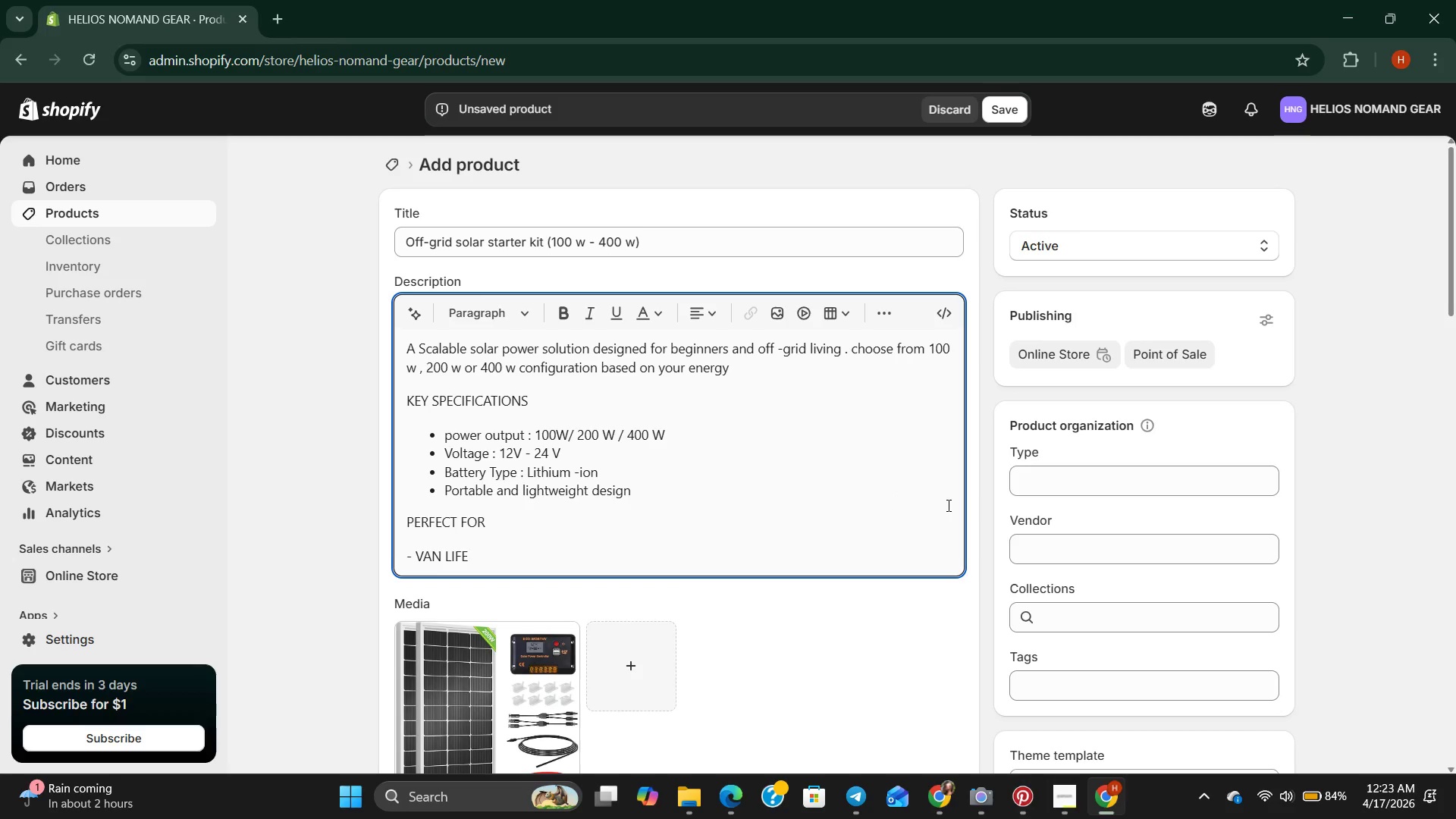 
key(Enter)
 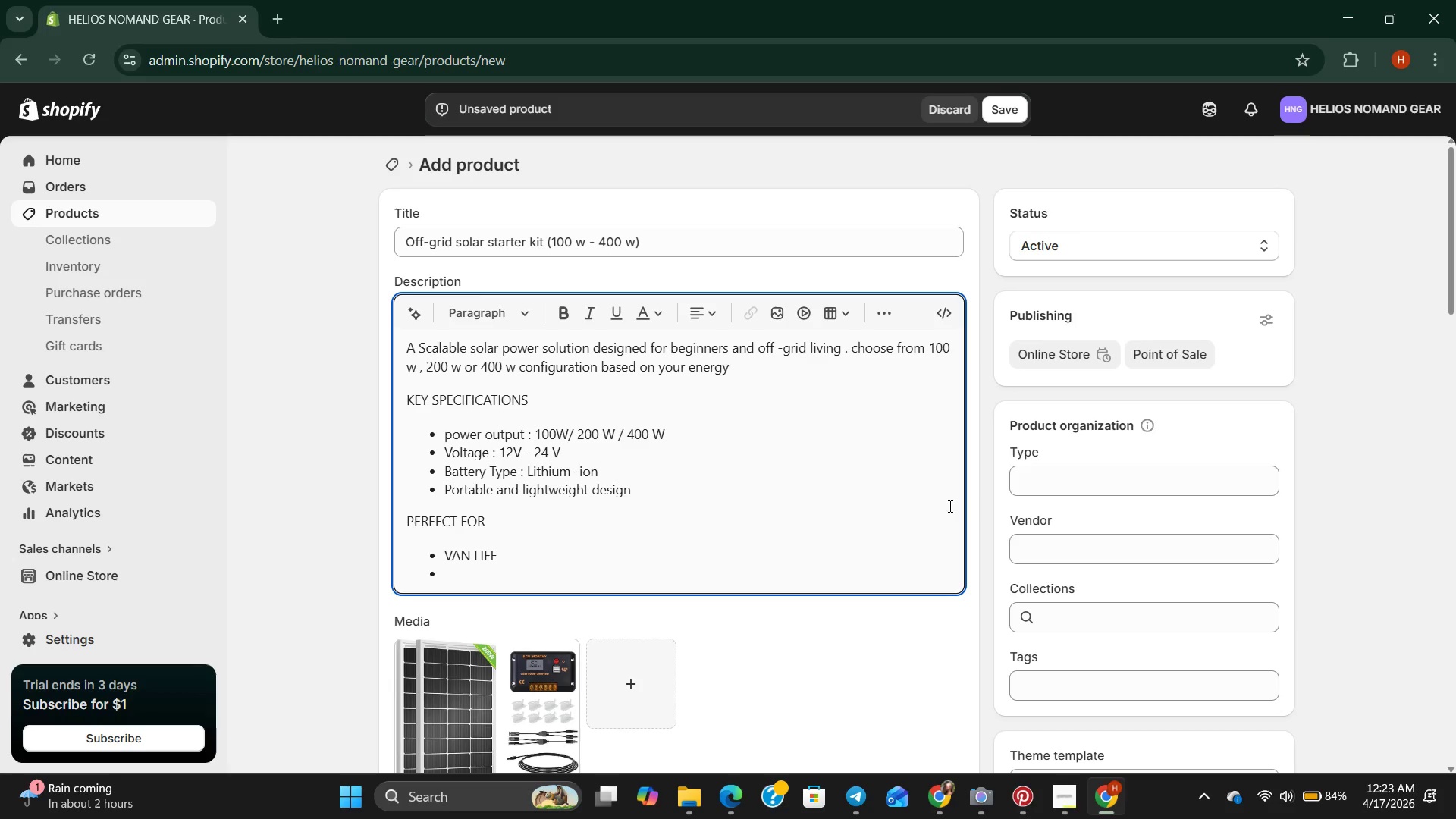 
type(CAMP)
 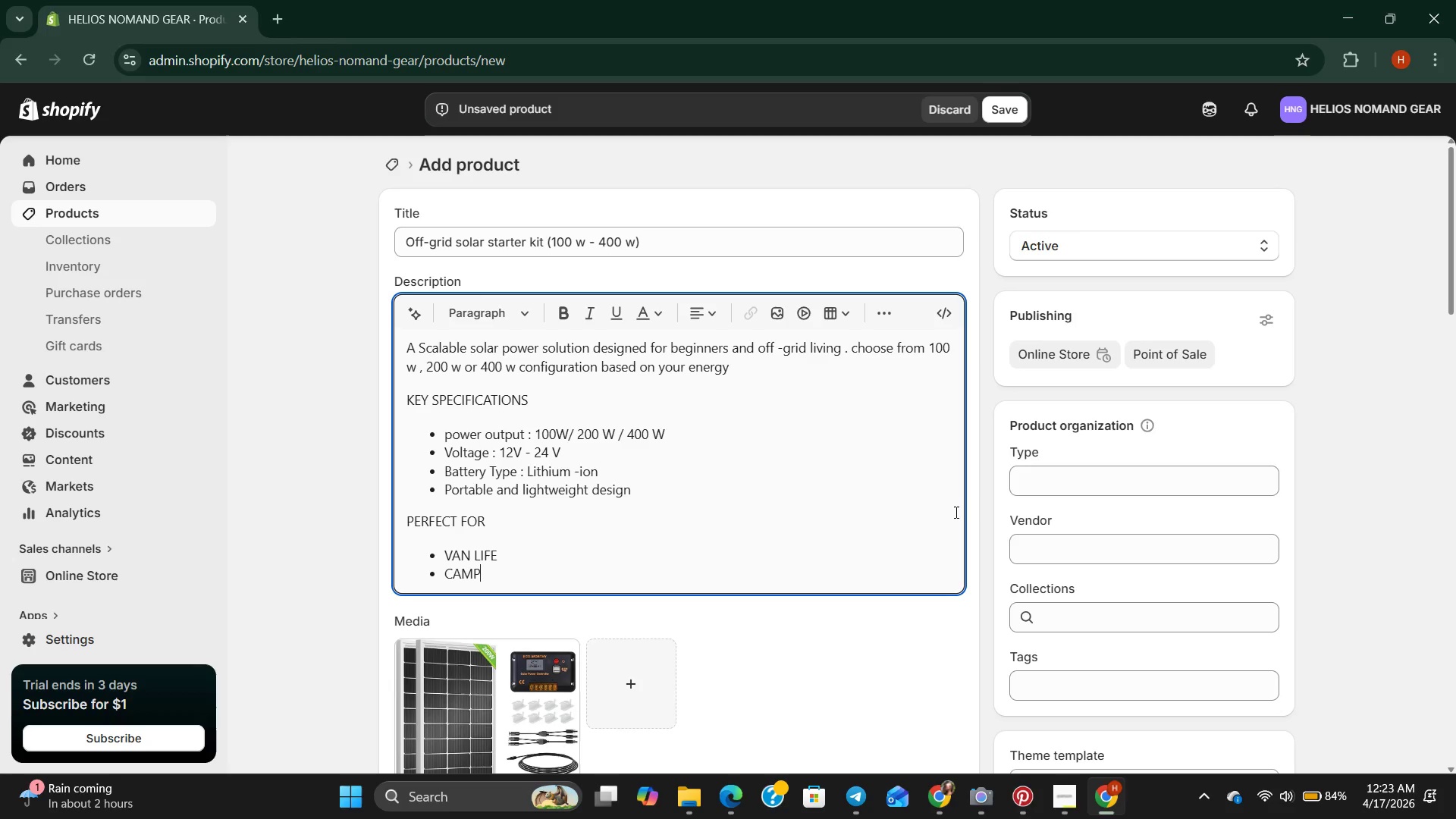 
type(ING)
 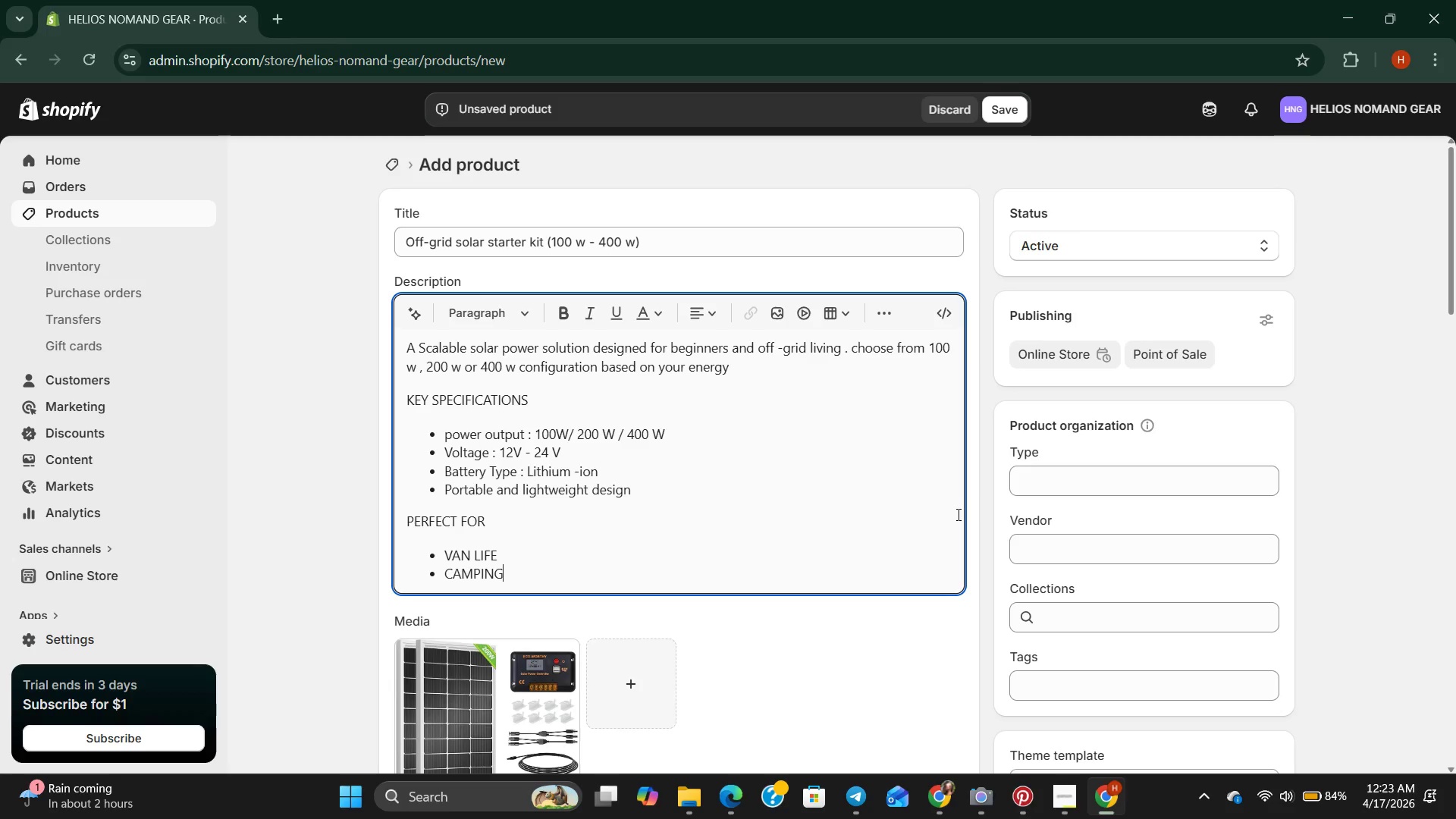 
key(Enter)
 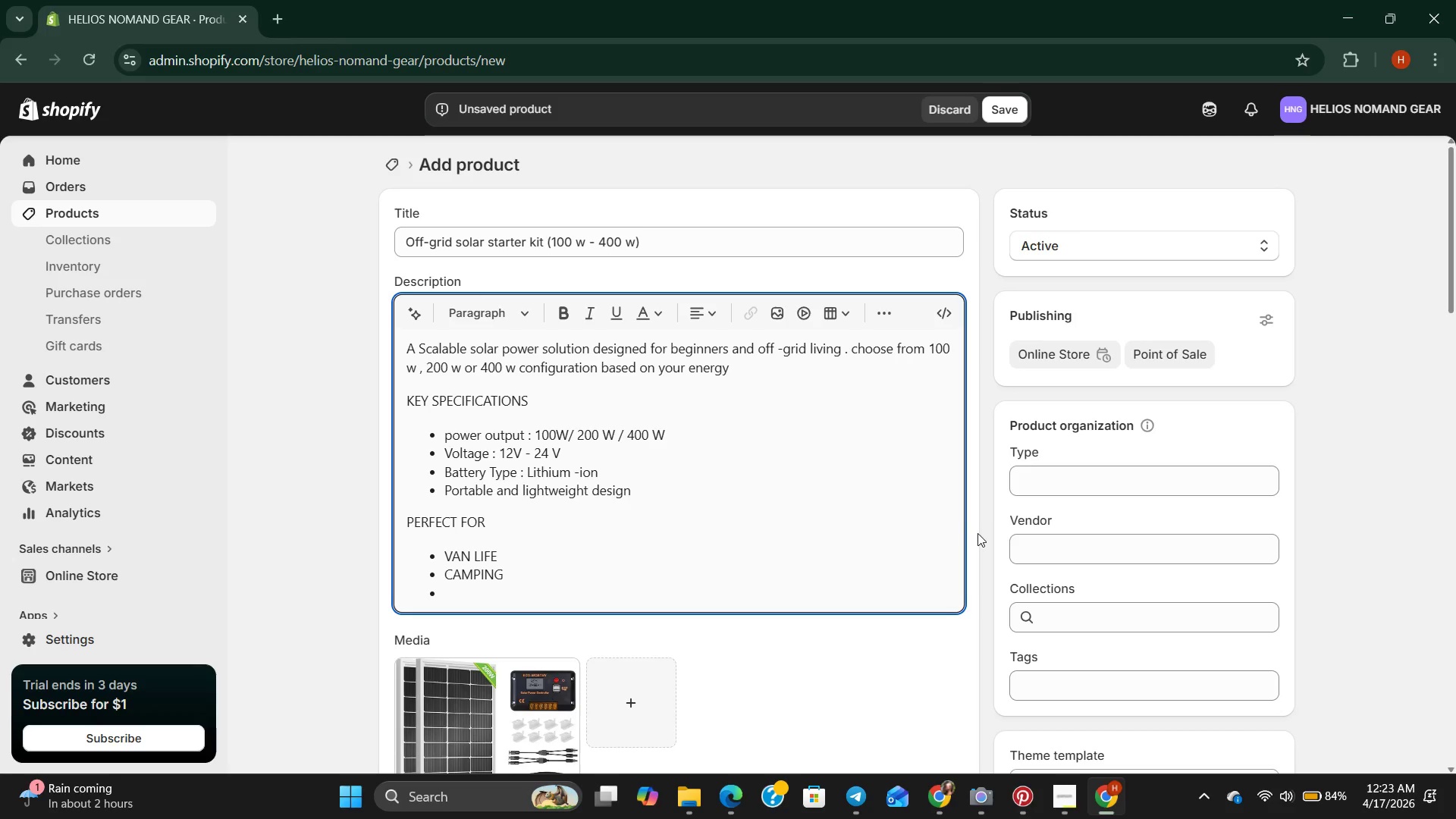 
wait(5.52)
 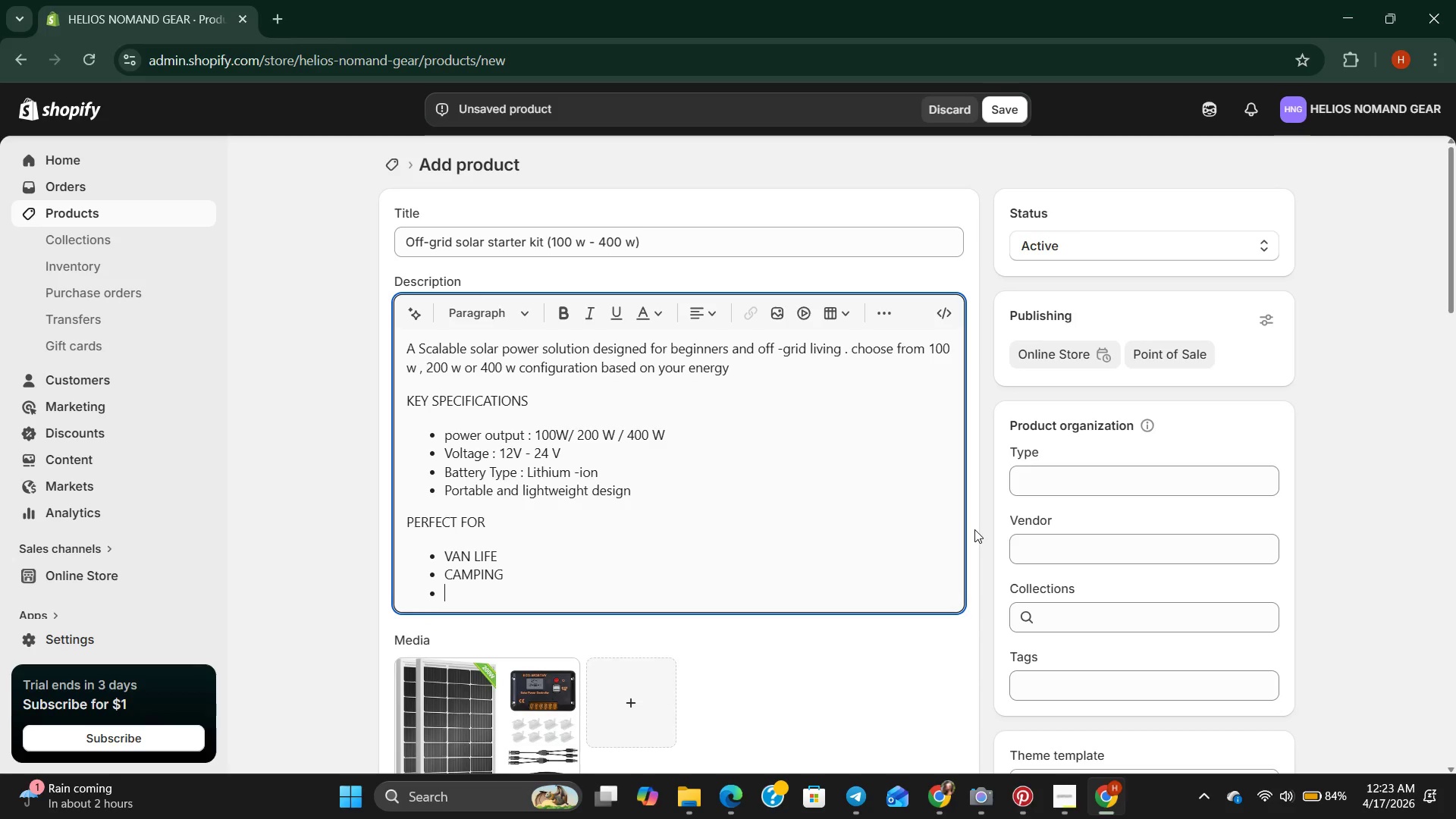 
type(REMOTE WORK S)
 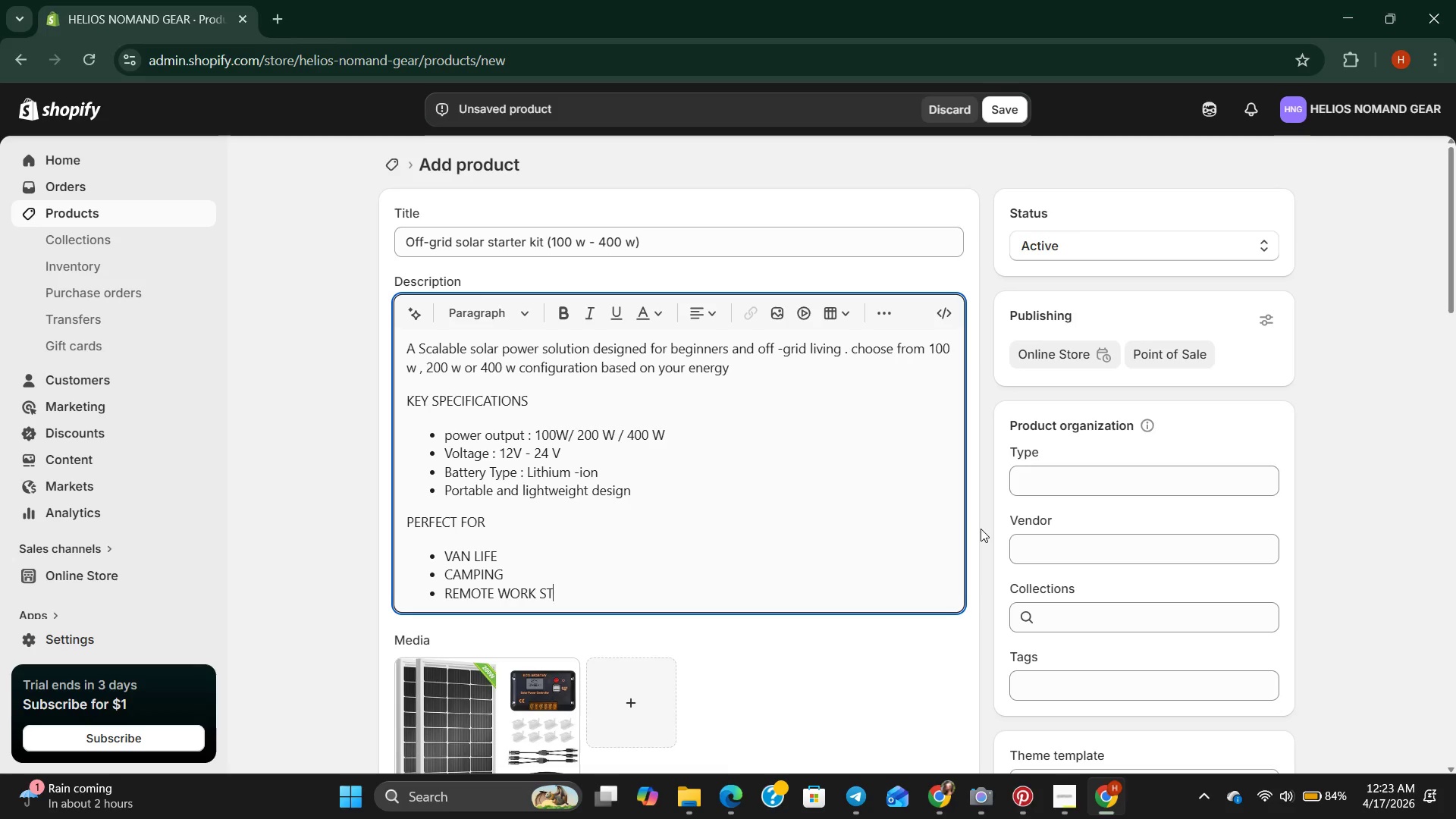 
type(T)
key(Backspace)
type(ET UP )
 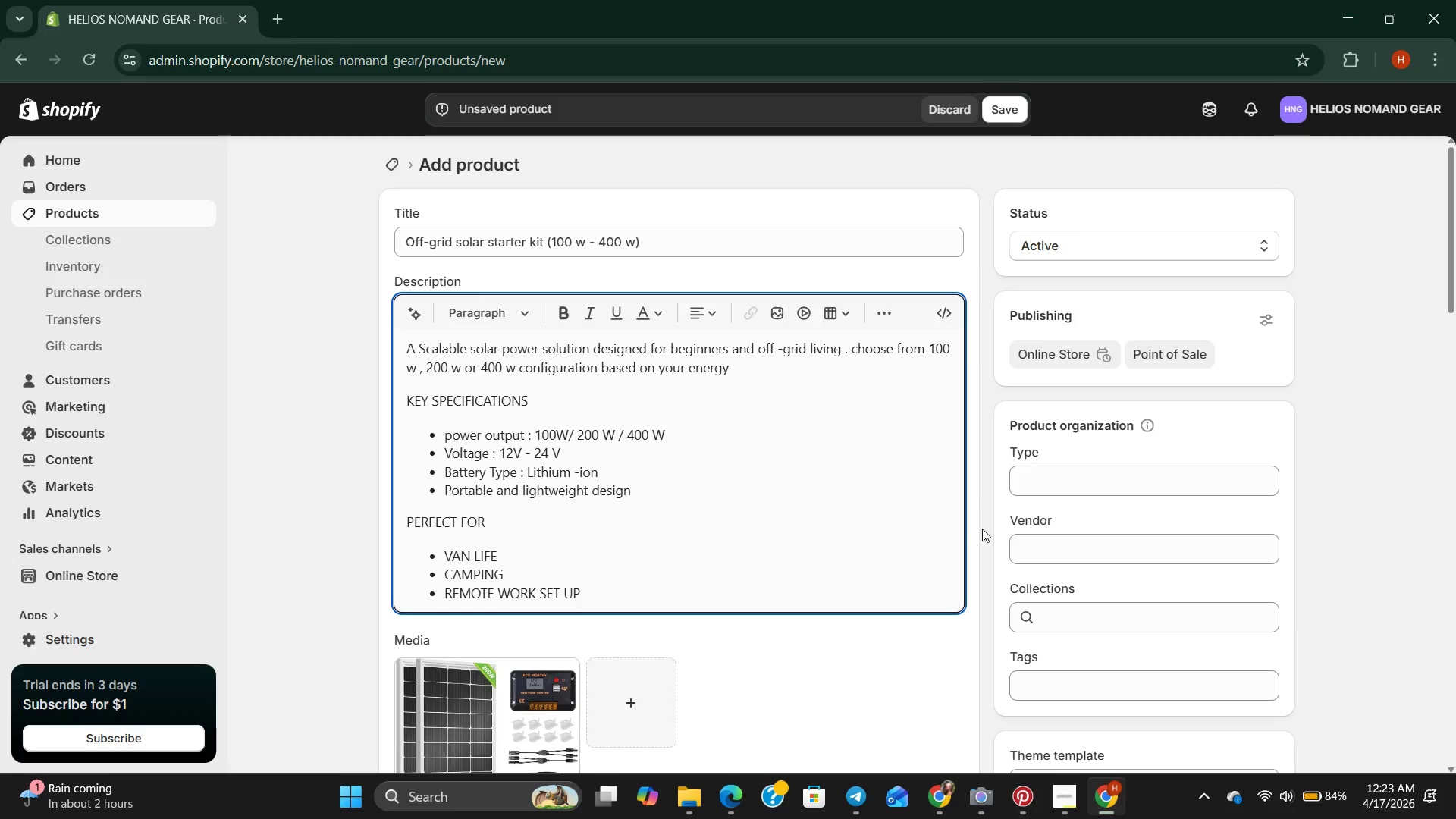 
key(Enter)
 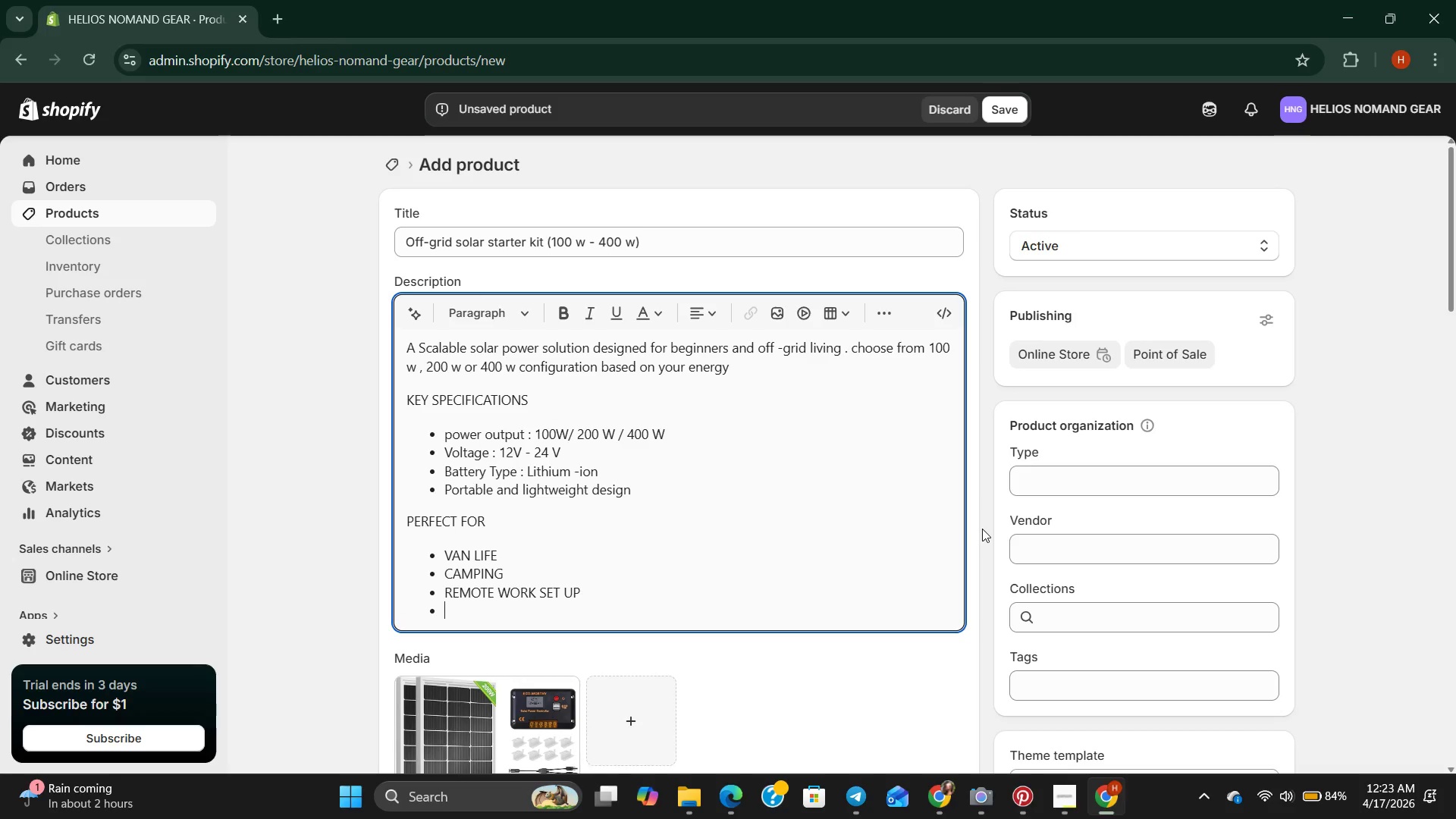 
key(Enter)
 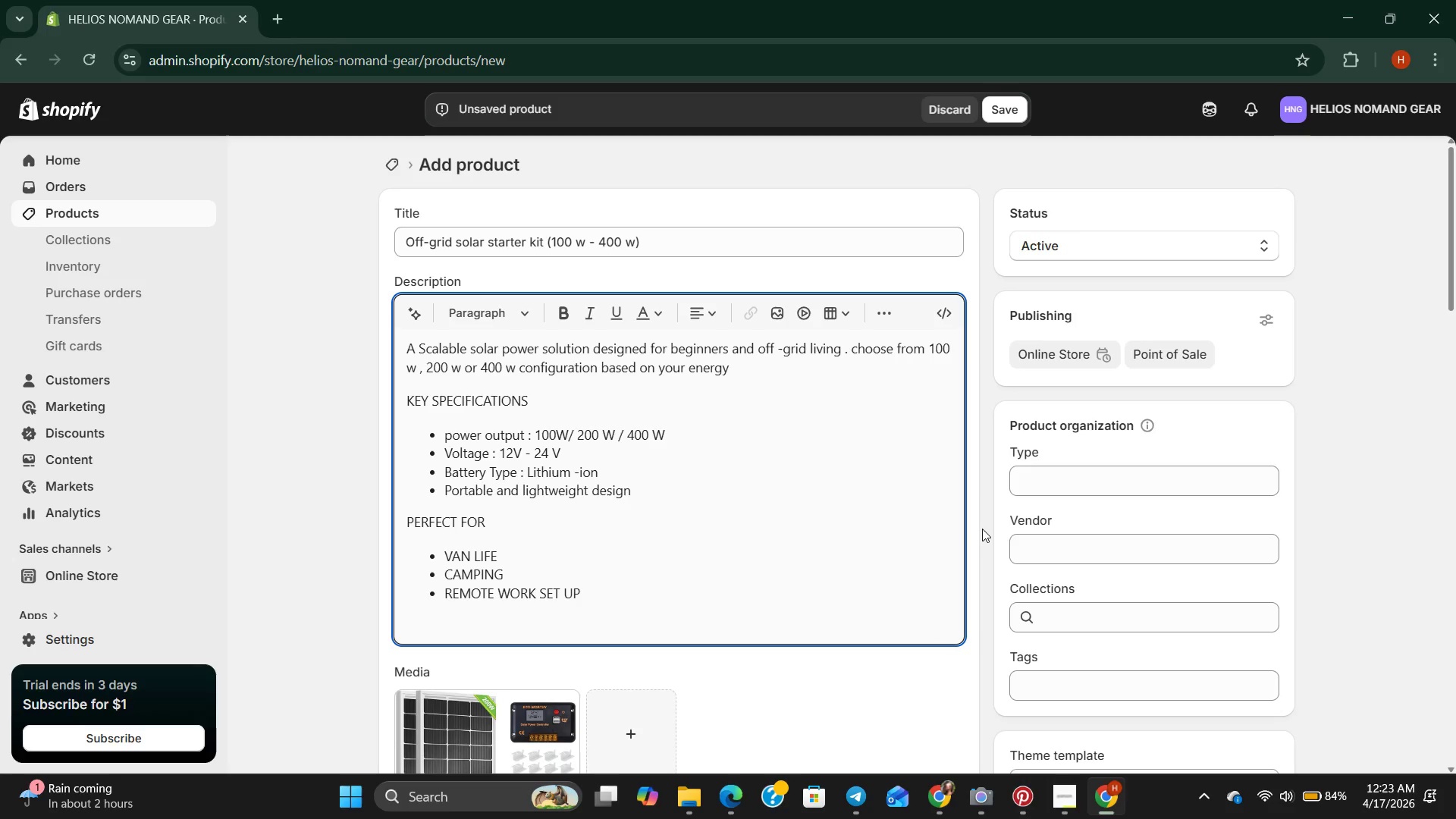 
type(INCLUDES )
 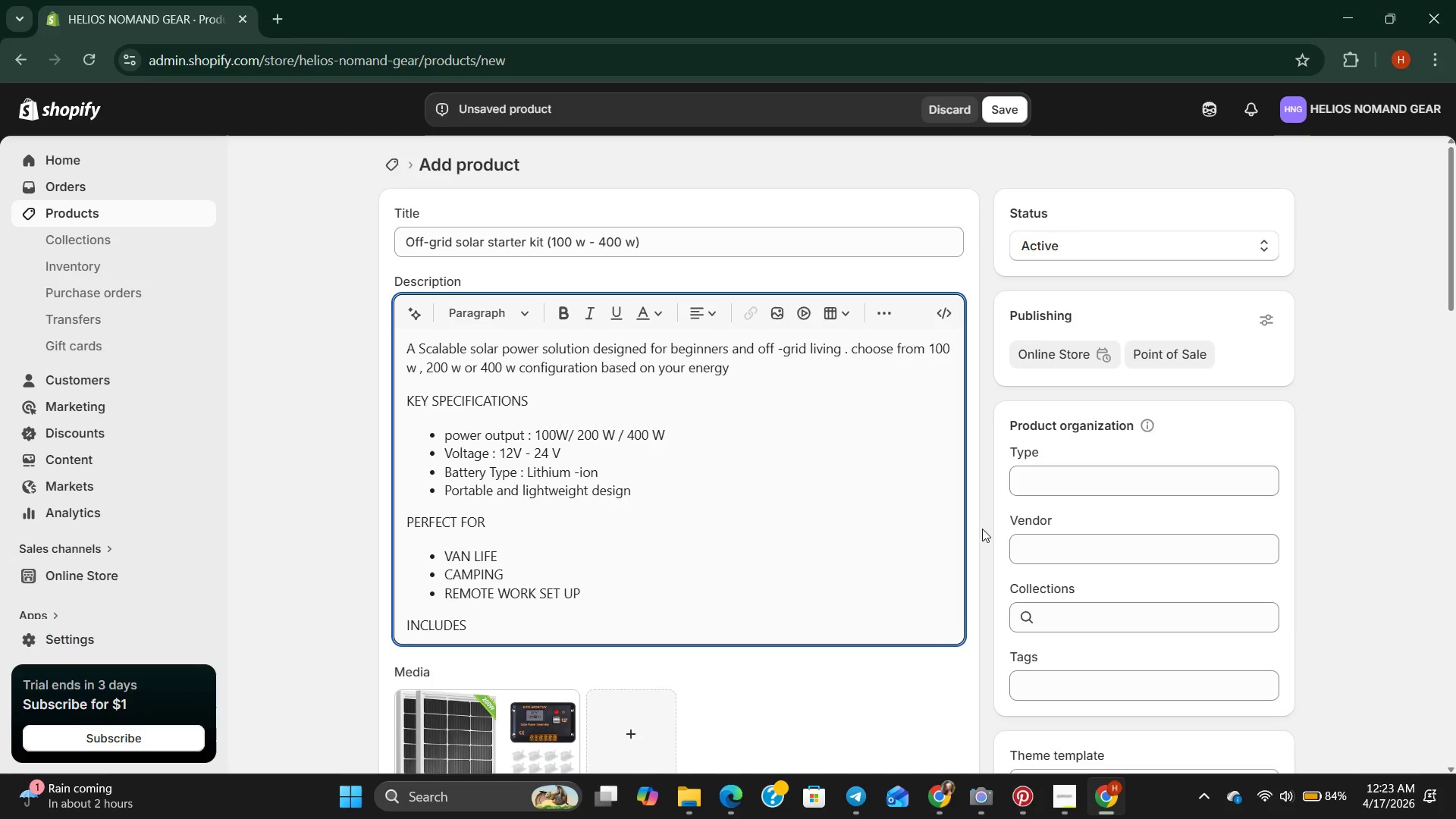 
key(Enter)
 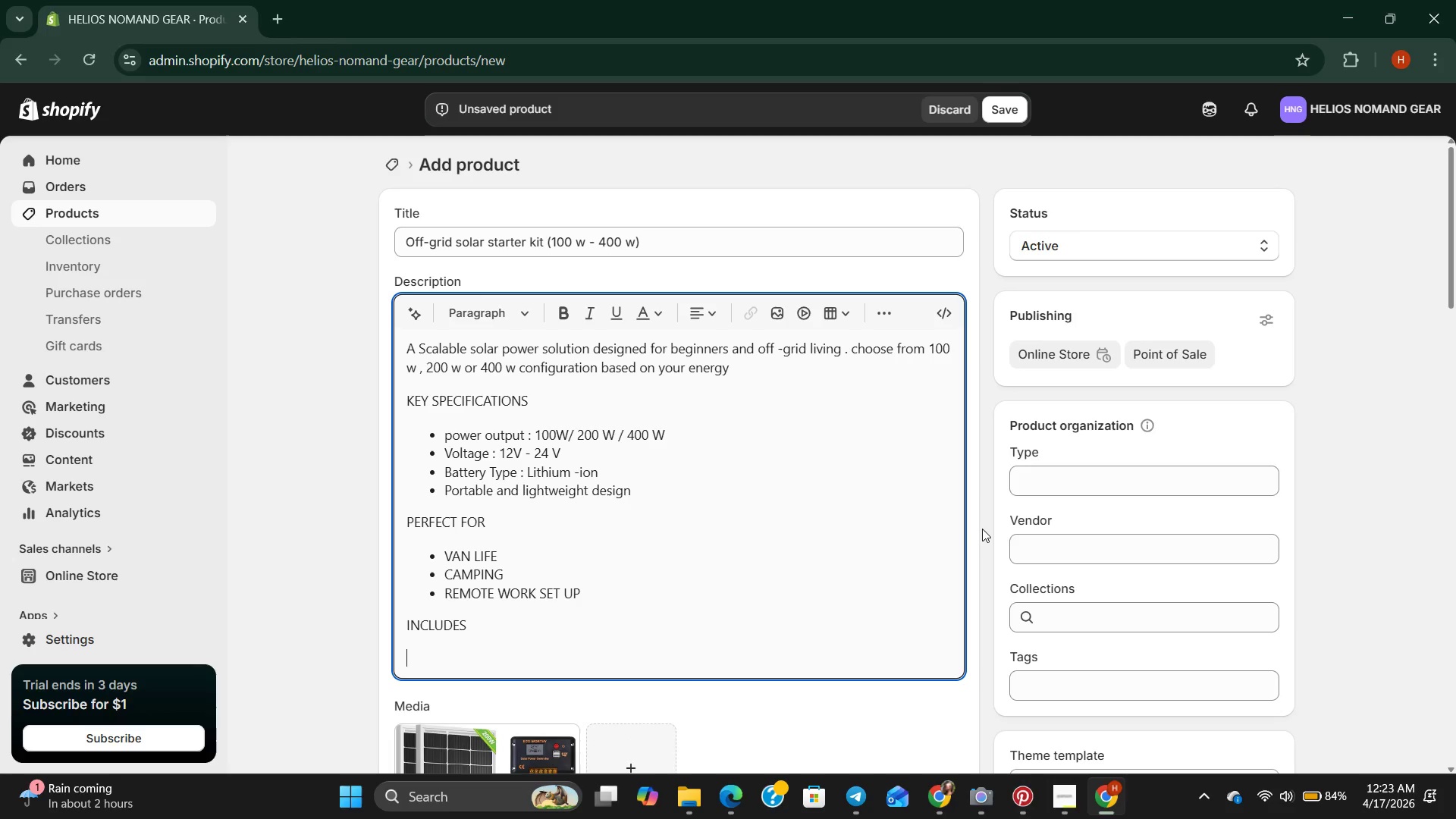 
type(SOL)
key(Backspace)
key(Backspace)
key(Backspace)
type(- SOLAR PANEL )
 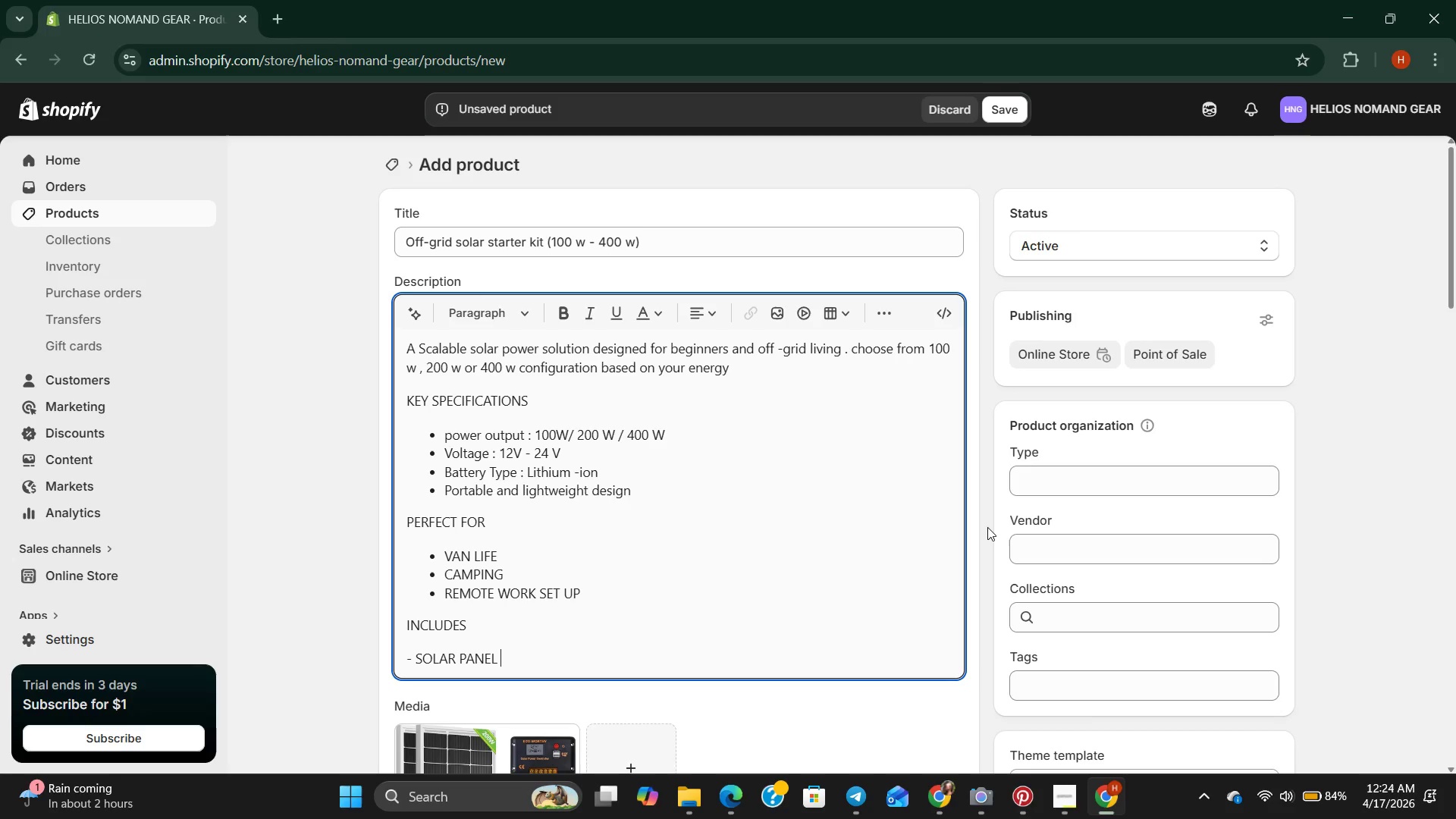 
key(Enter)
 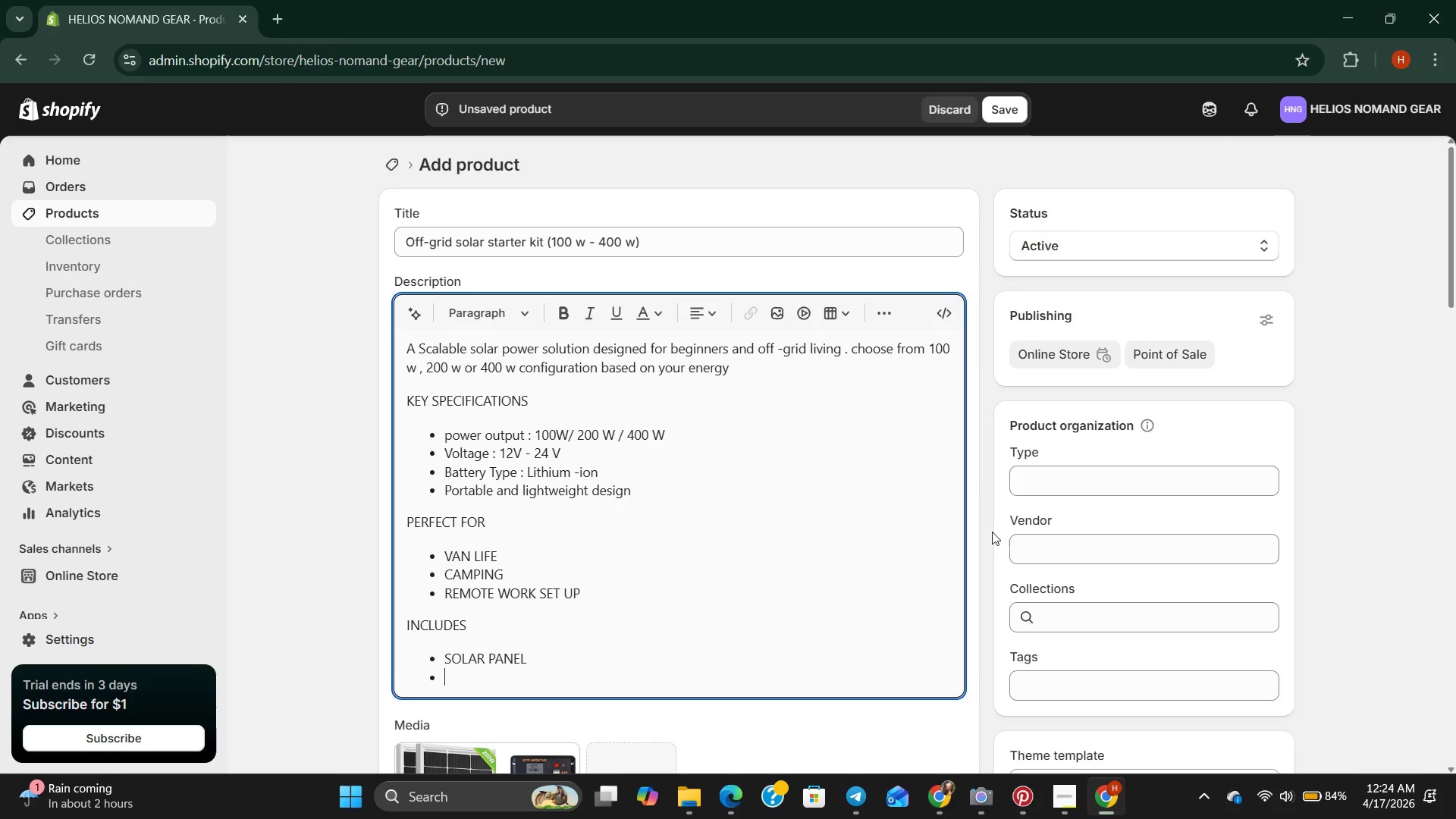 
type(BATTERY UNIT )
 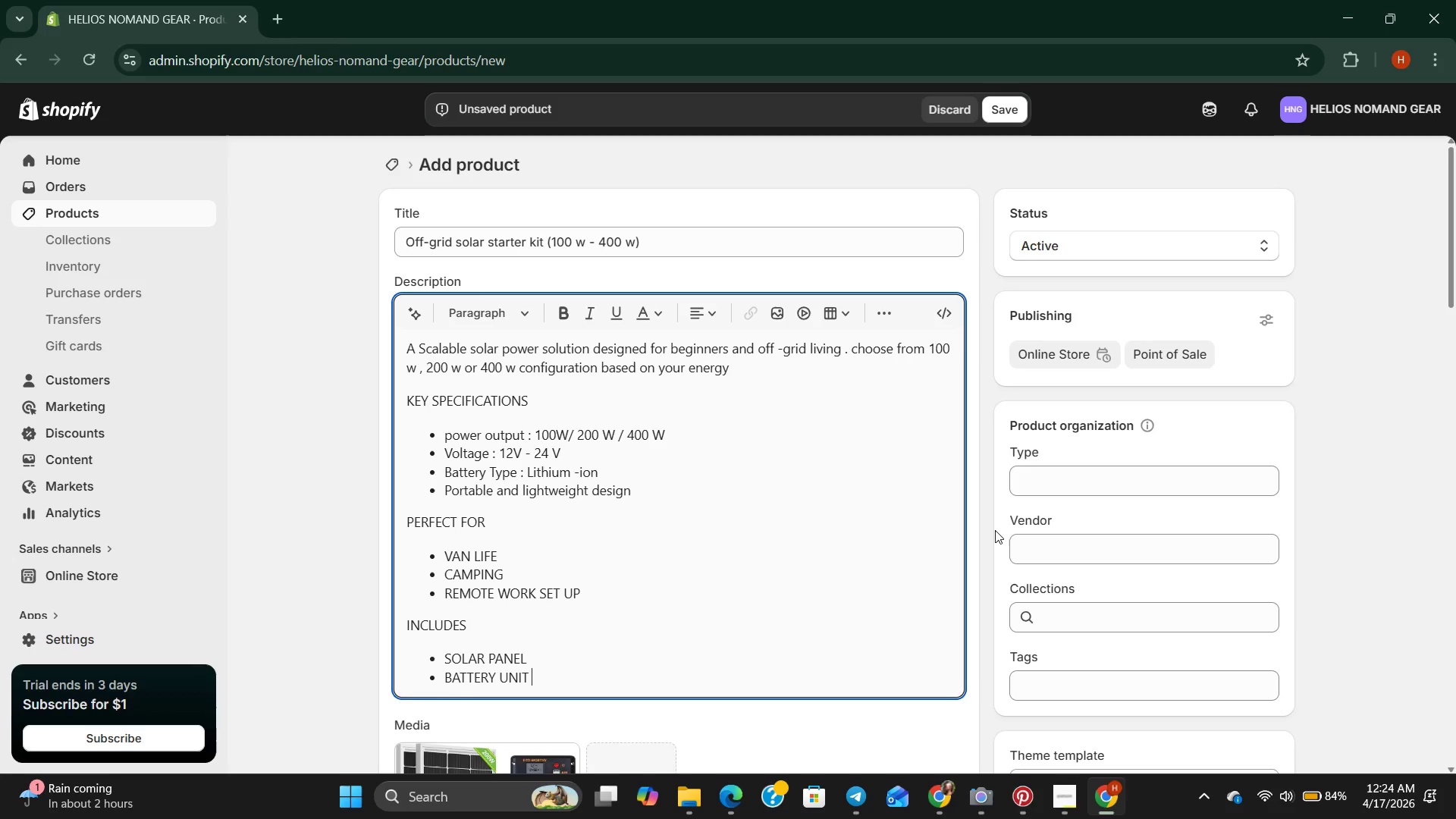 
key(Enter)
 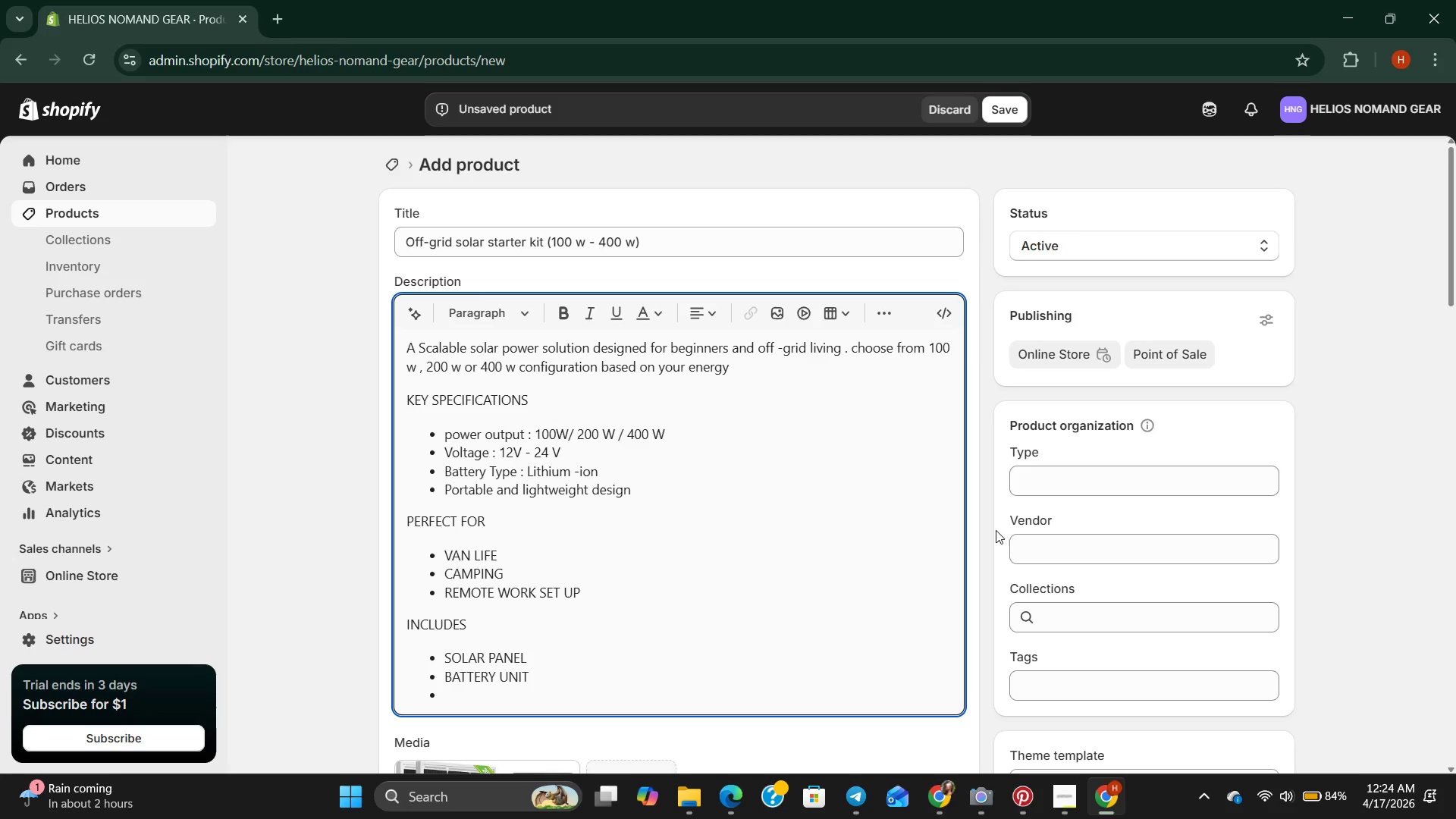 
type(CHAGE)
 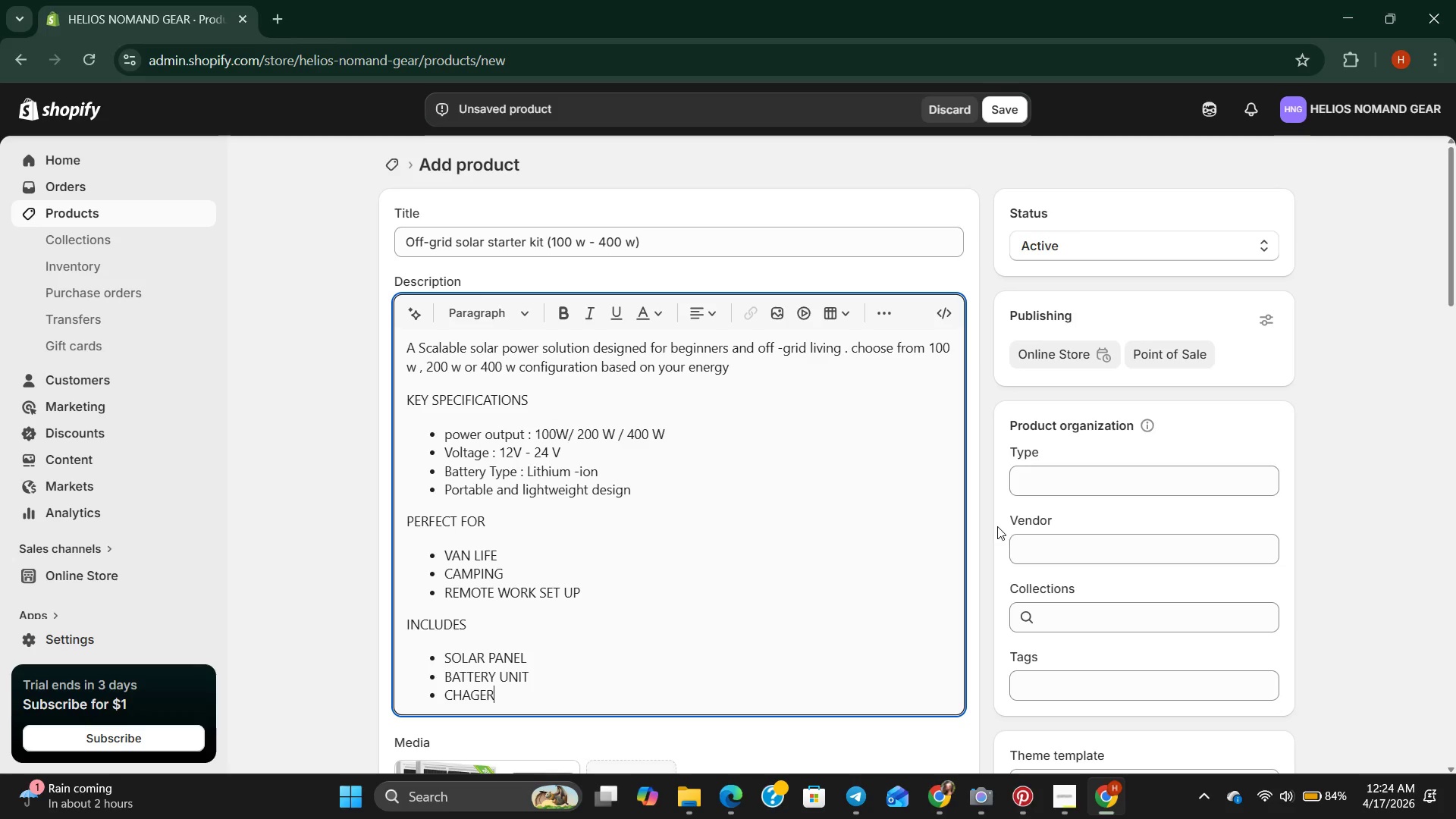 
type(R CONTROLLER )
 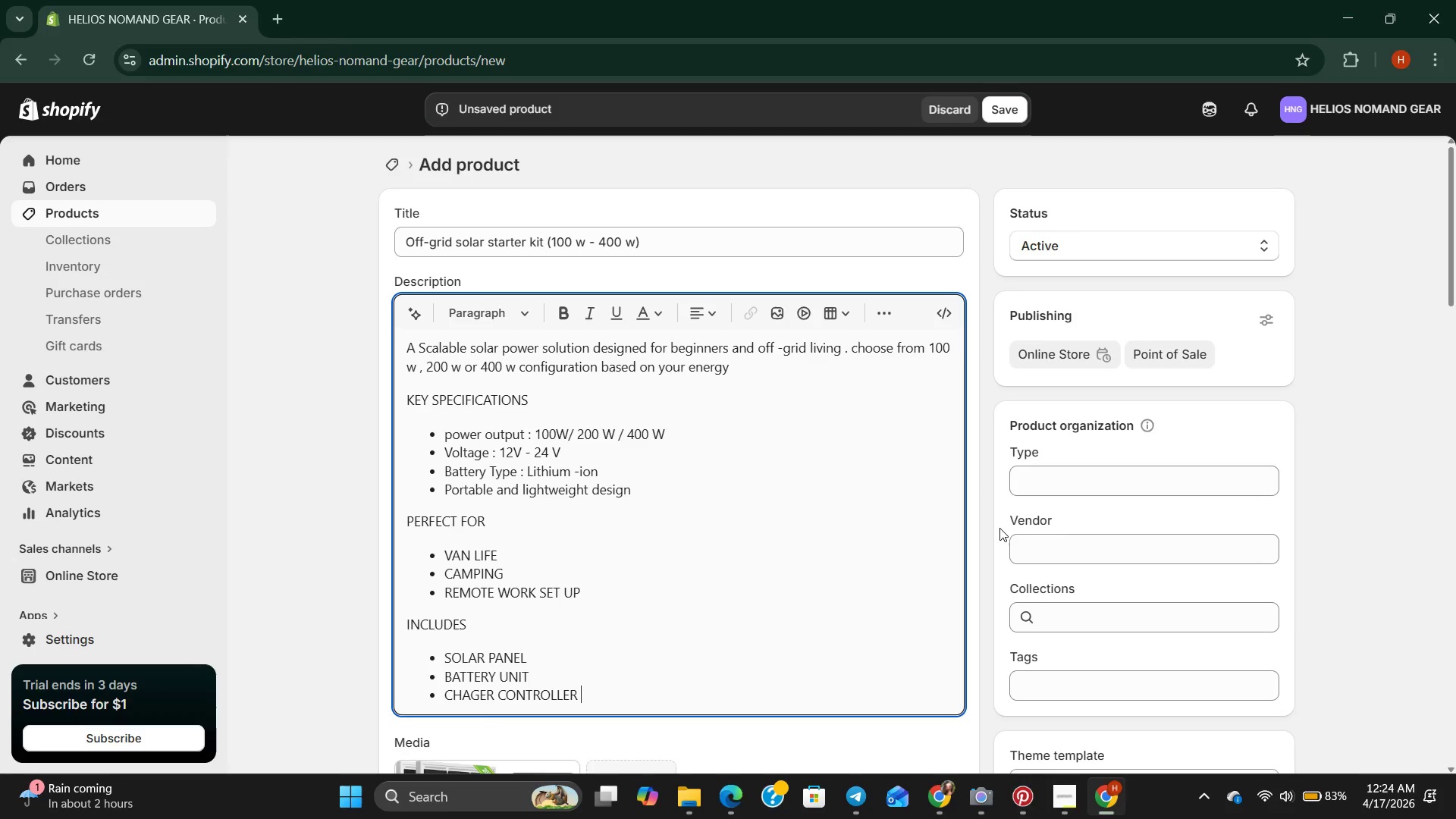 
key(Enter)
 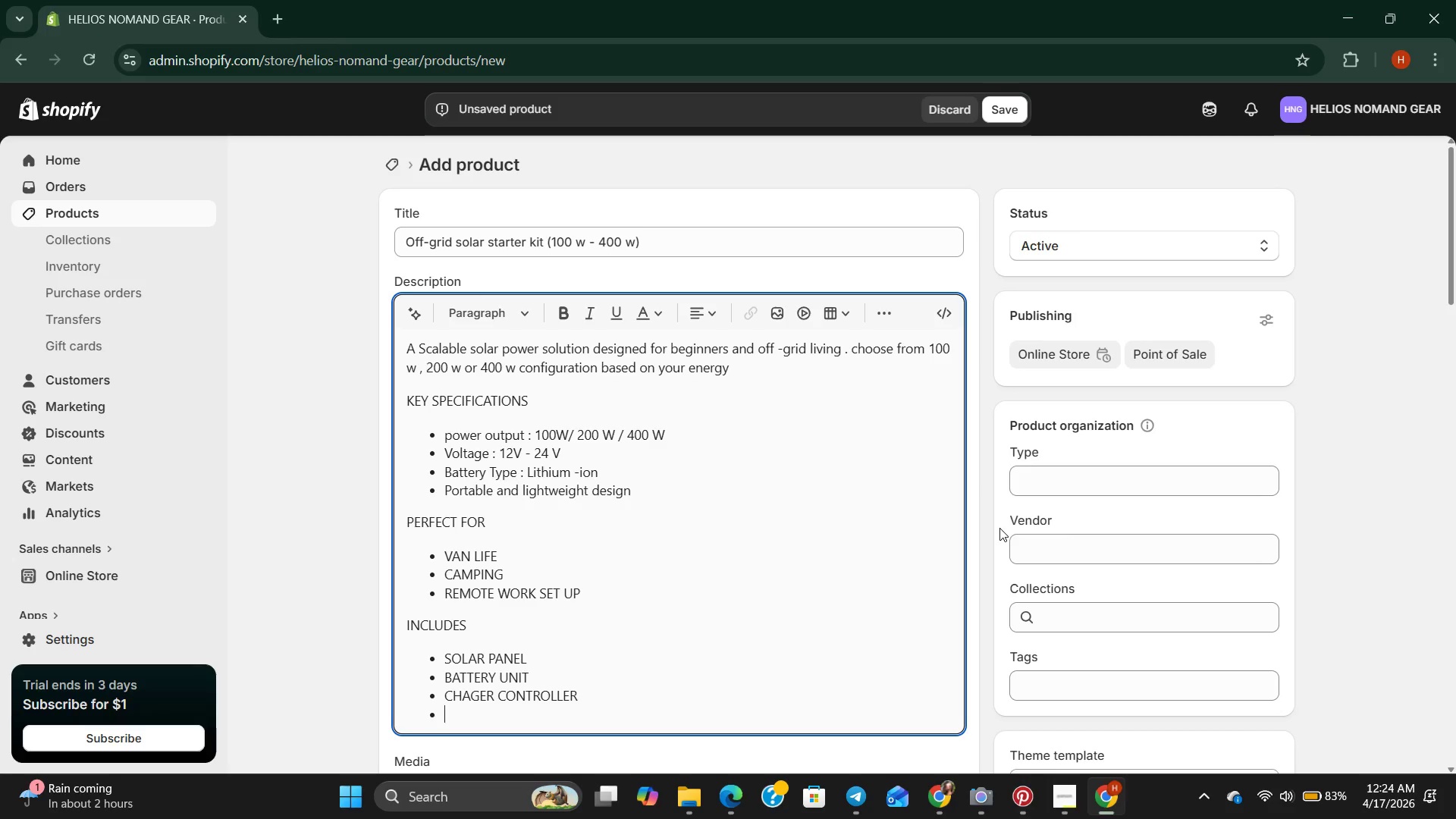 
type(CONNECTION CAN)
key(Backspace)
type(BLES )
 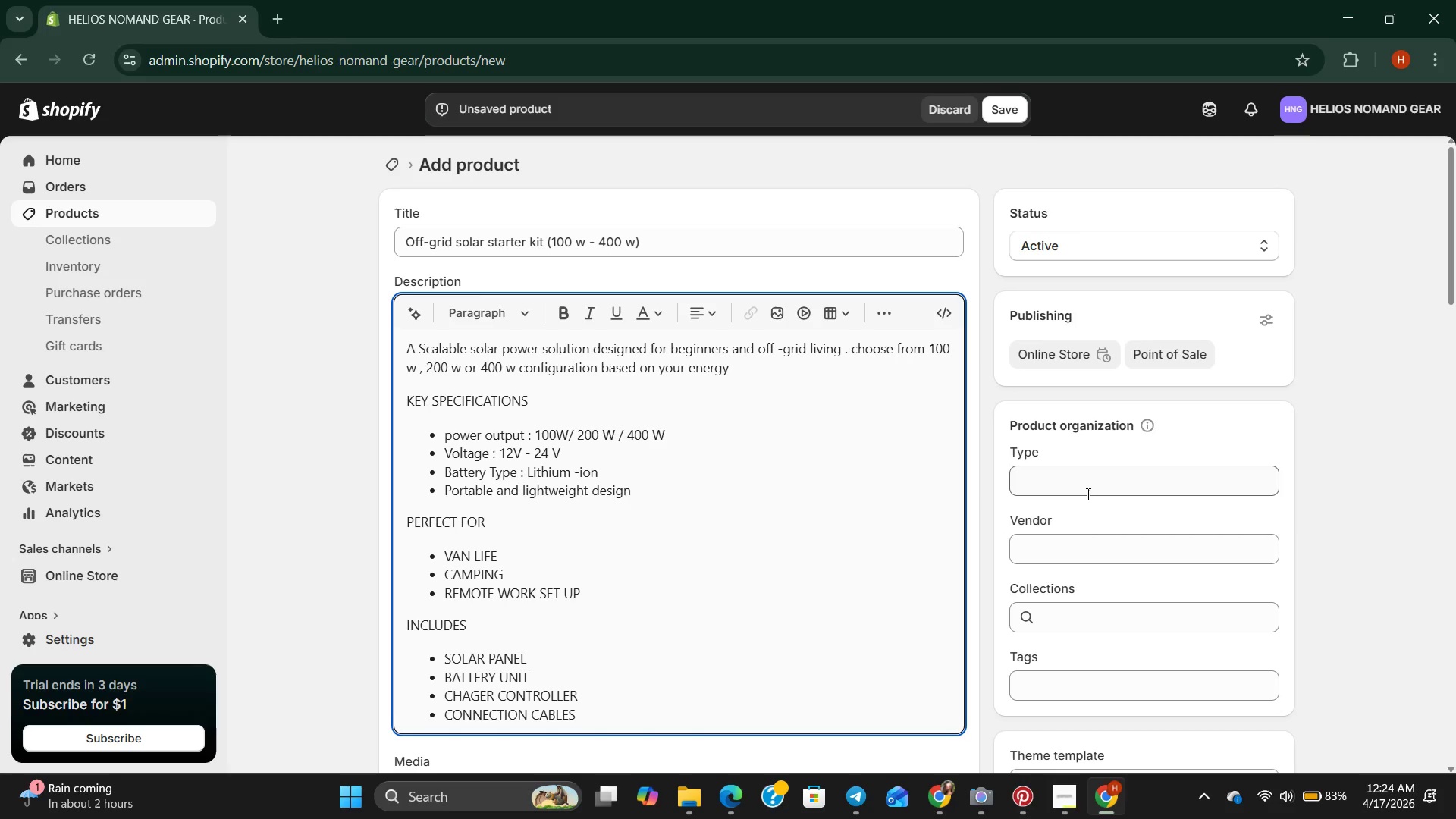 
left_click([1084, 491])
 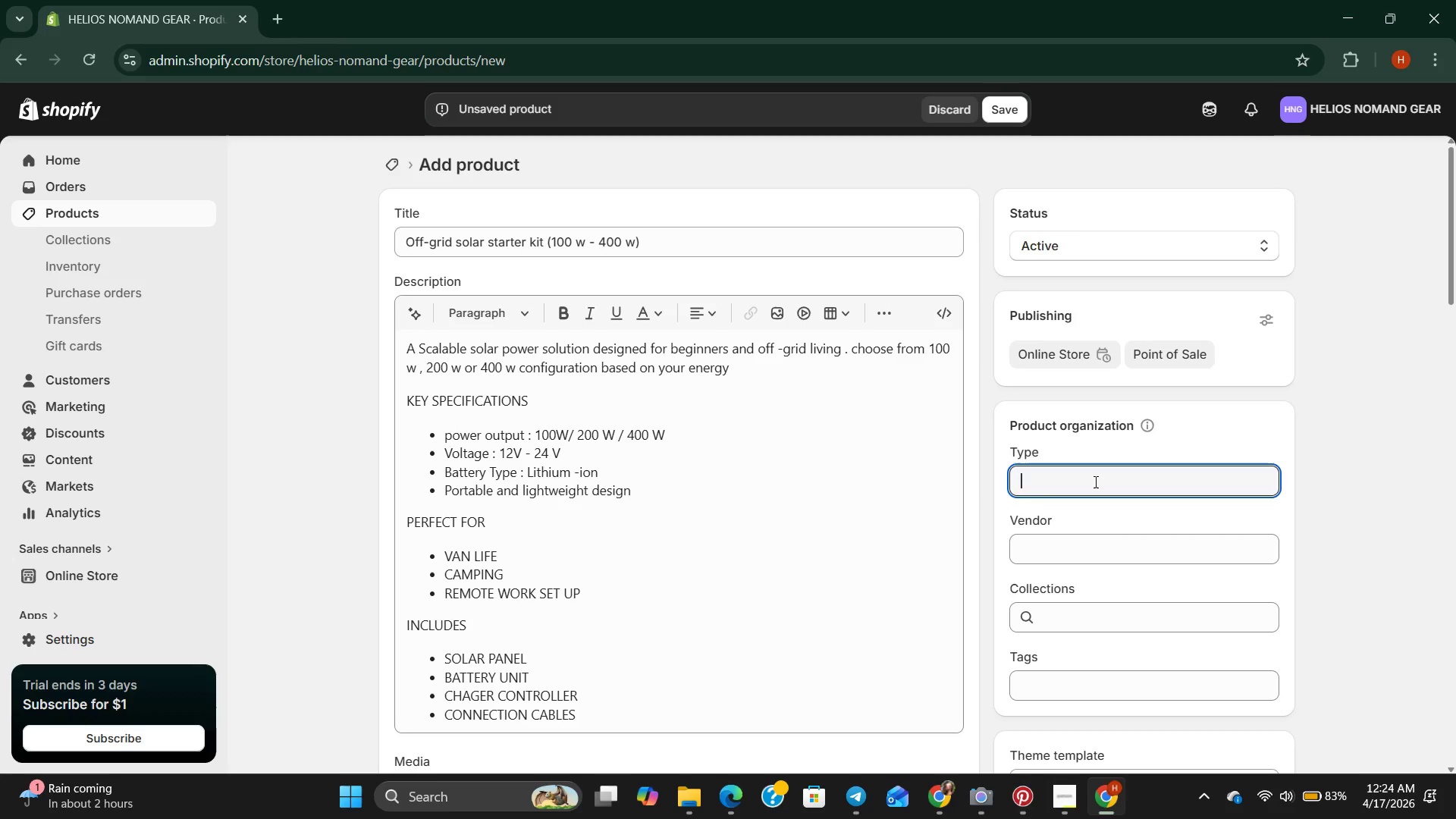 
wait(6.16)
 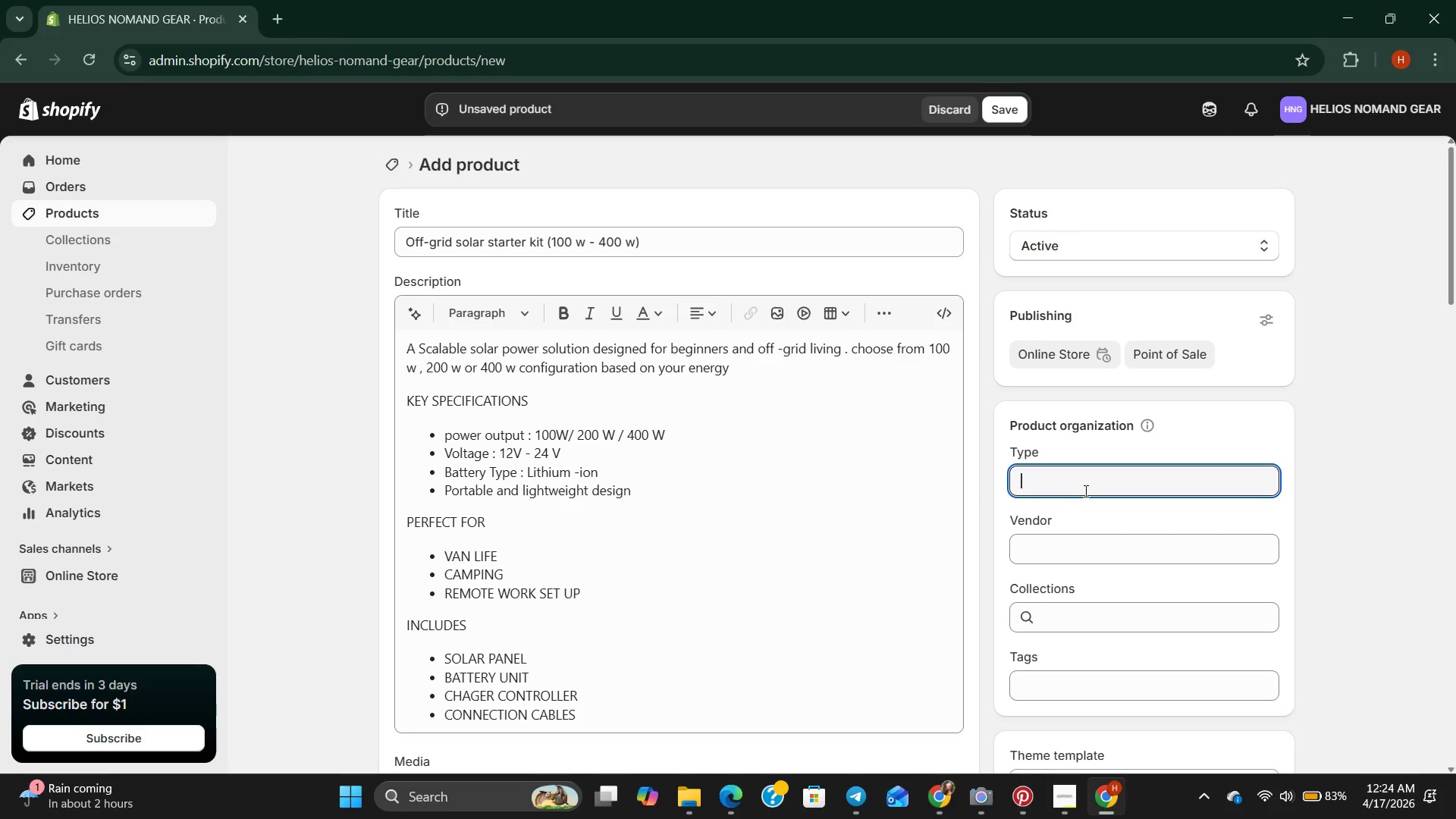 
type(SOLAR STATER KIT )
 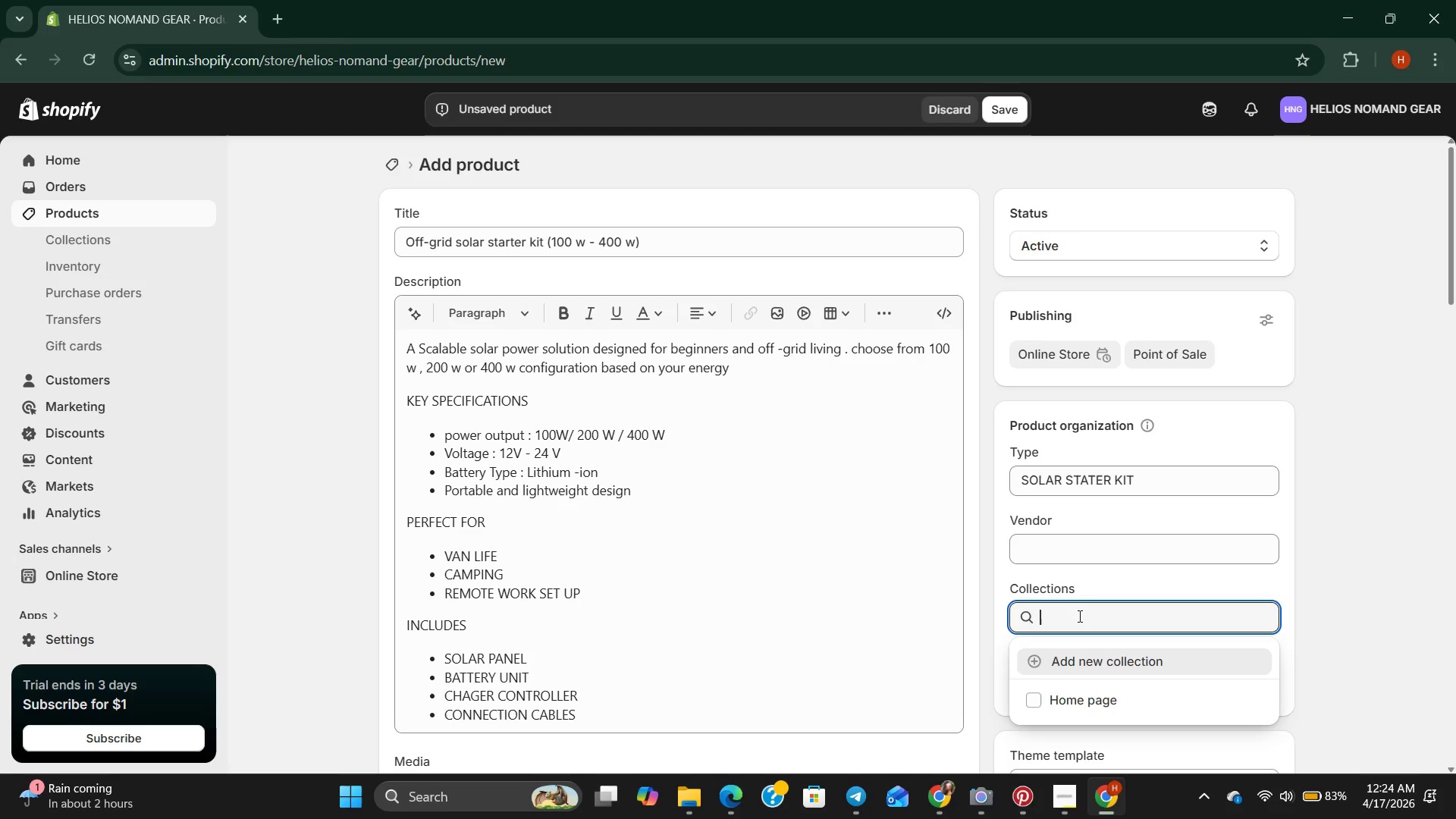 
scroll: coordinate [1077, 616], scroll_direction: down, amount: 2.0
 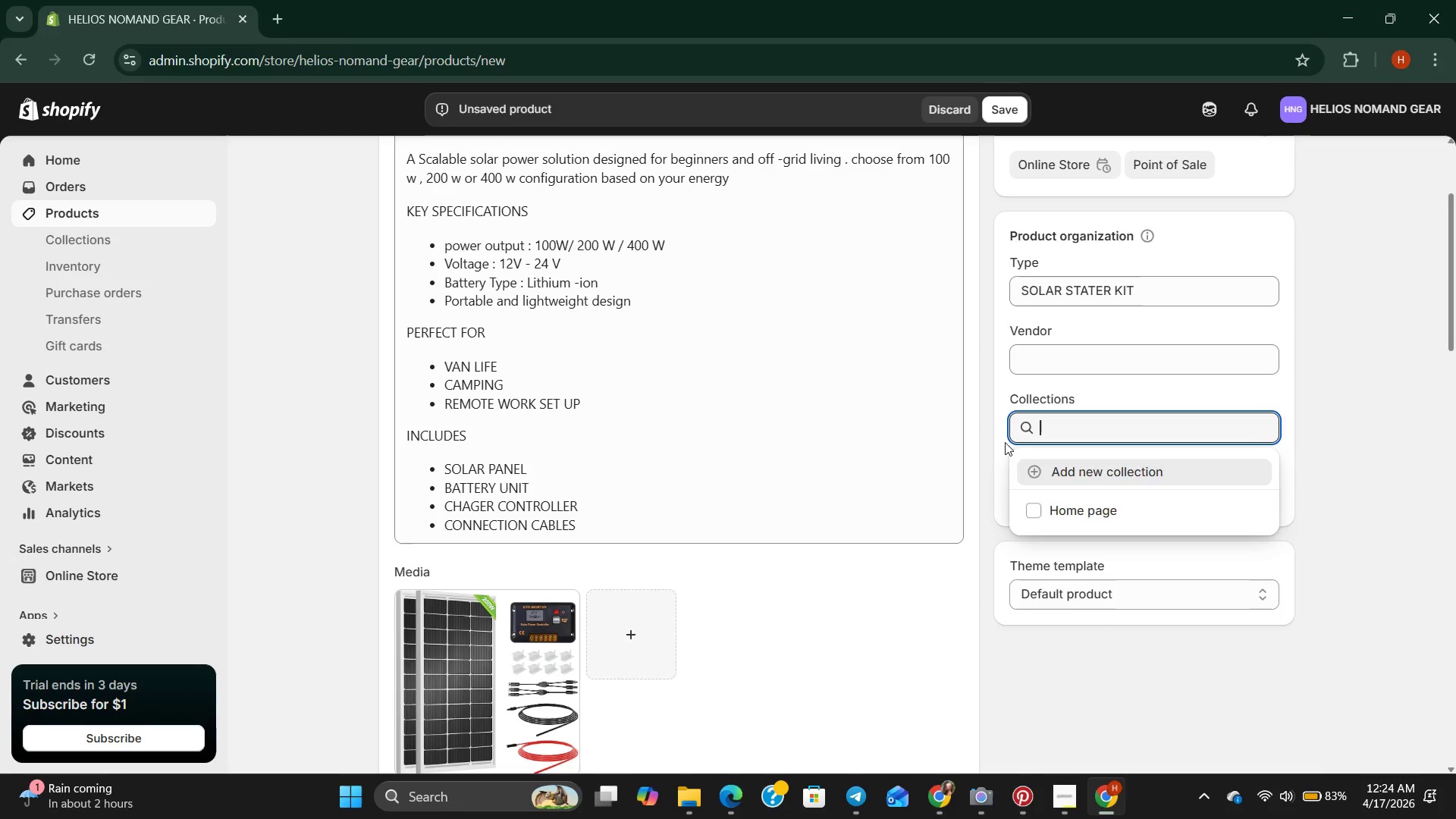 
left_click([1067, 507])
 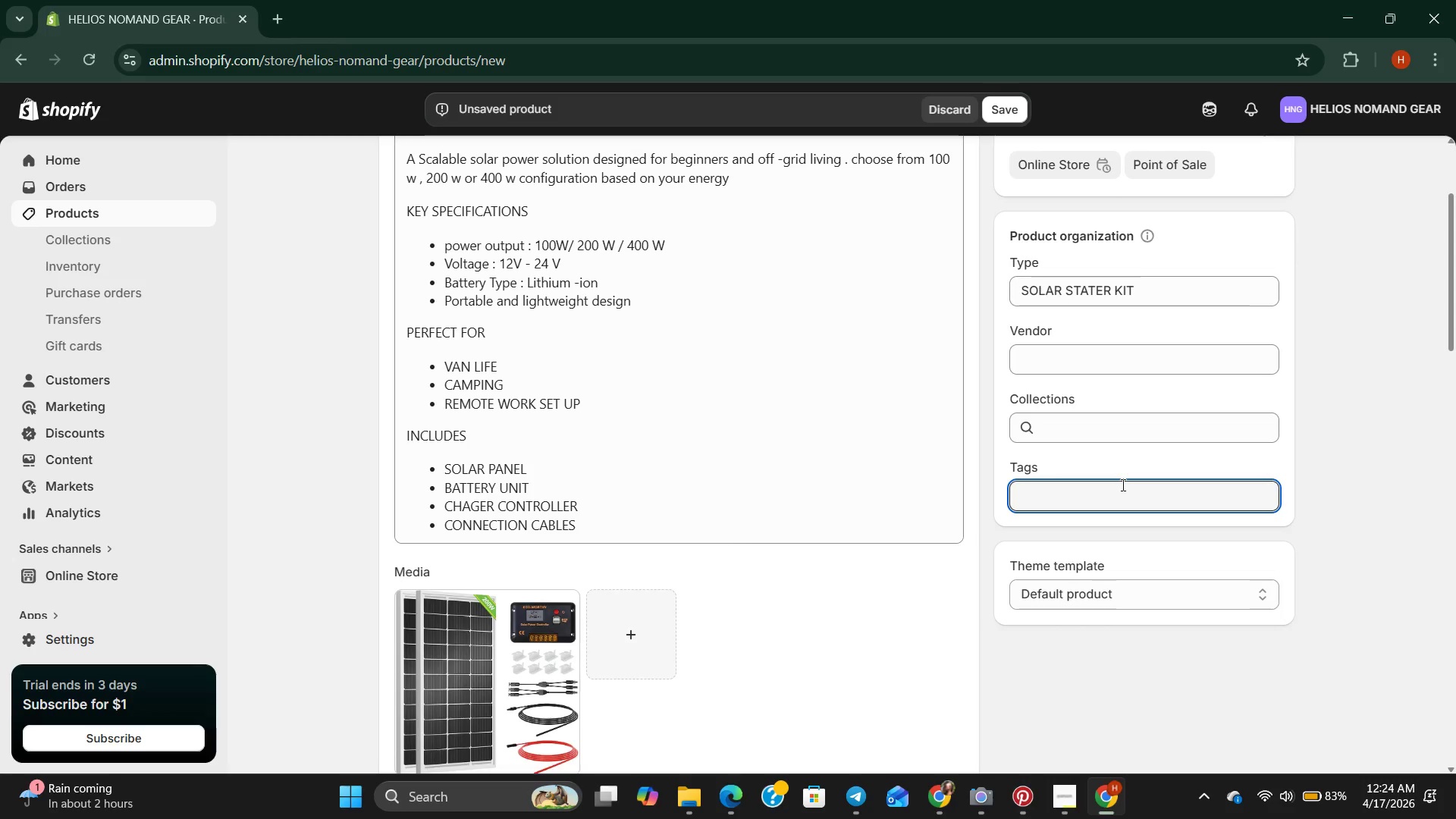 
wait(5.53)
 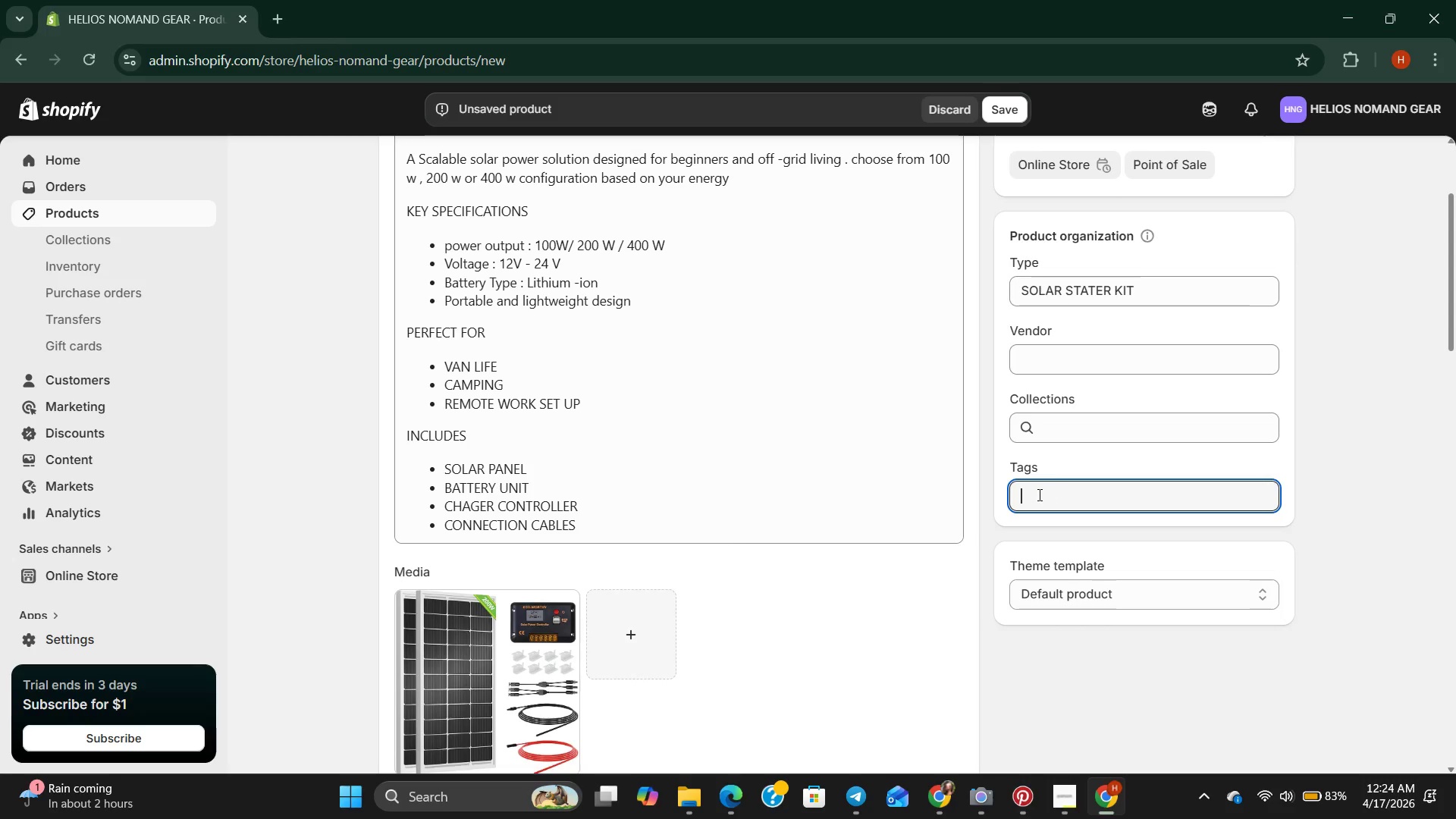 
type(WATTAGE )
 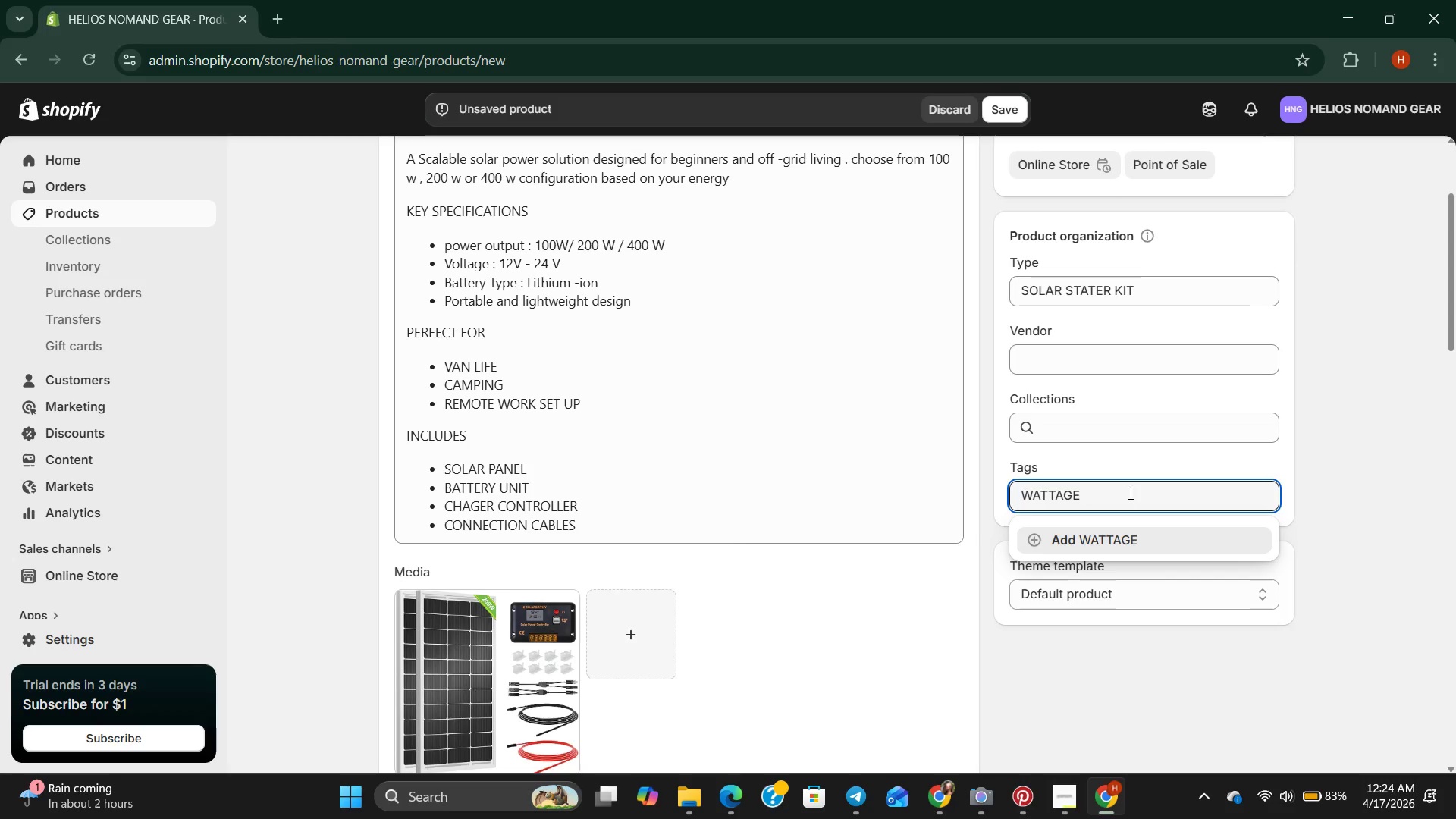 
wait(6.44)
 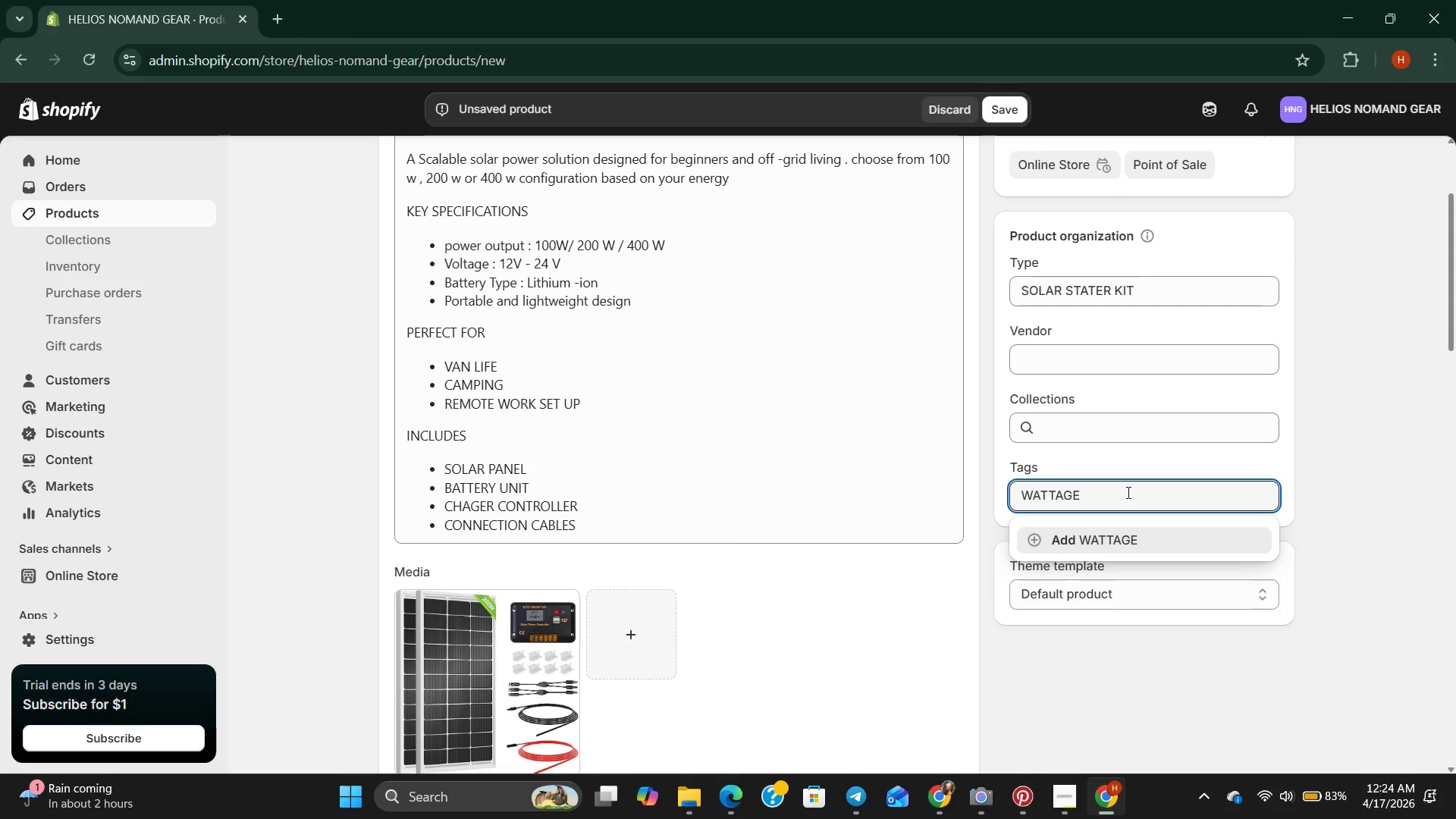 
type(100W)
 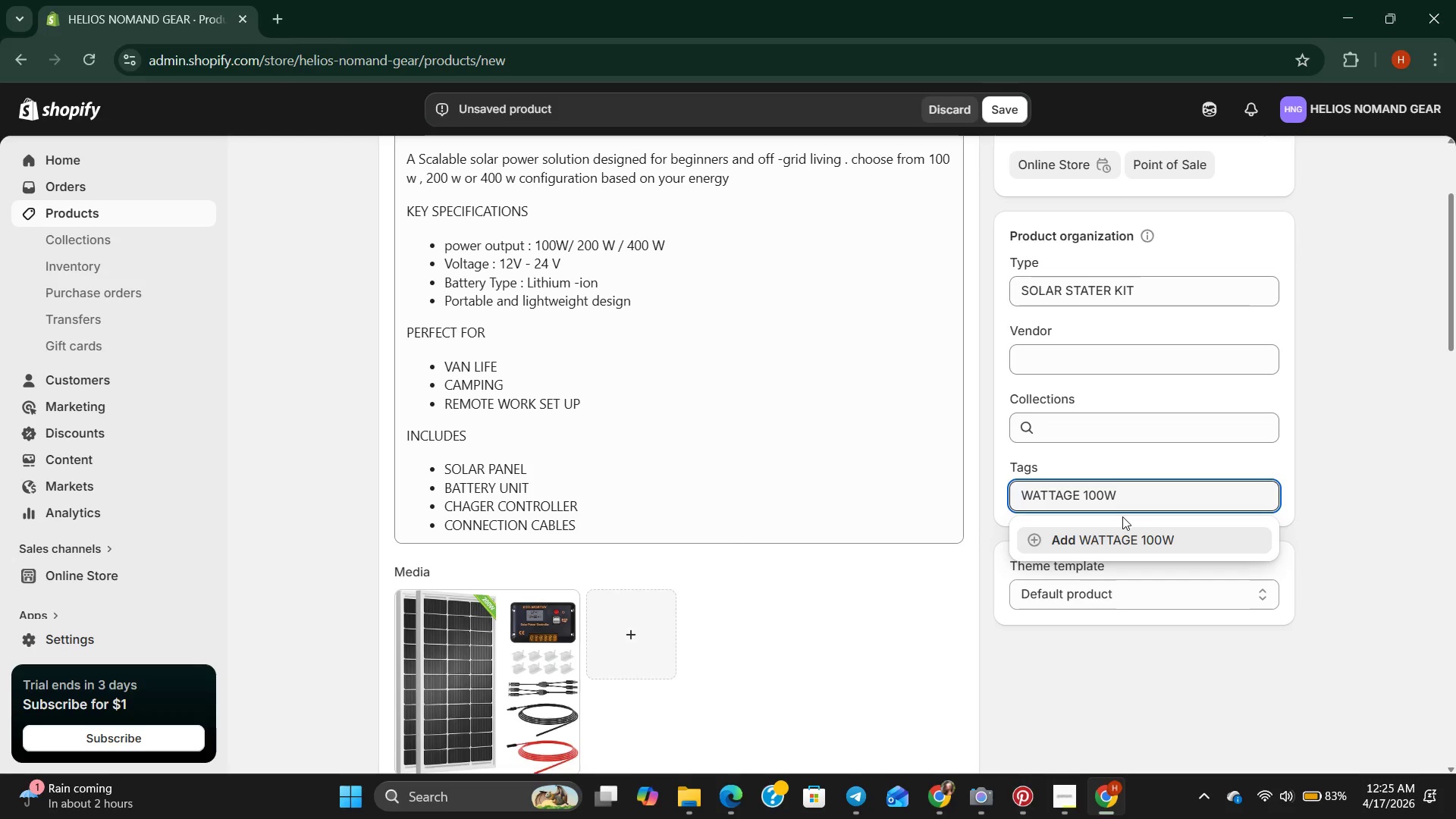 
left_click([1085, 495])
 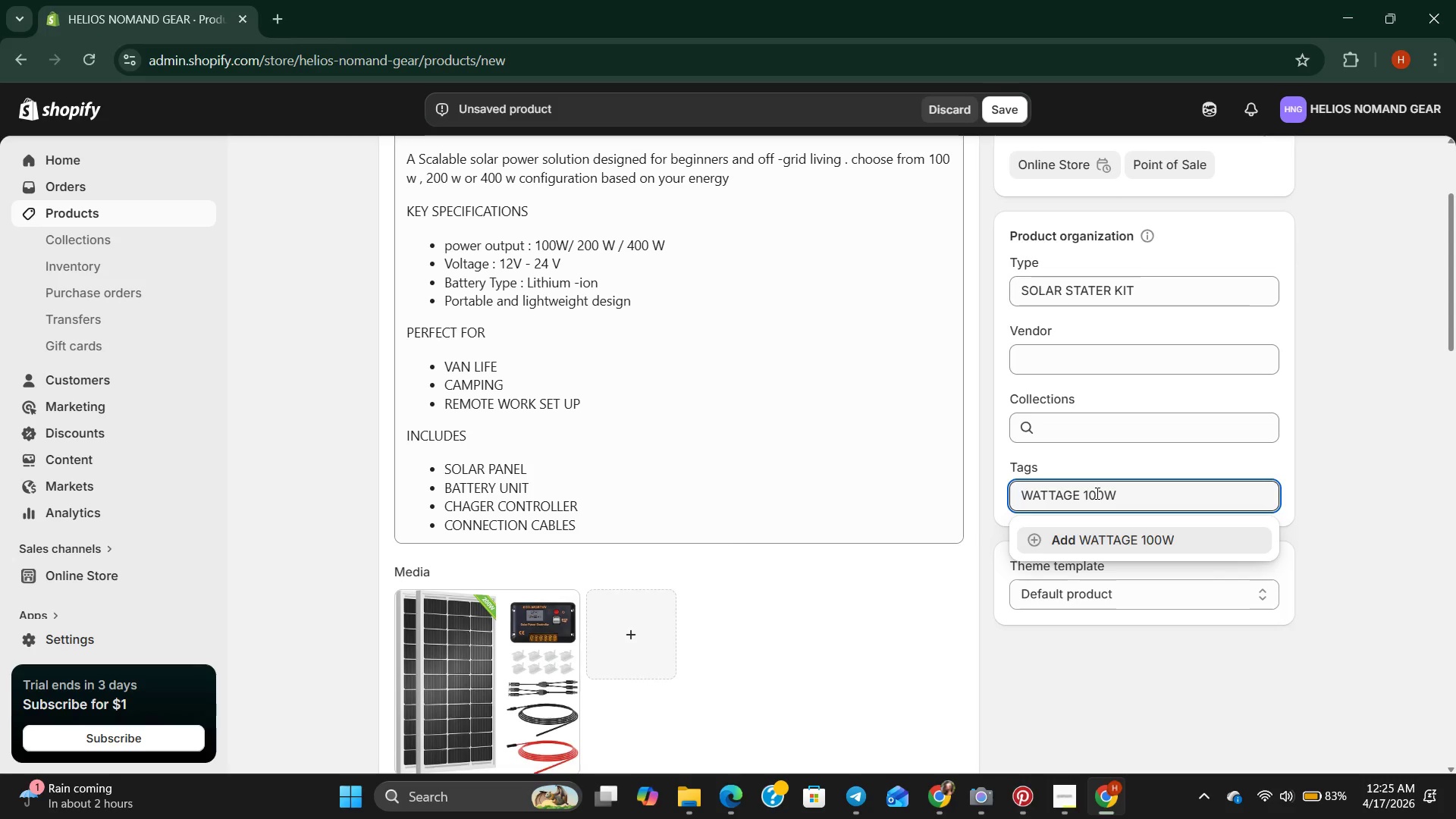 
key(Backspace)
 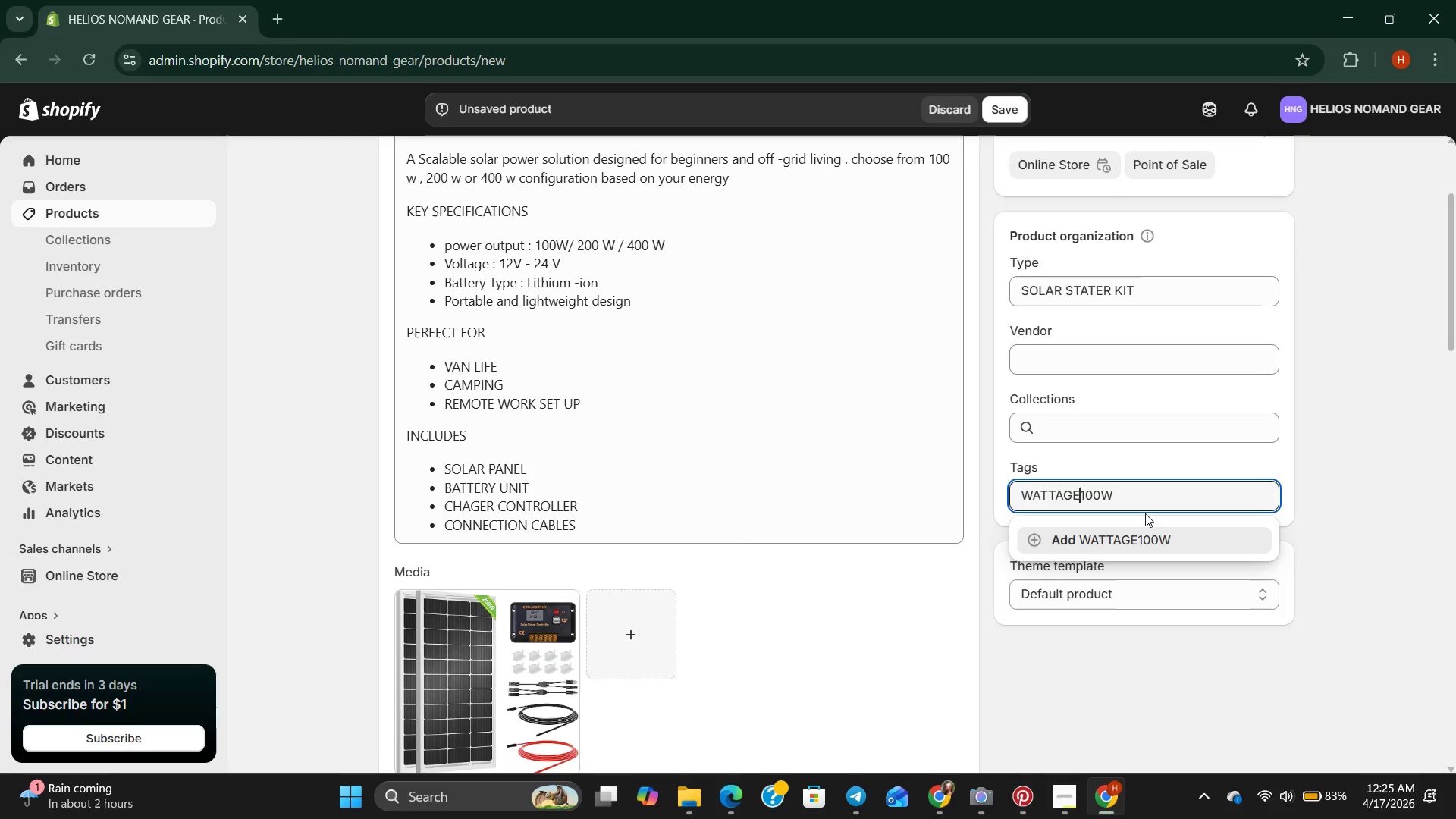 
key(Shift+Minus)
 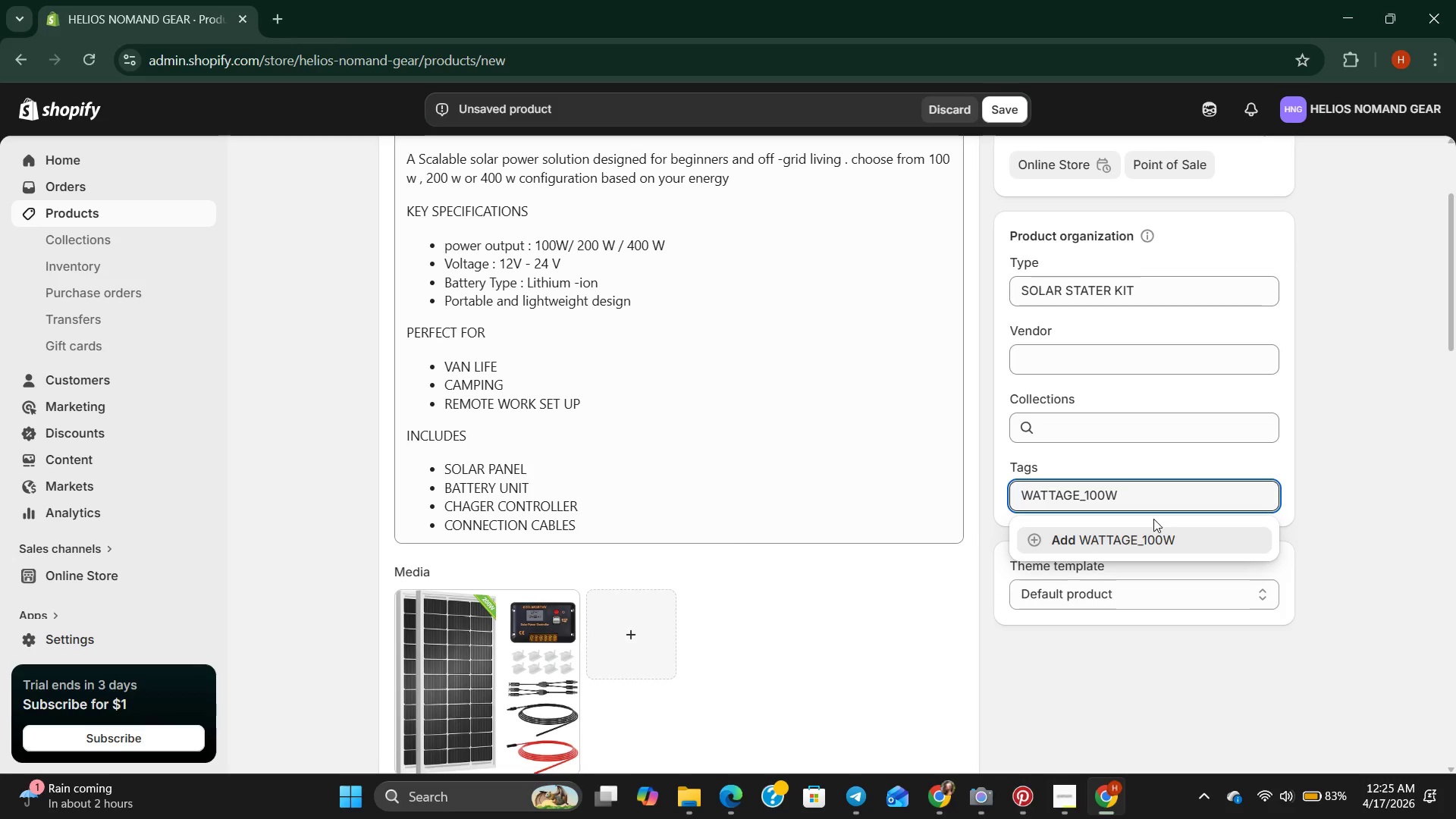 
left_click([1151, 510])
 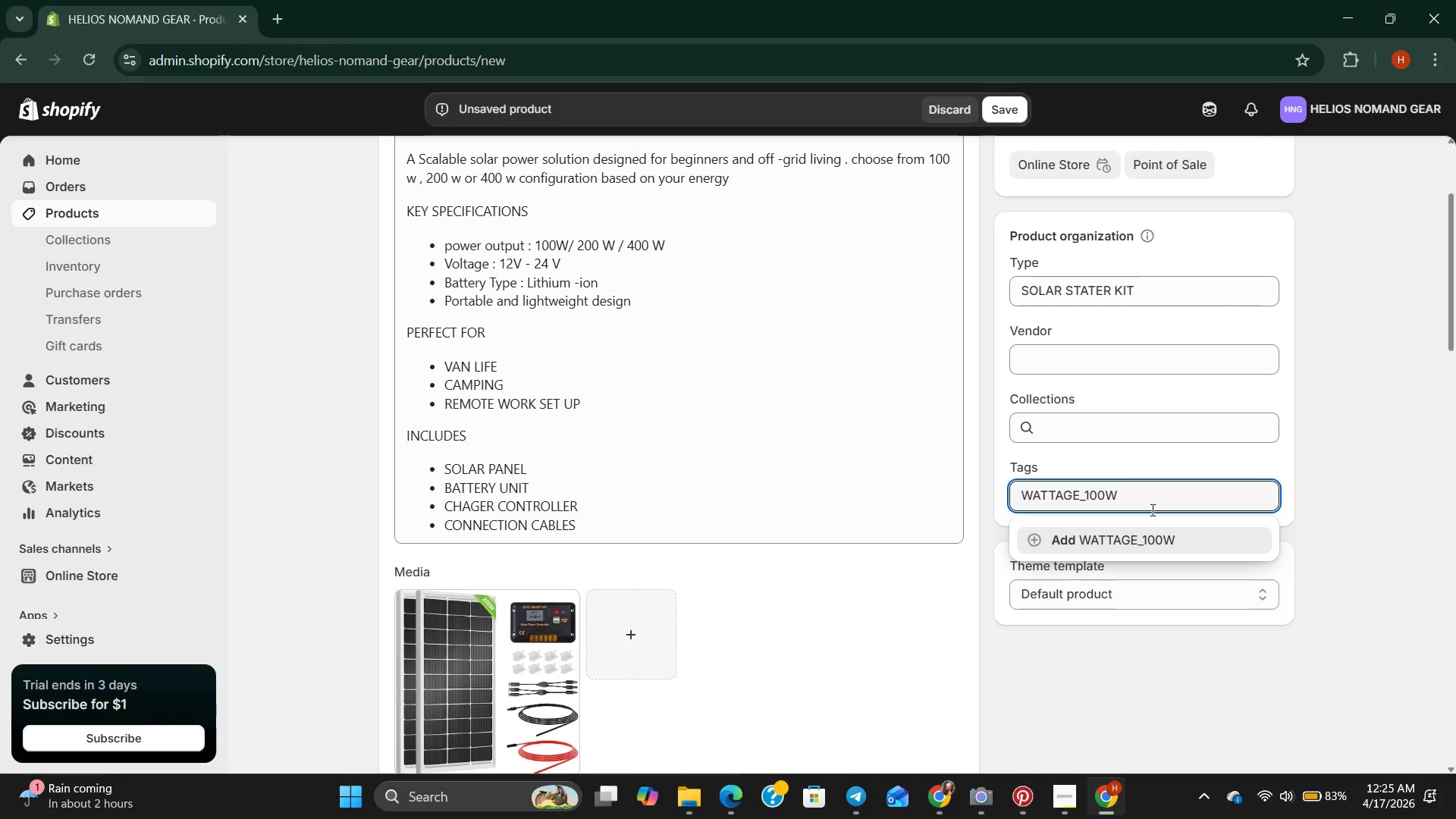 
type( , WATTAGE_1)
key(Backspace)
 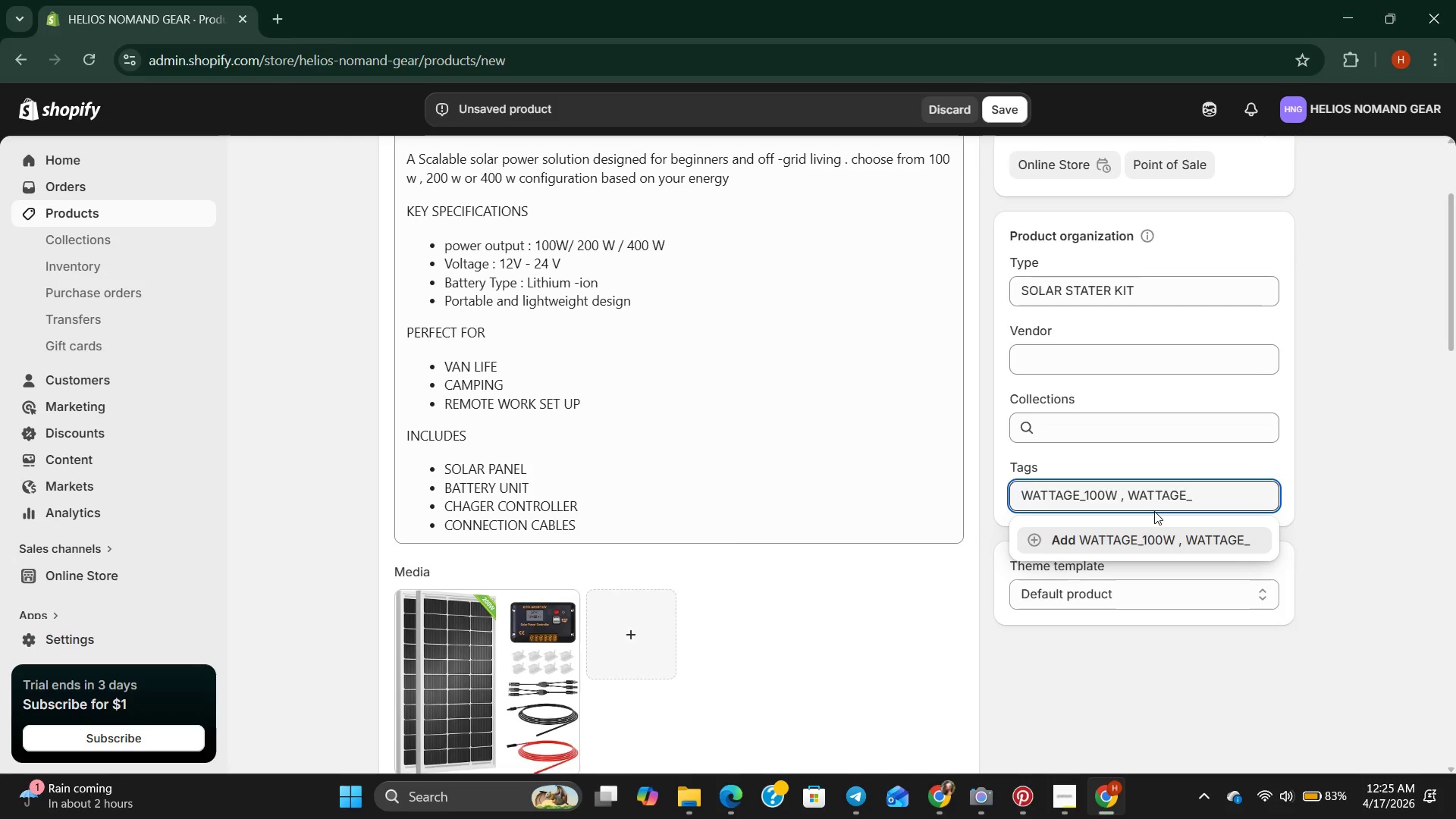 
type(200W ,)
 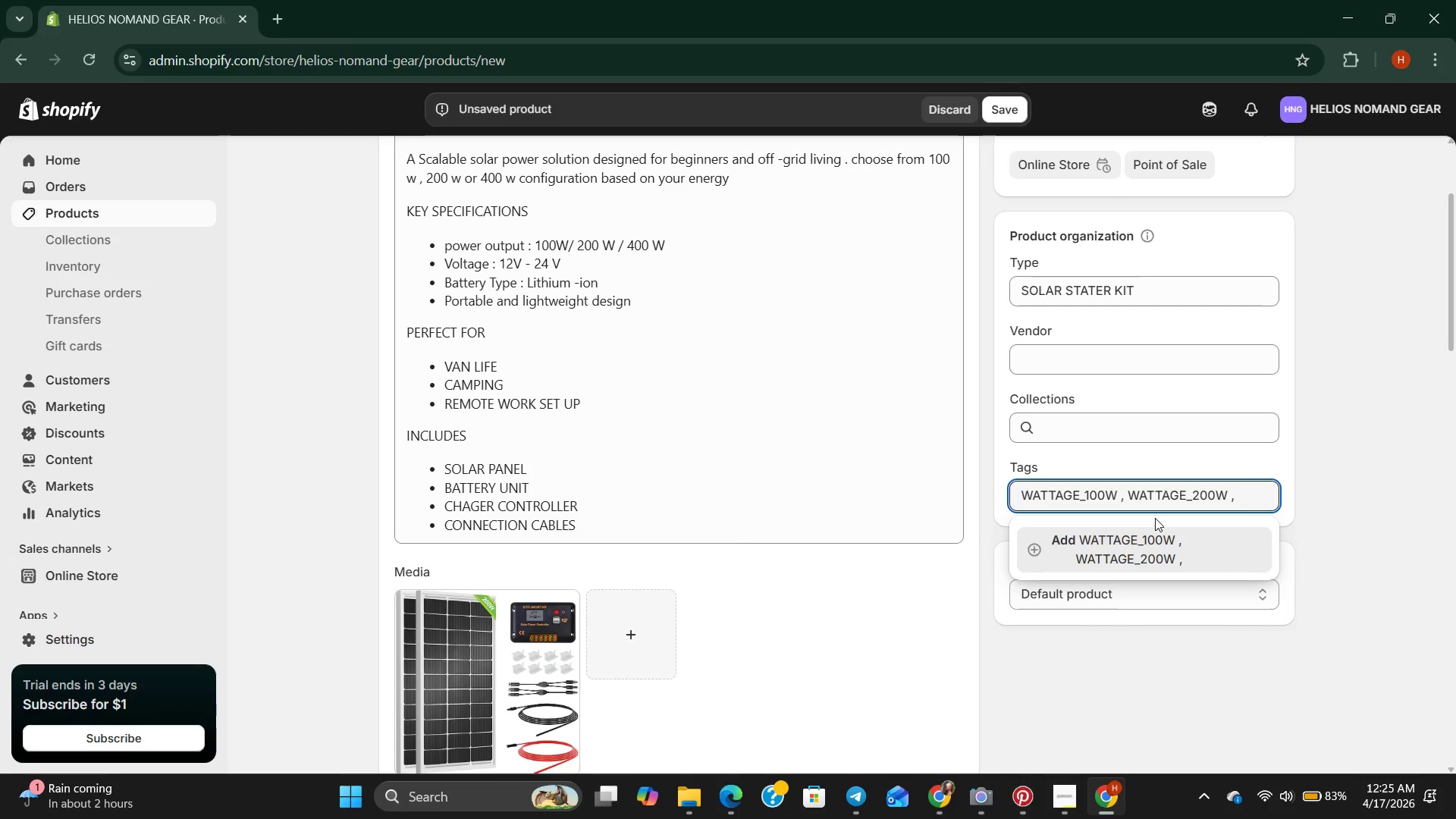 
wait(8.8)
 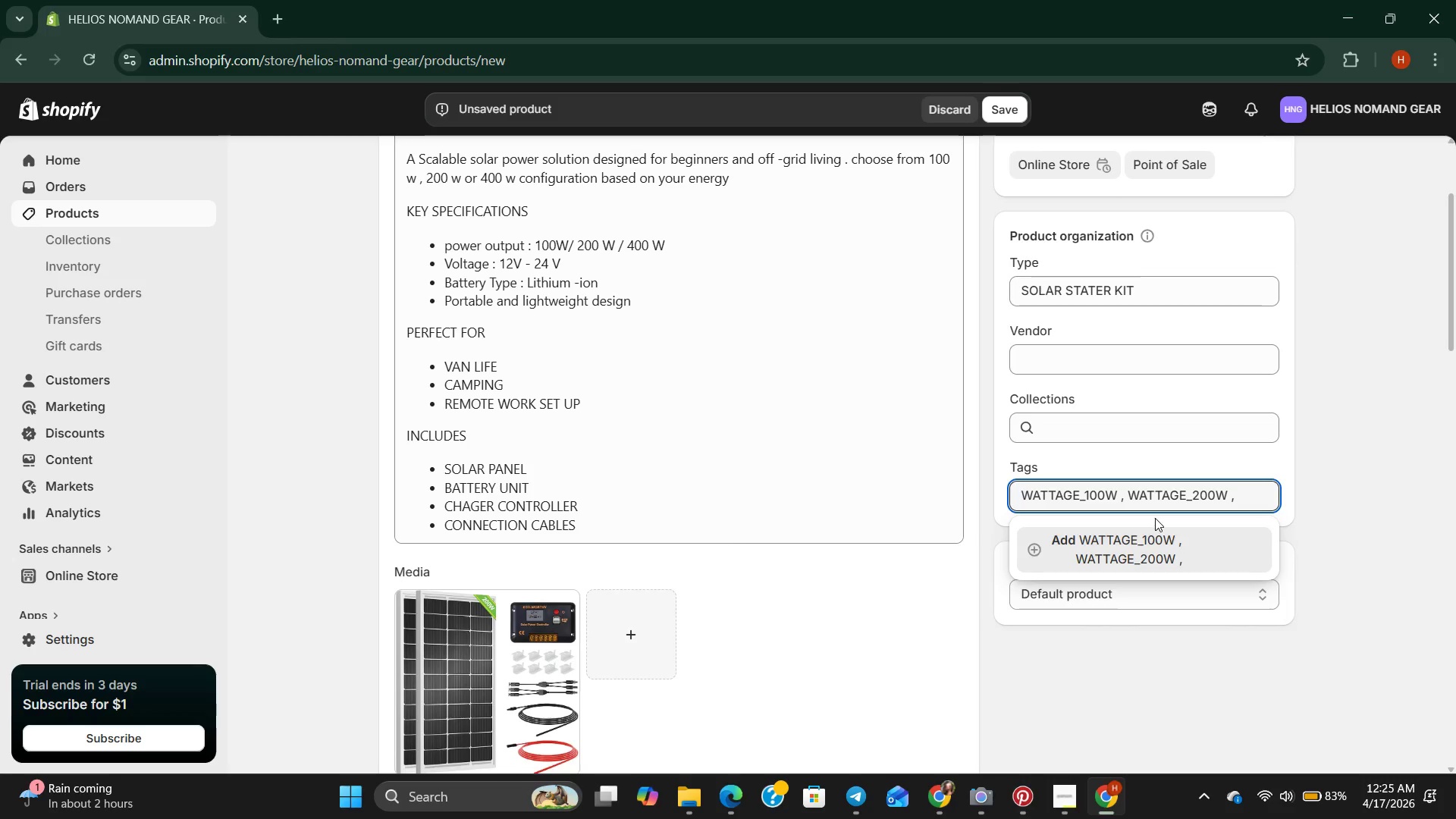 
type(WATTAGE 4)
key(Backspace)
key(Backspace)
type(_400W ,)
 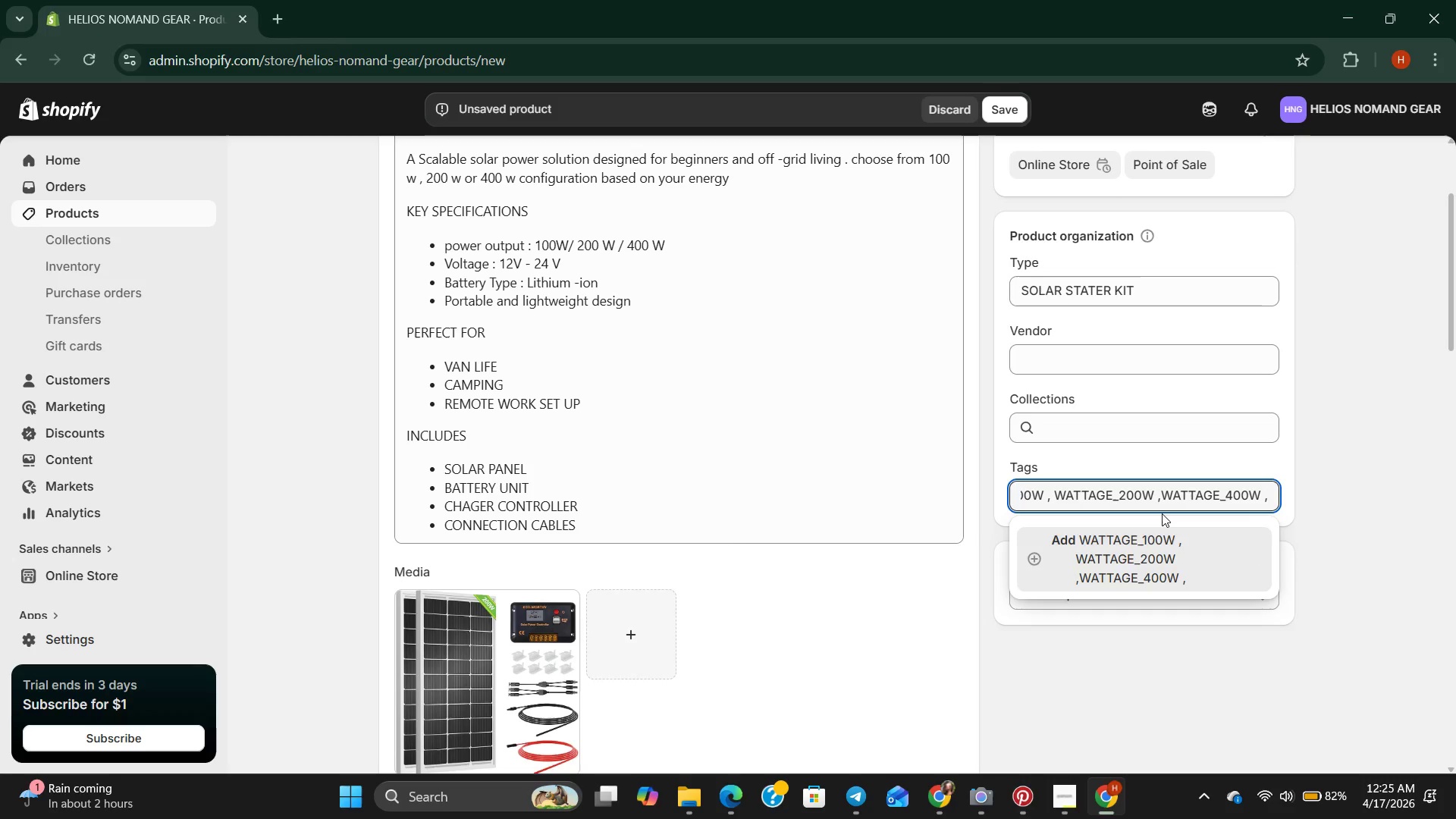 
wait(31.23)
 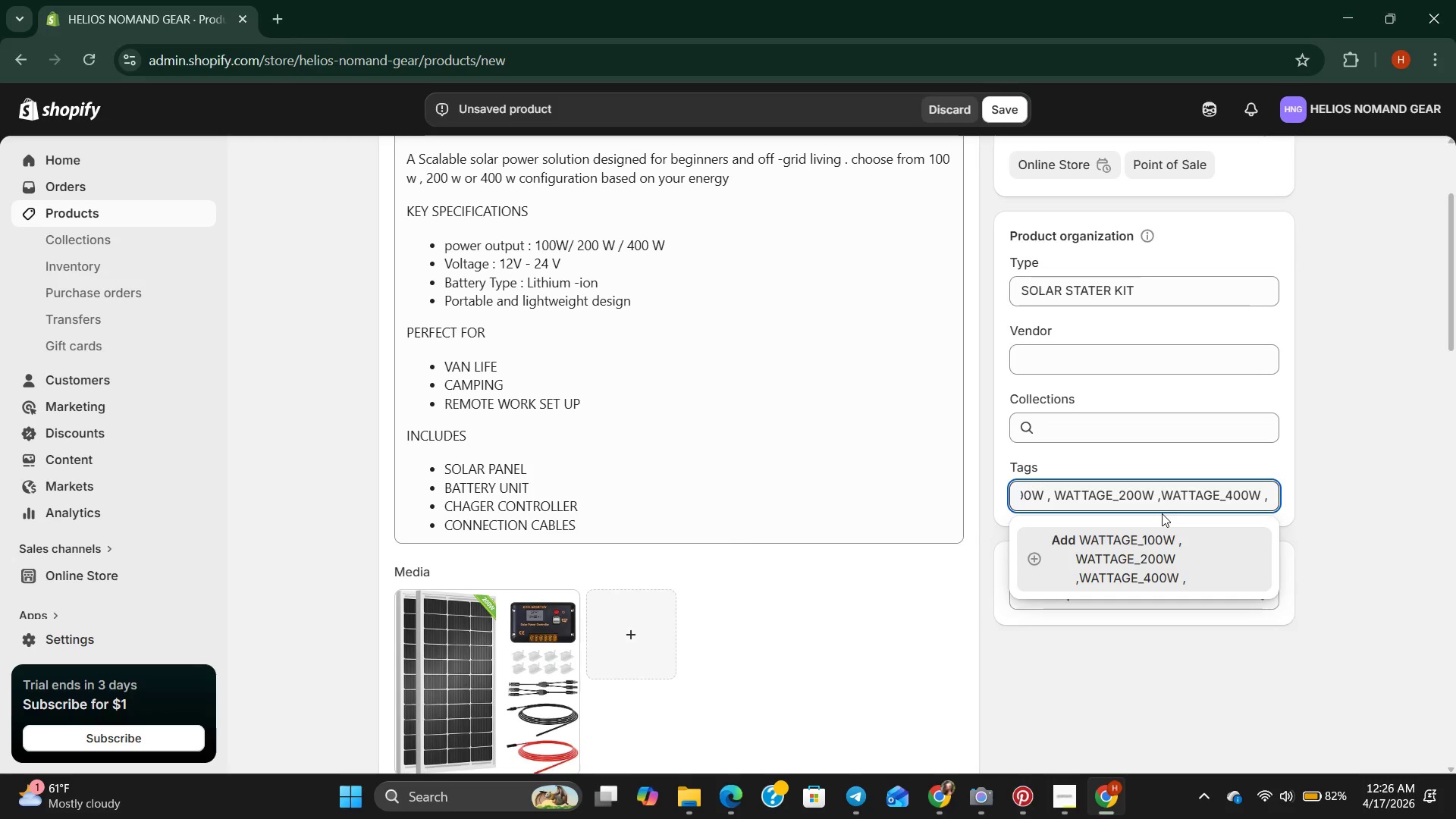 
type( SYSTEM_STARTER)
 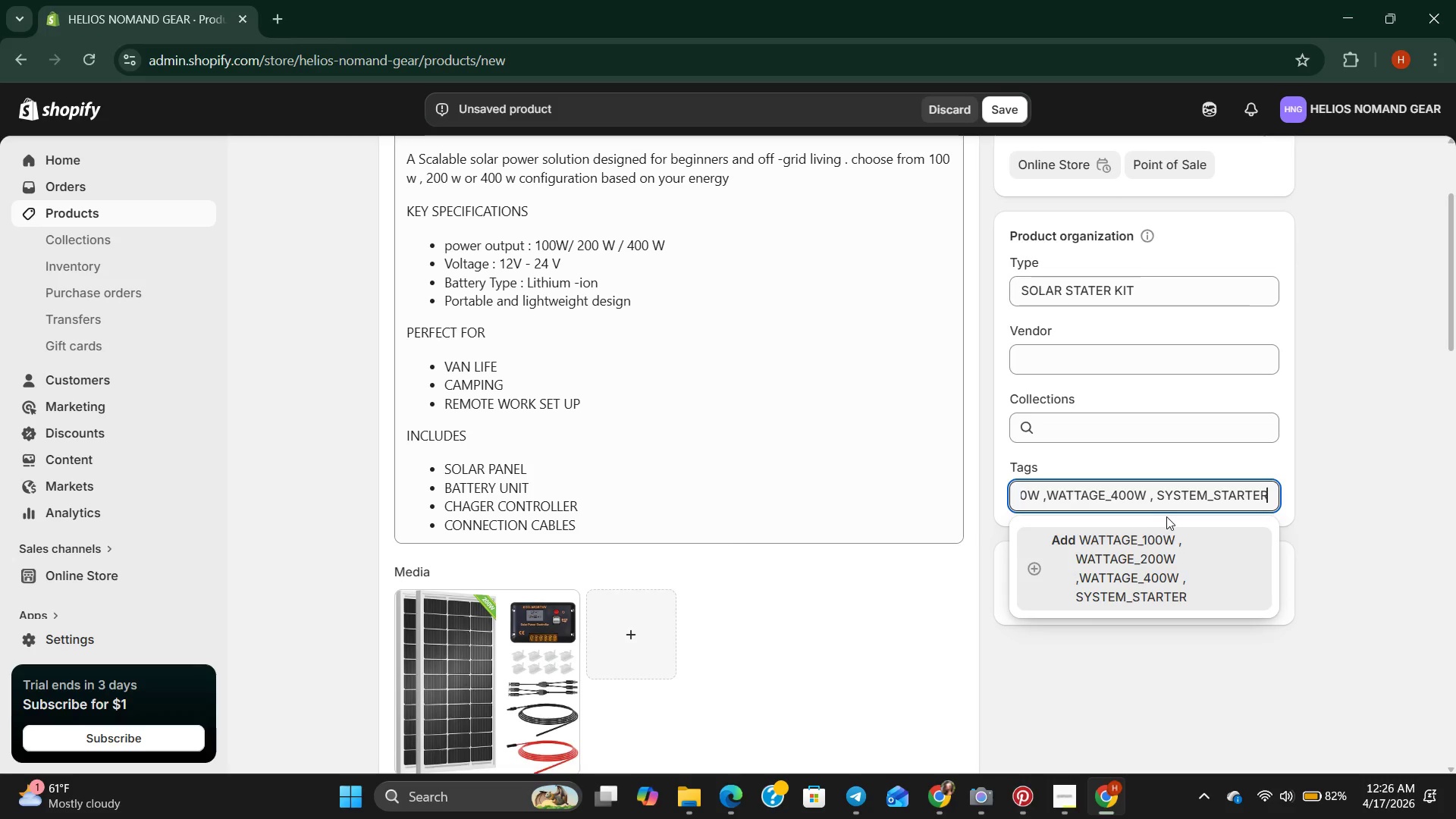 
type(KIT )
 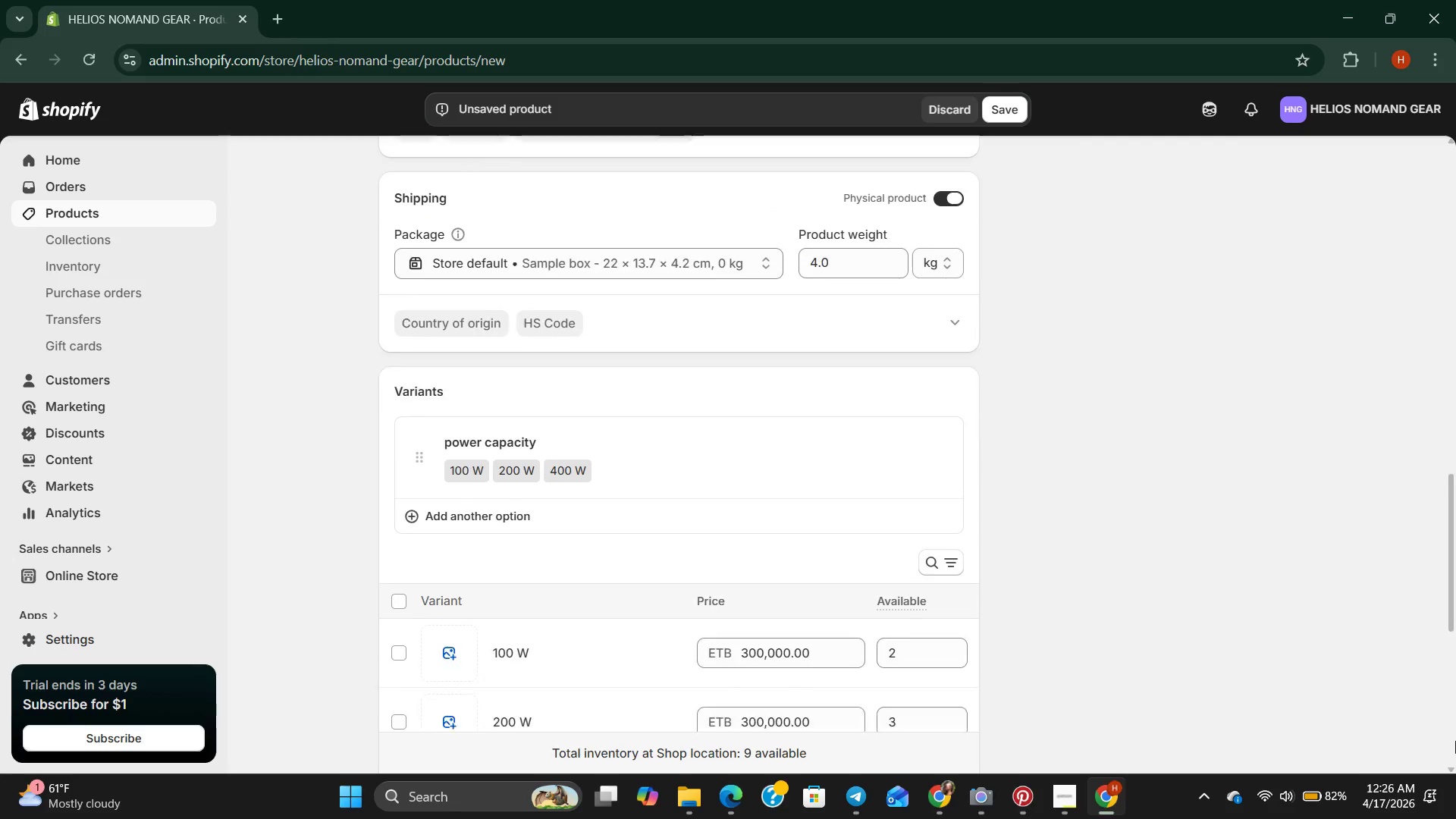 
wait(17.29)
 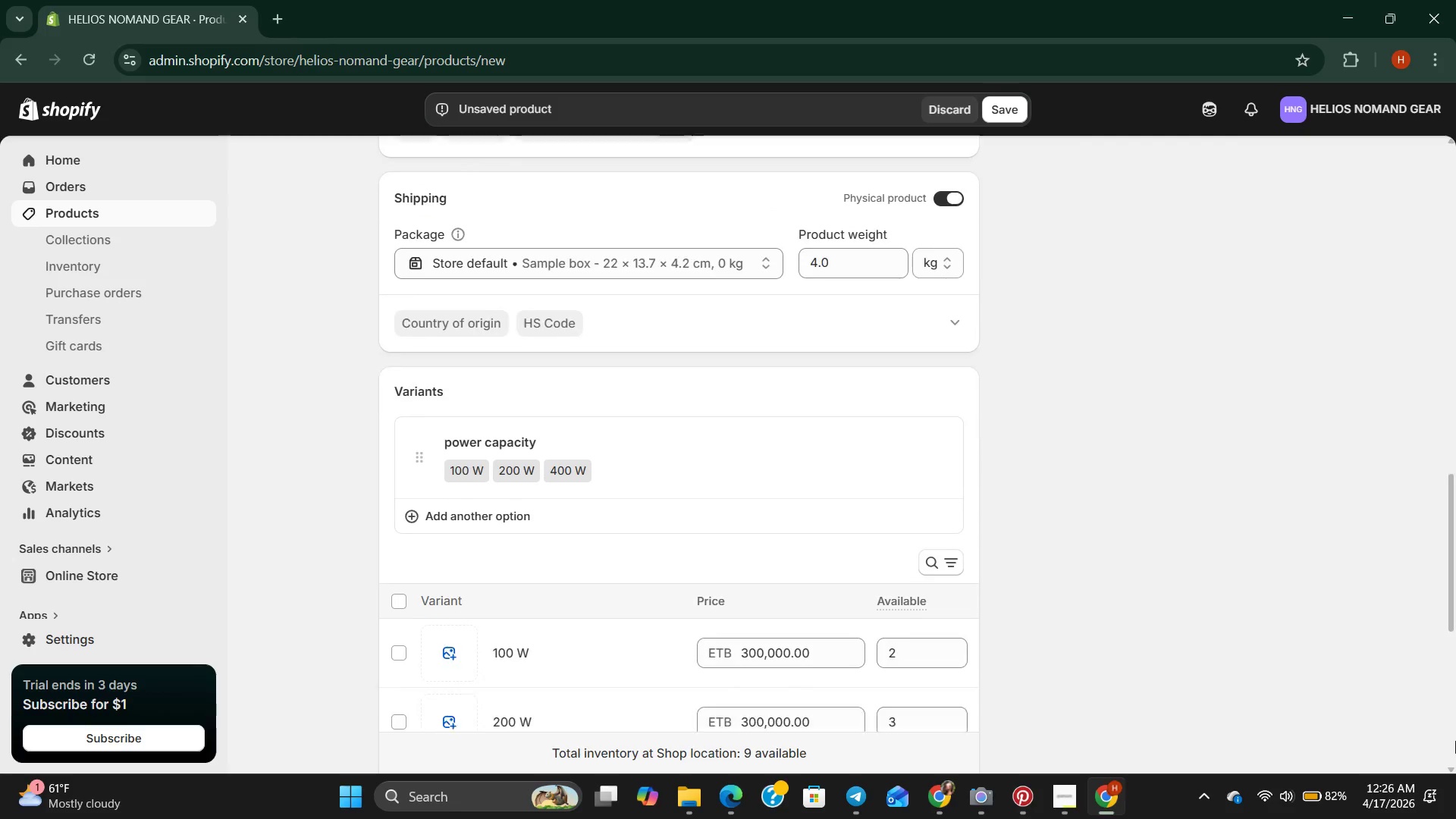 
mouse_move([1459, 810])
 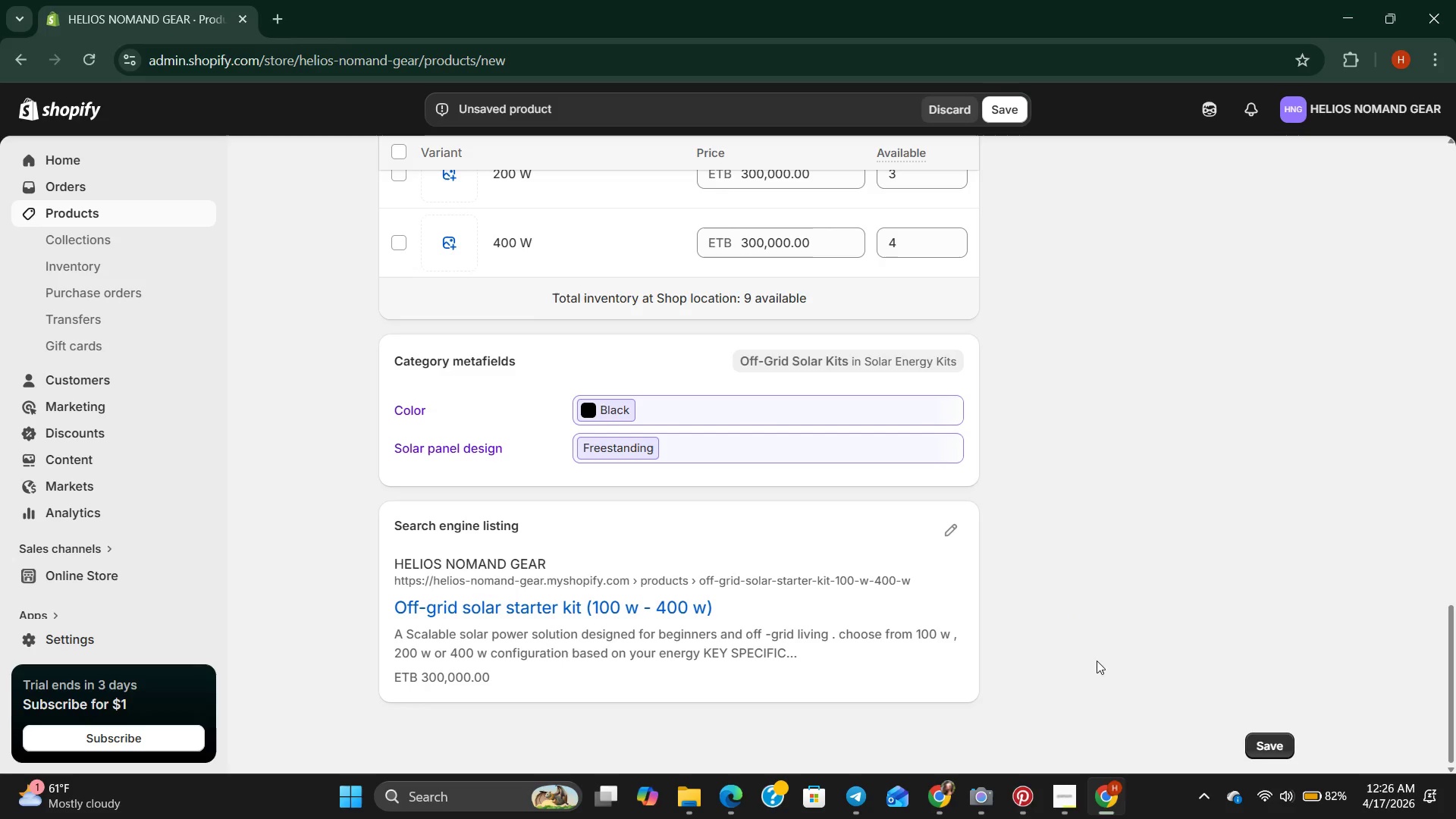 
scroll: coordinate [1087, 692], scroll_direction: up, amount: 7.0
 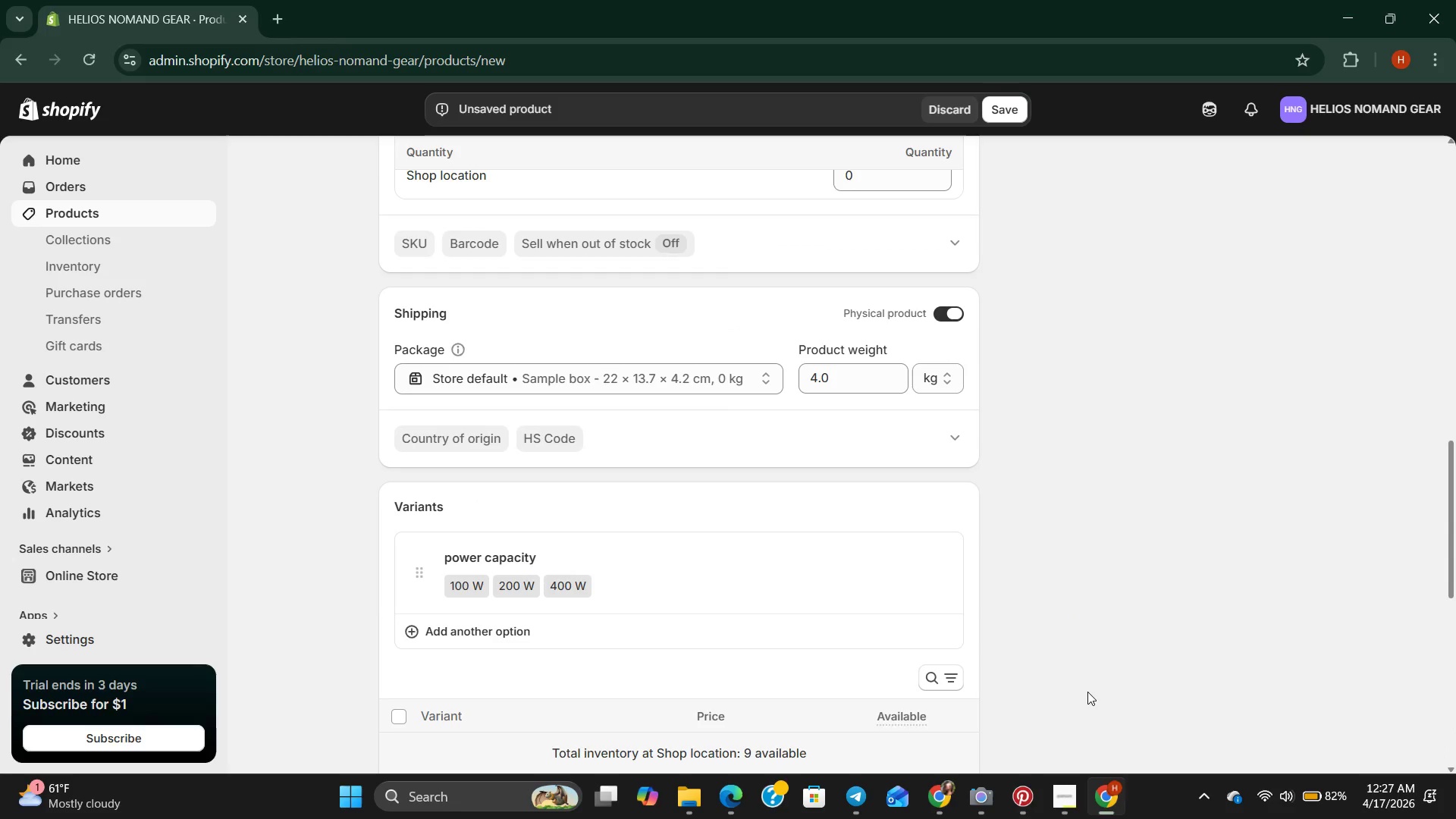 
scroll: coordinate [1088, 693], scroll_direction: down, amount: 9.0
 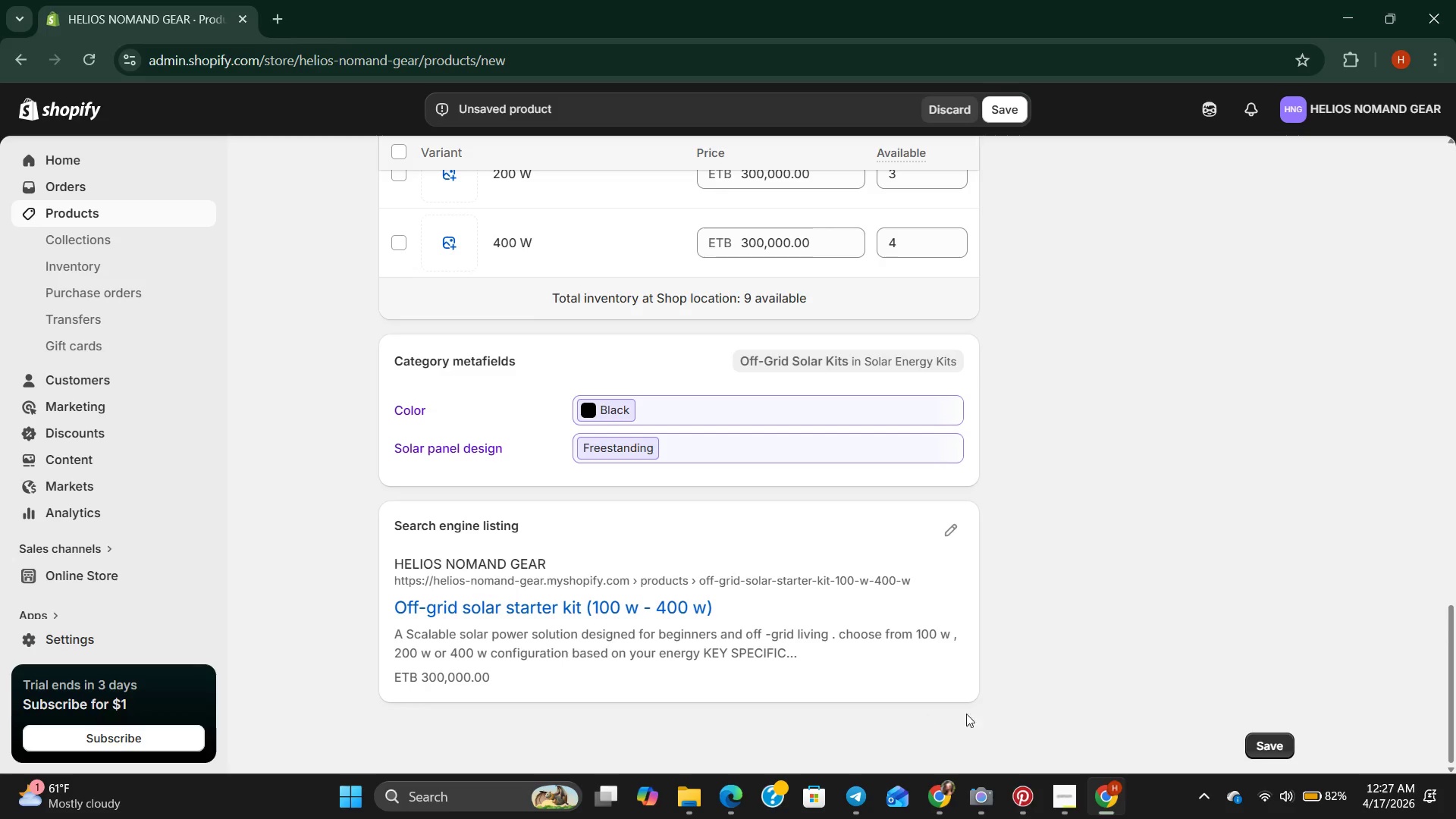 
scroll: coordinate [996, 738], scroll_direction: up, amount: 21.0
 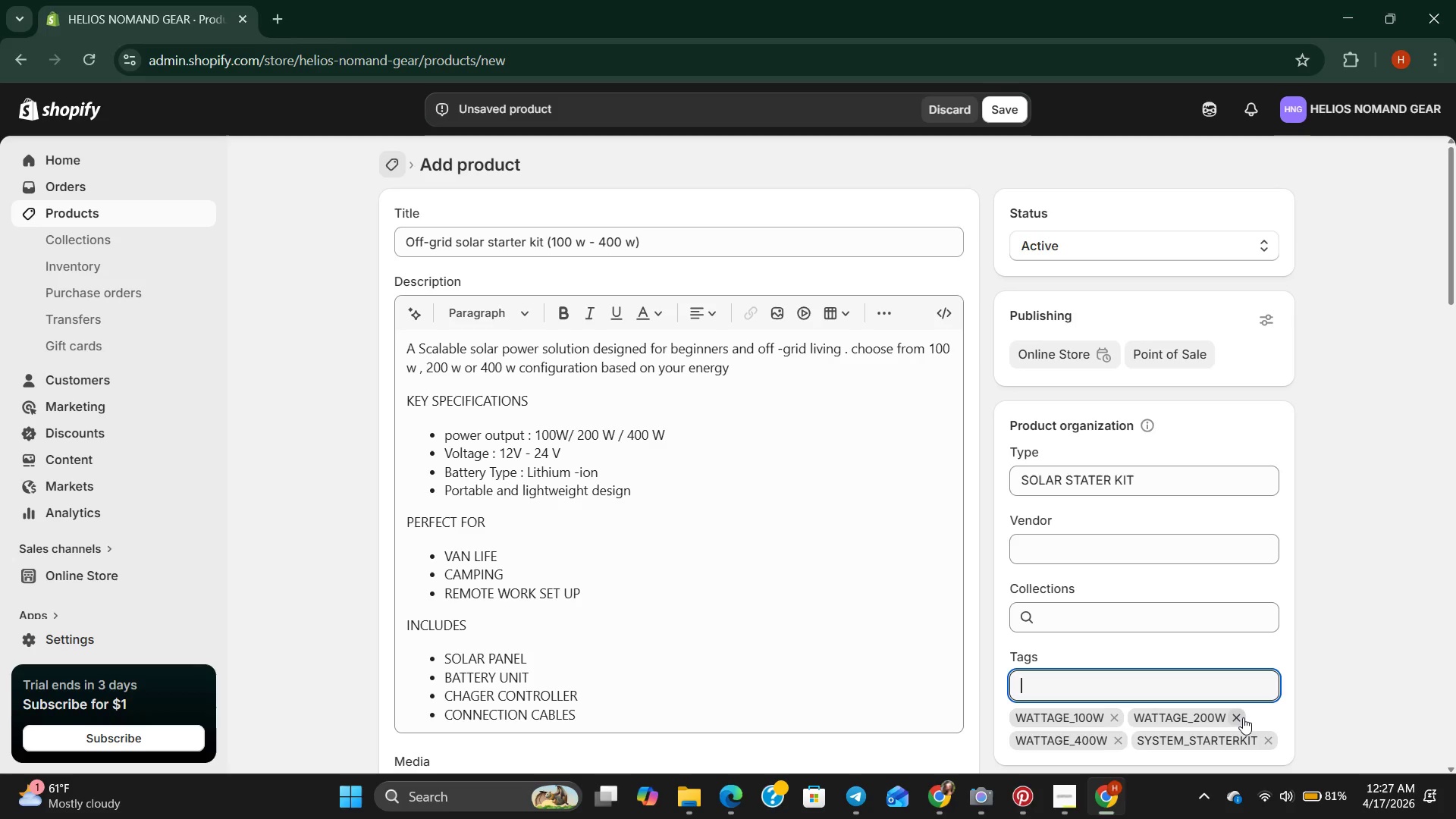 
wait(6.76)
 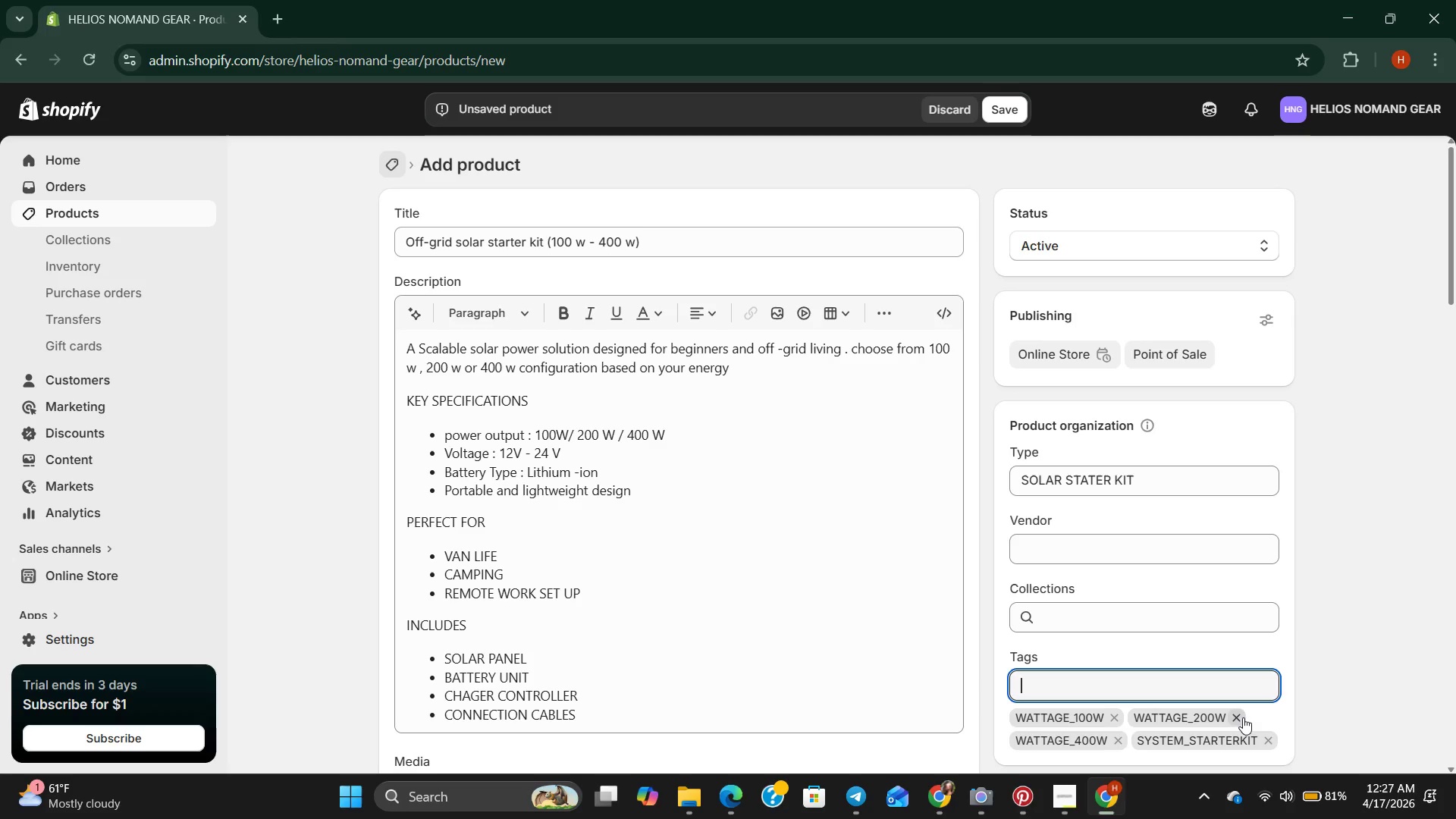 
left_click([1243, 717])
 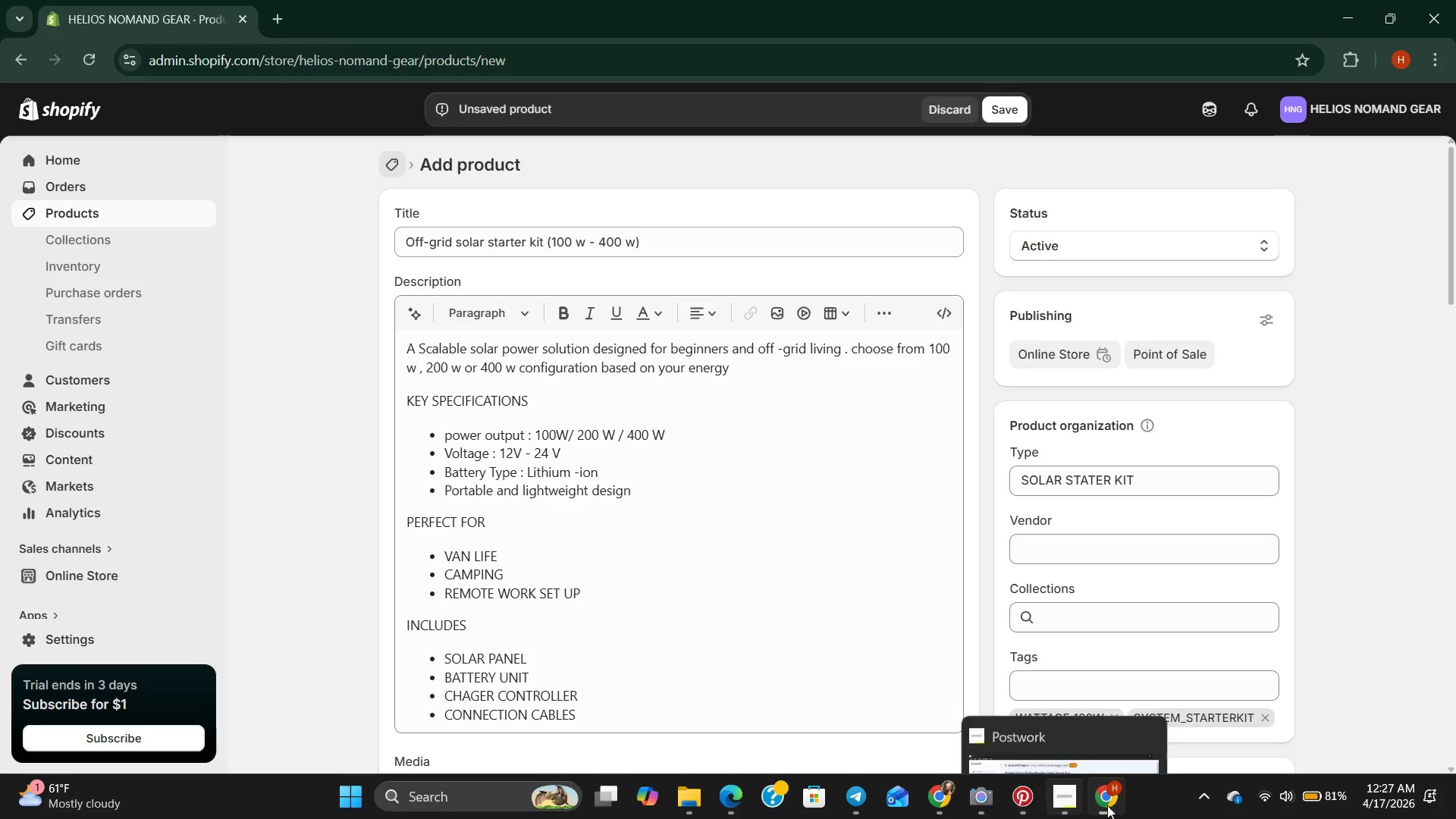 
wait(9.03)
 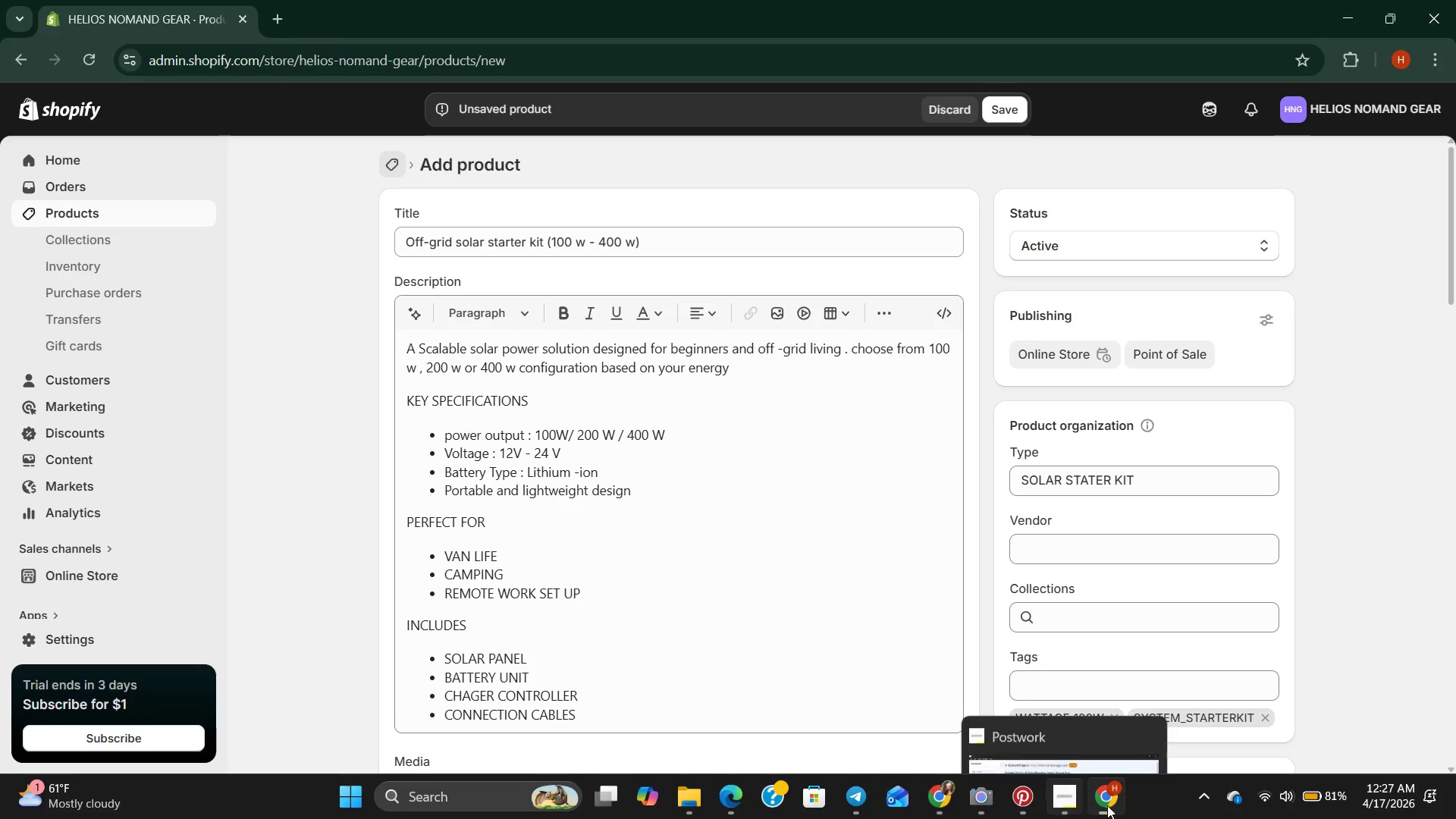 
left_click_drag(start_coordinate=[576, 443], to_coordinate=[676, 428])
 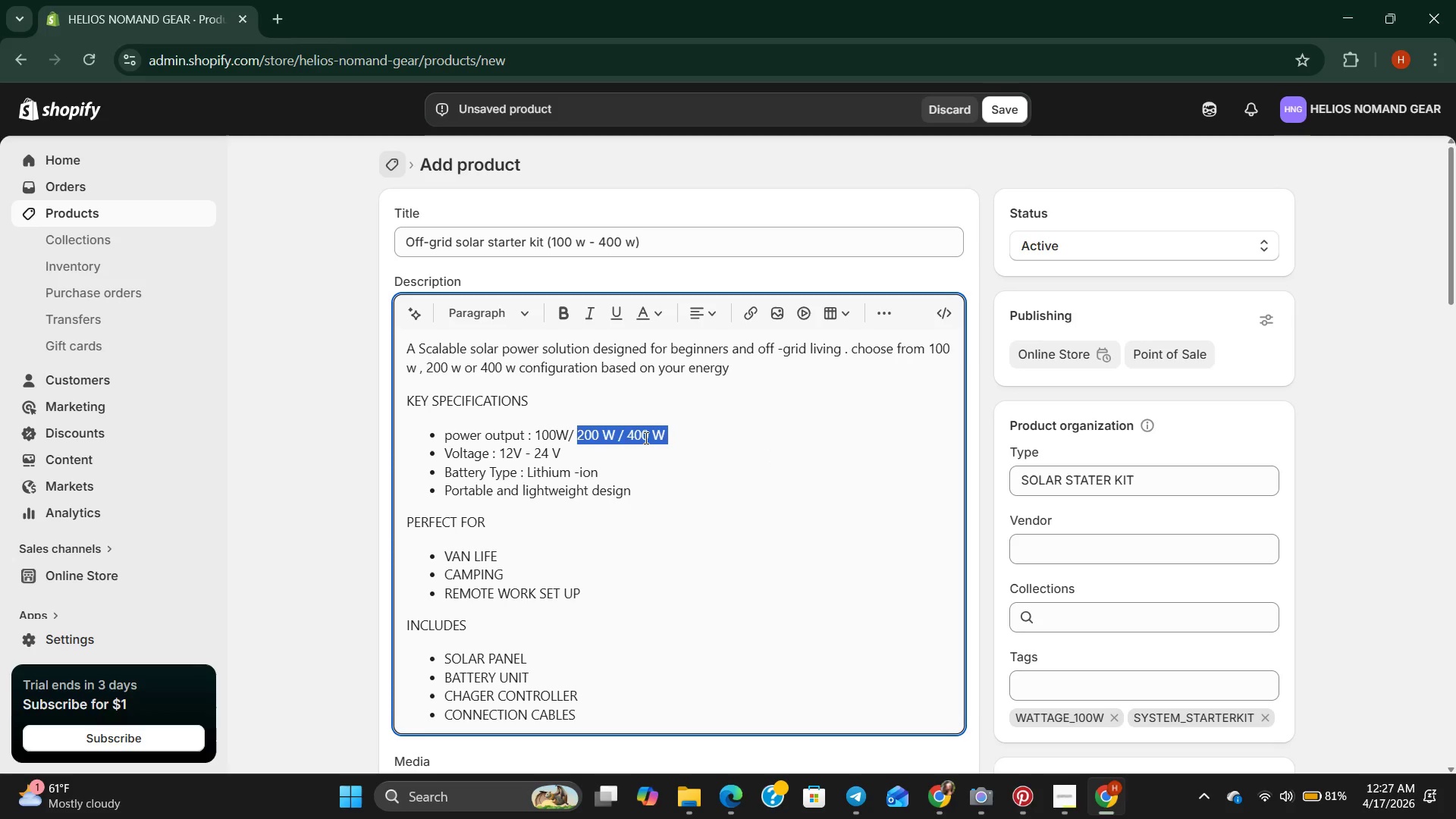 
key(Backspace)
 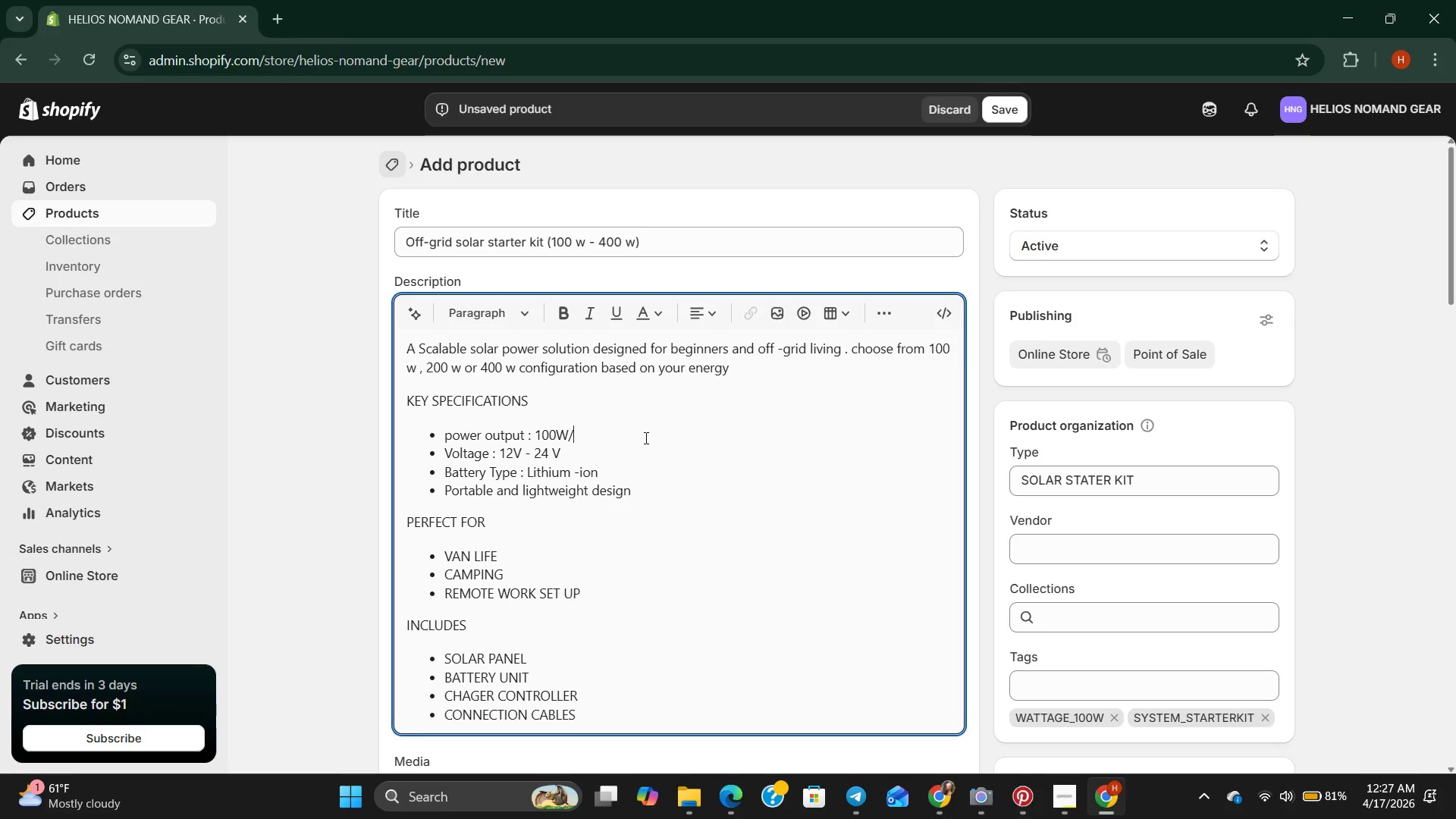 
key(Backspace)
 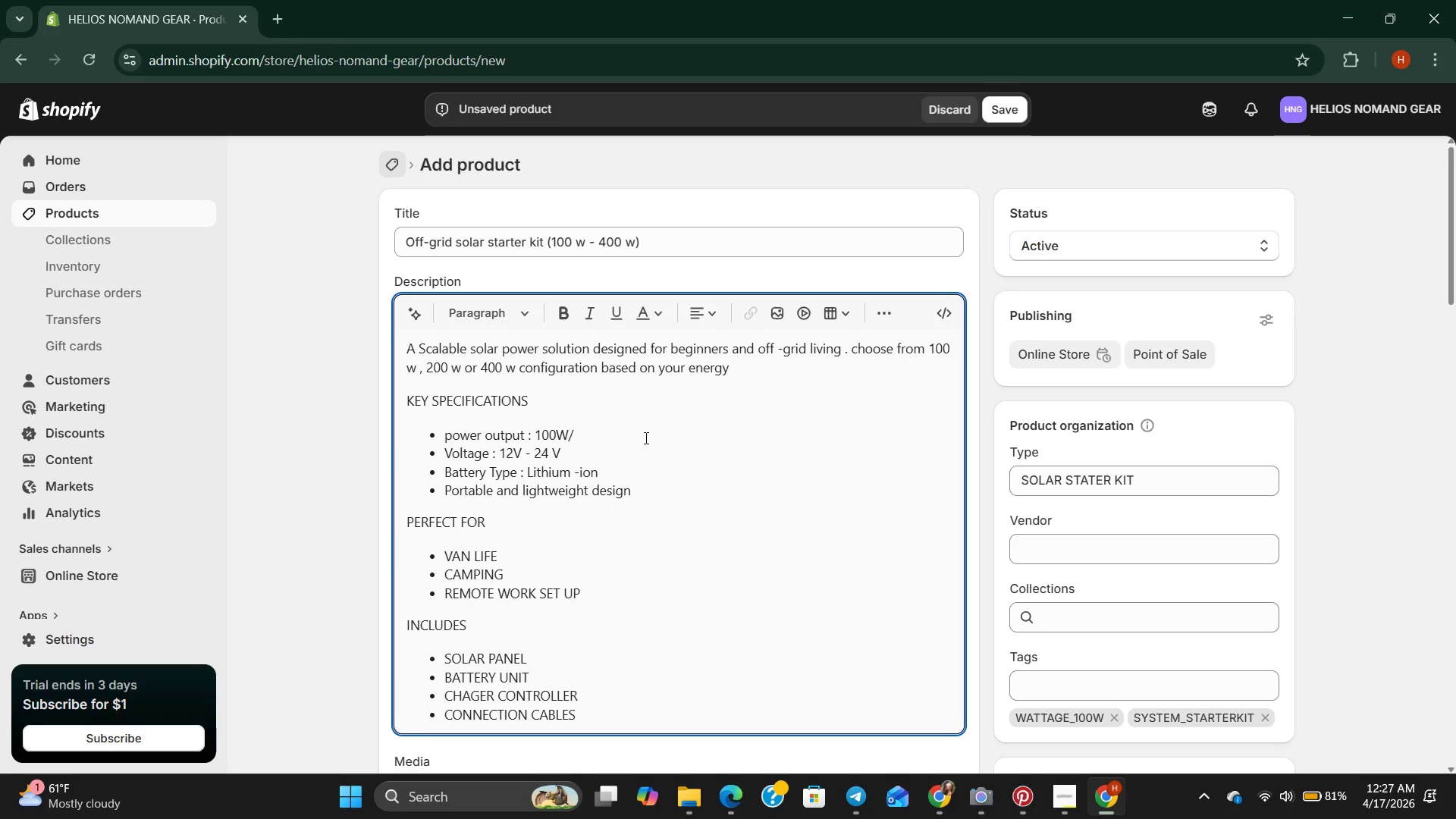 
key(Backspace)
 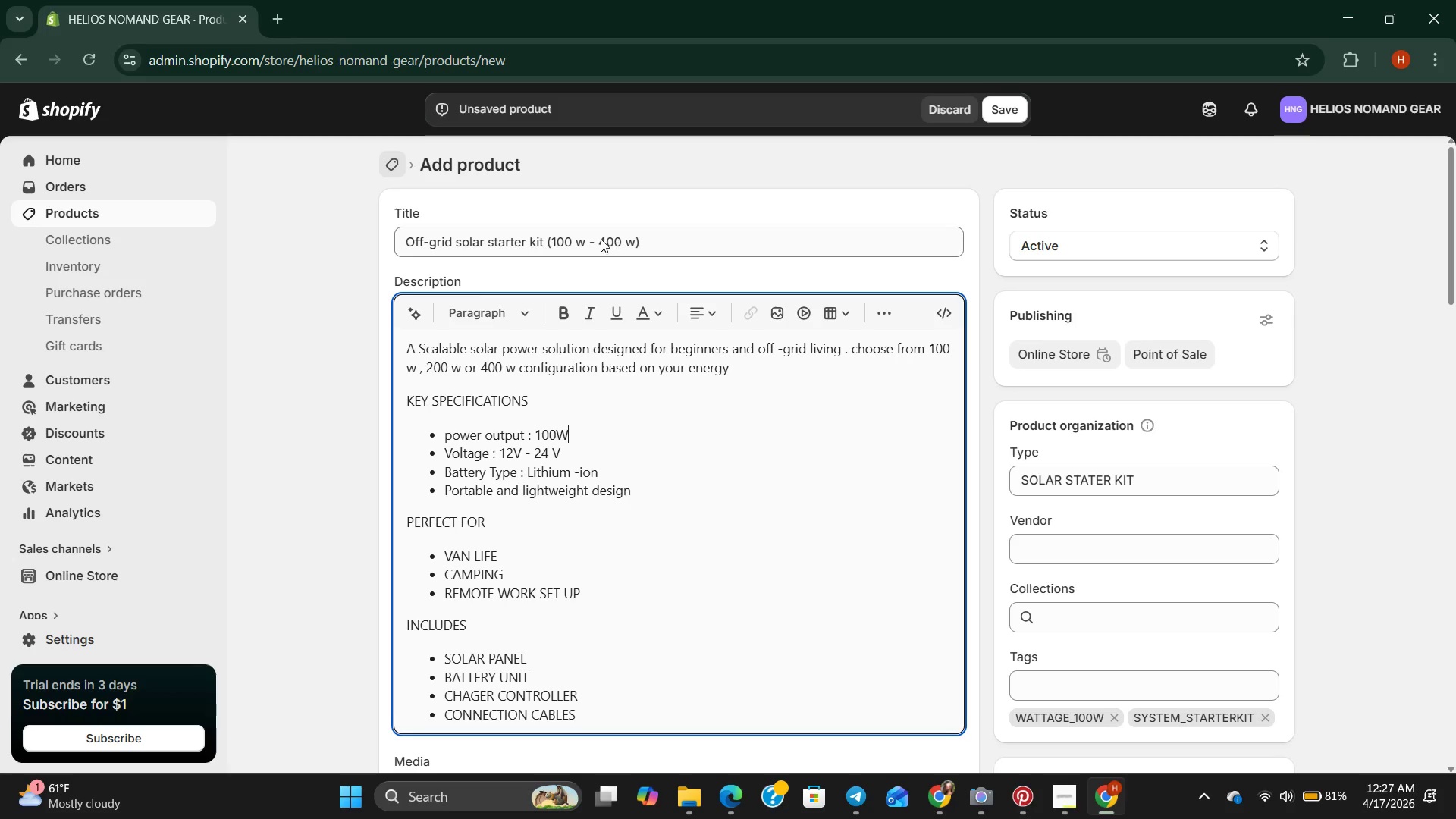 
left_click_drag(start_coordinate=[593, 240], to_coordinate=[642, 237])
 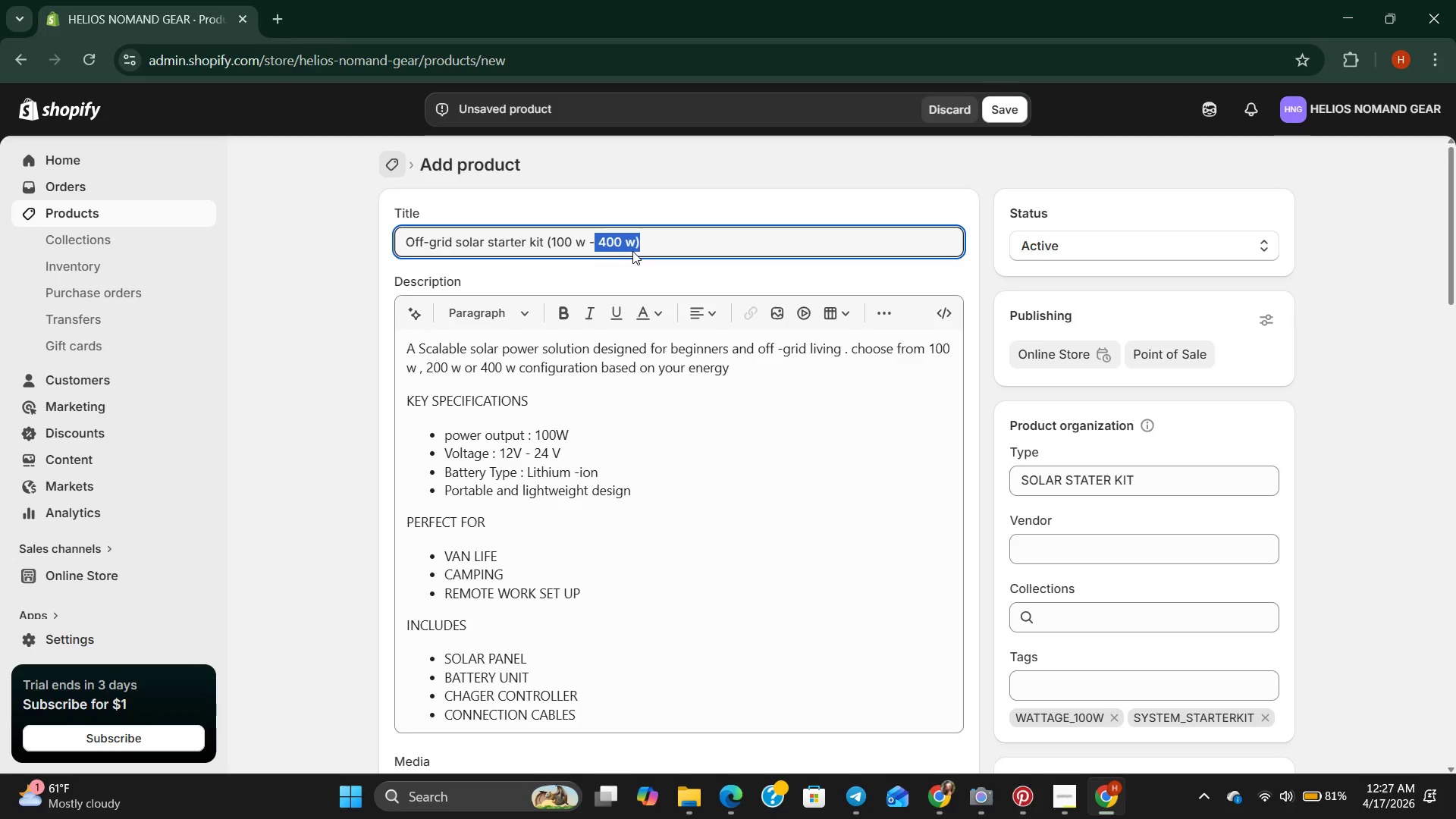 
key(Backspace)
 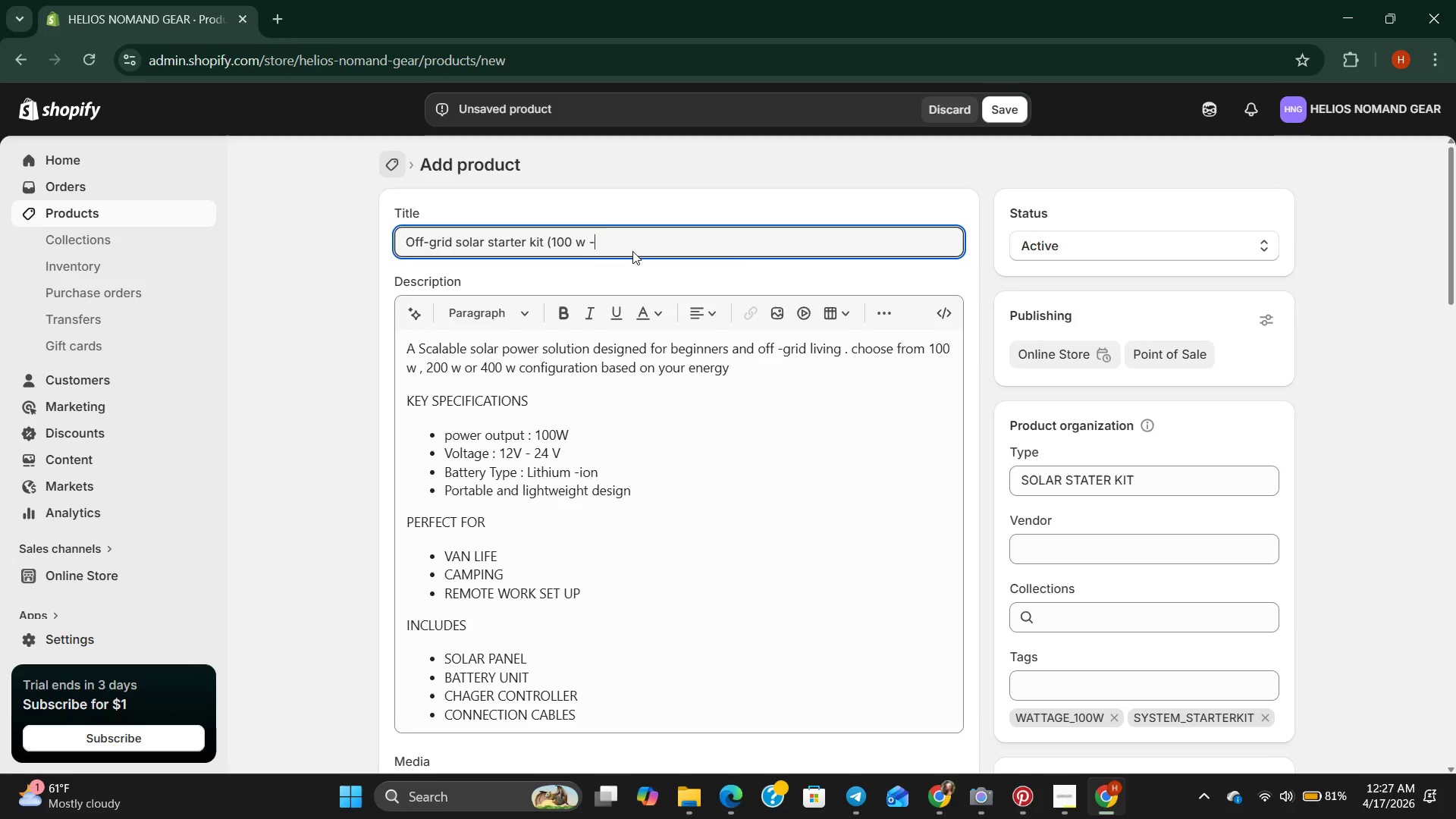 
key(Backspace)
 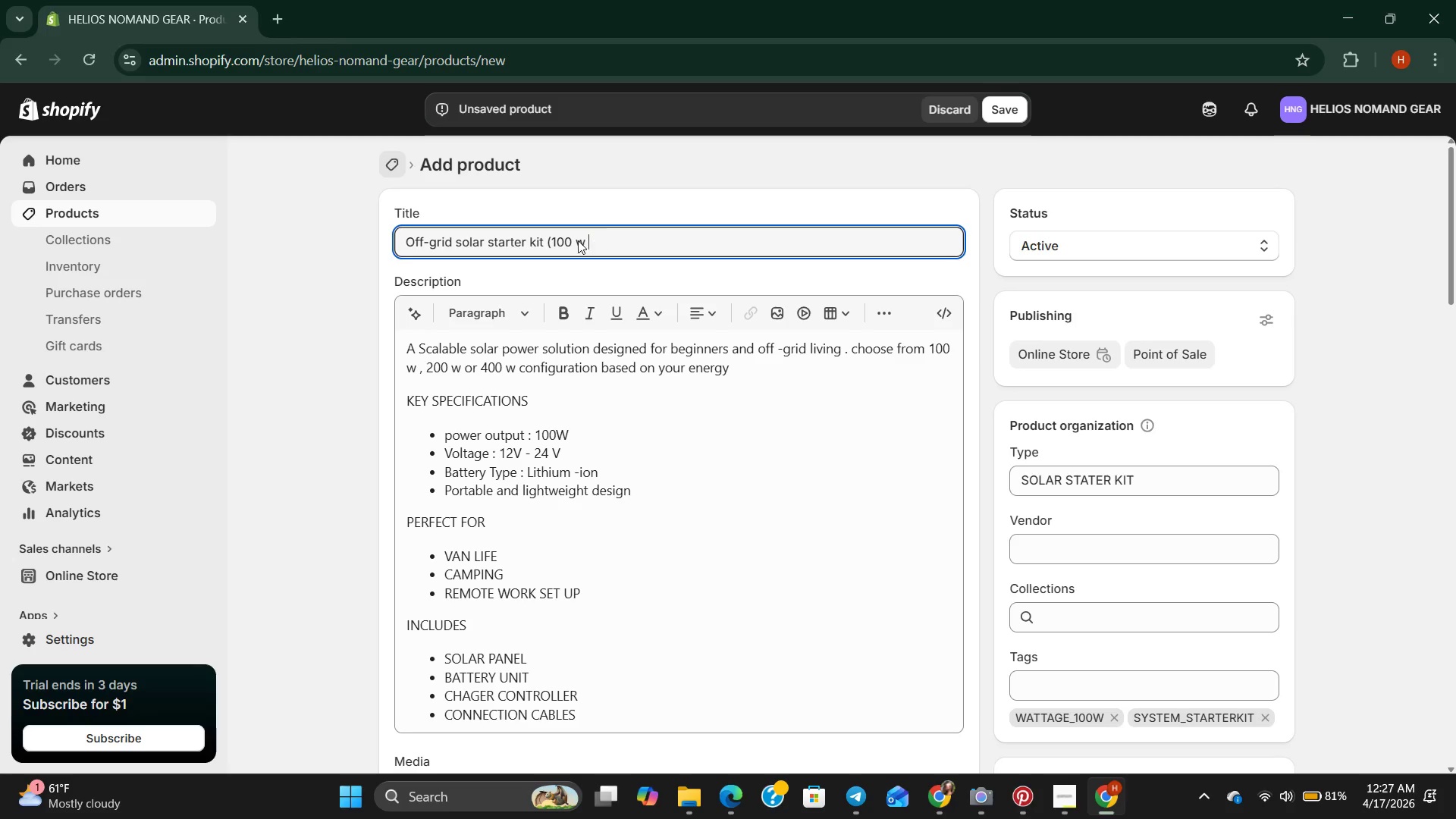 
wait(6.47)
 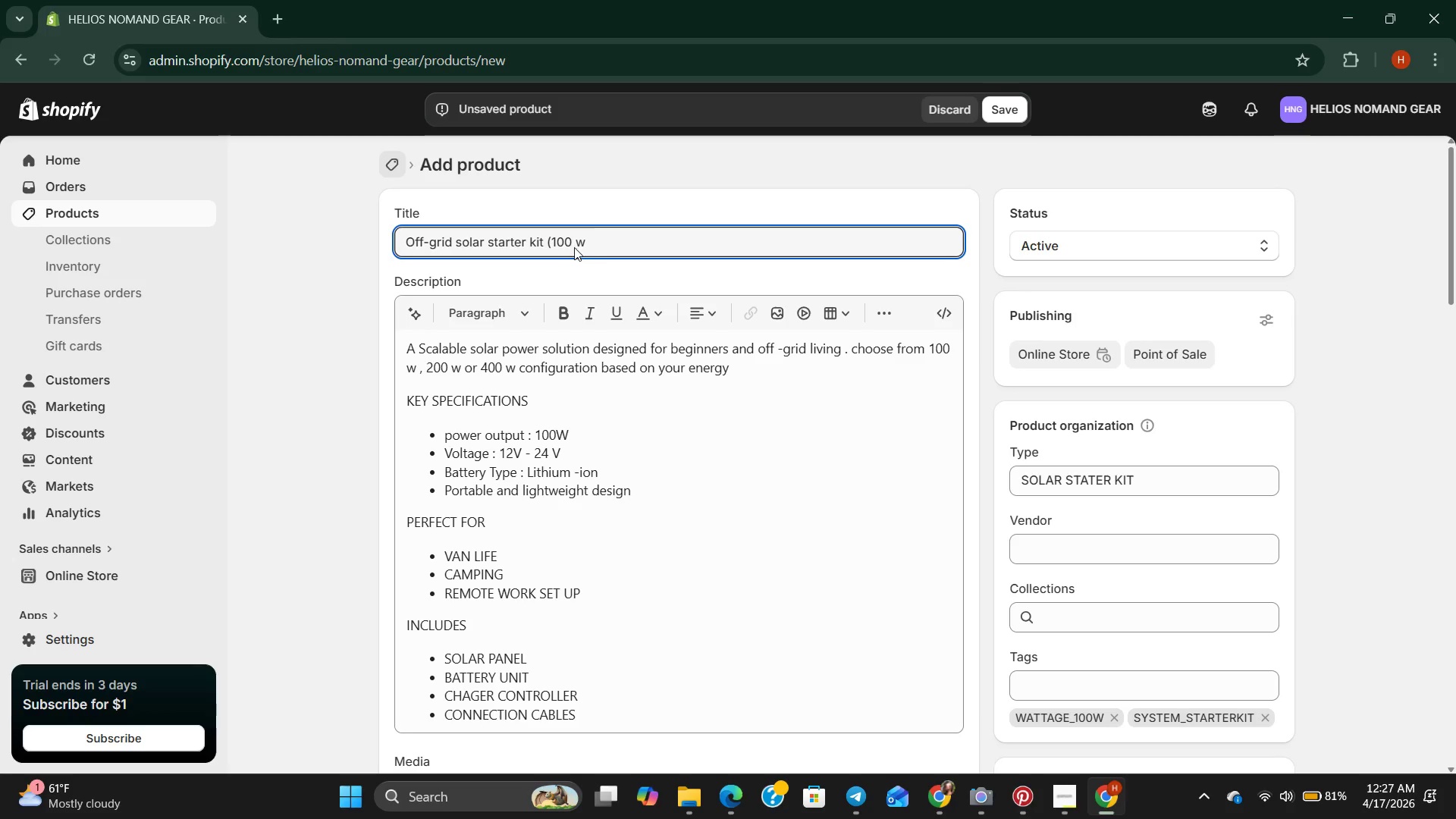 
left_click([552, 239])
 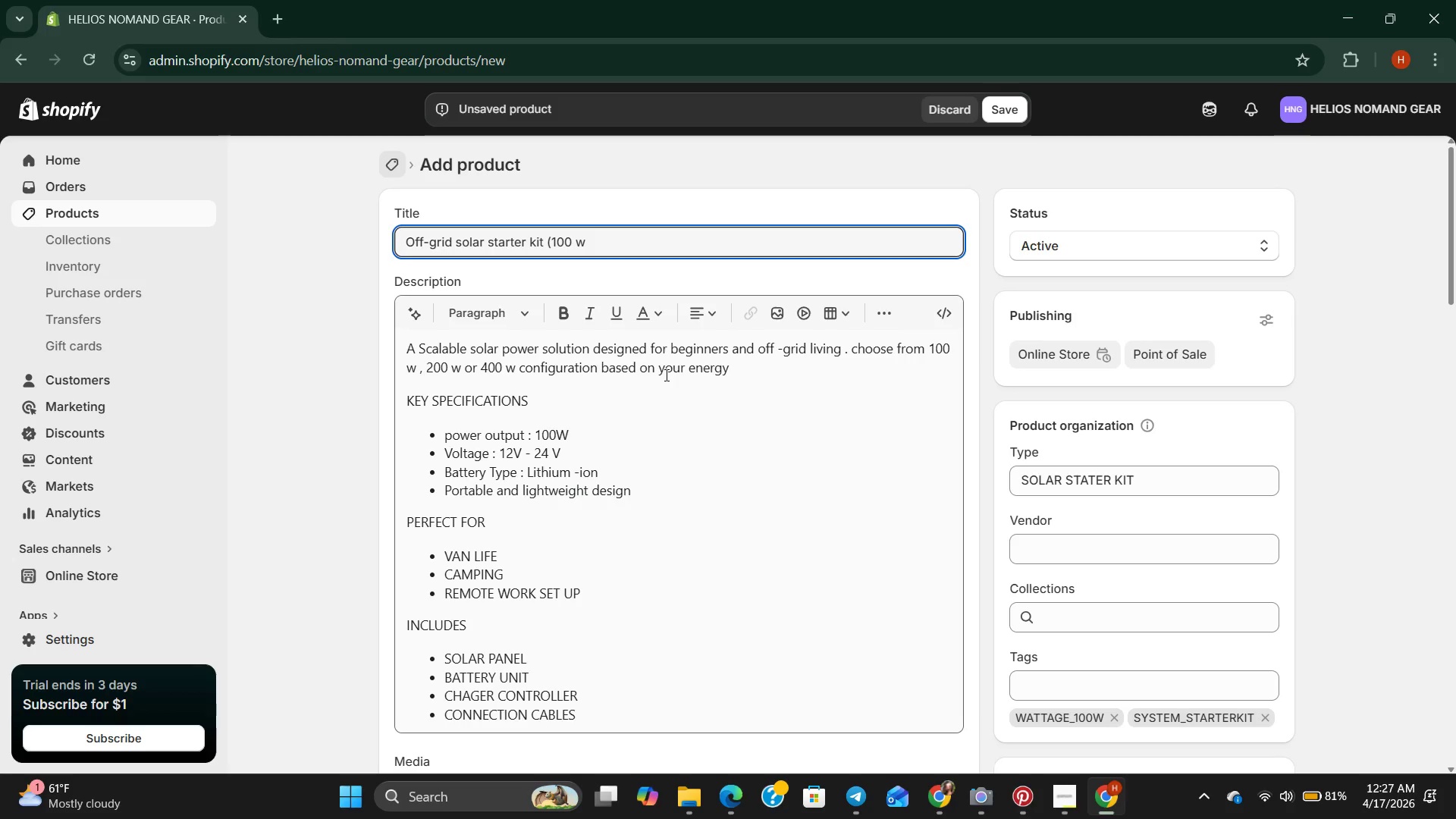 
key(Backspace)
 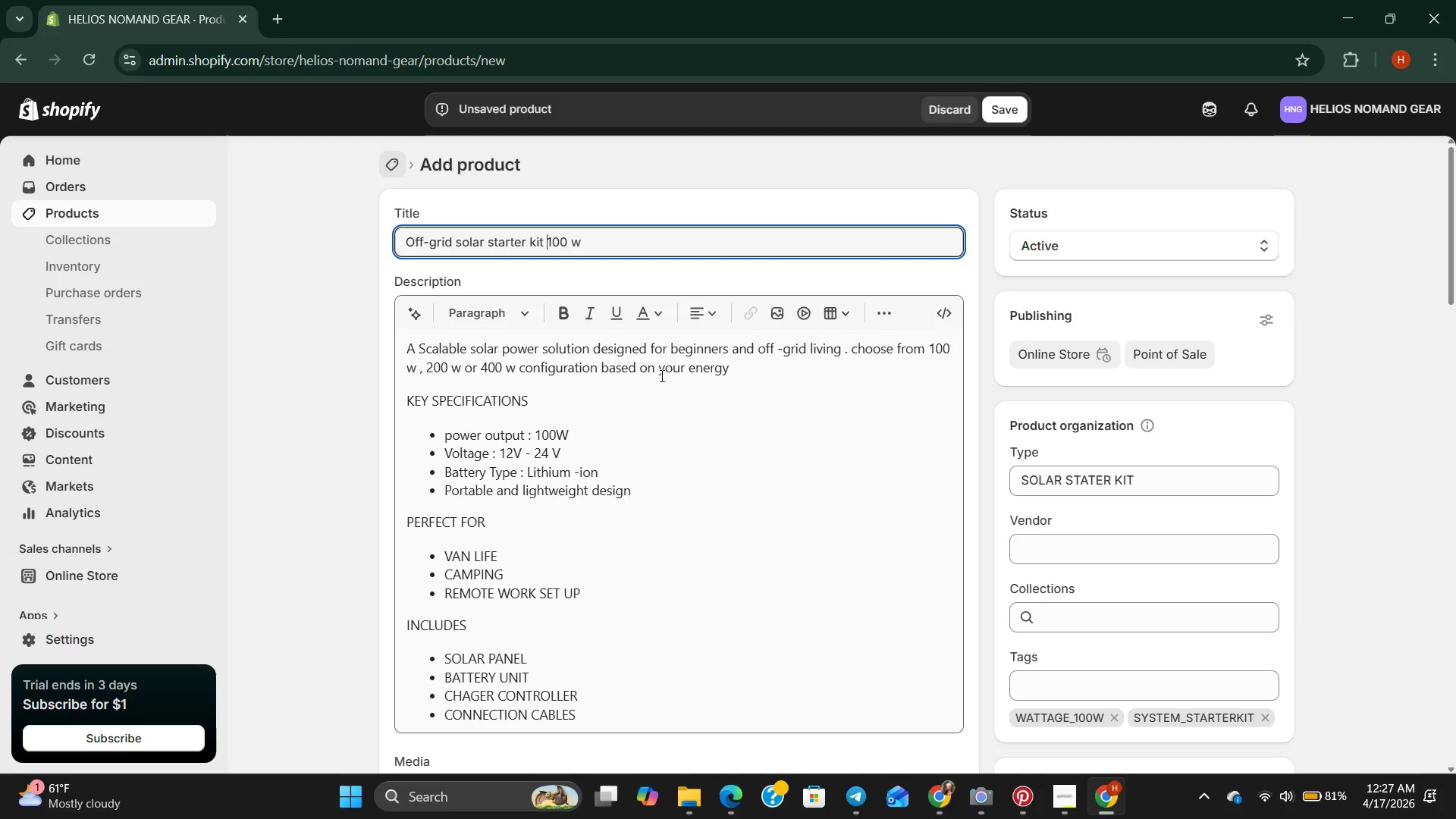 
scroll: coordinate [645, 399], scroll_direction: down, amount: 7.0
 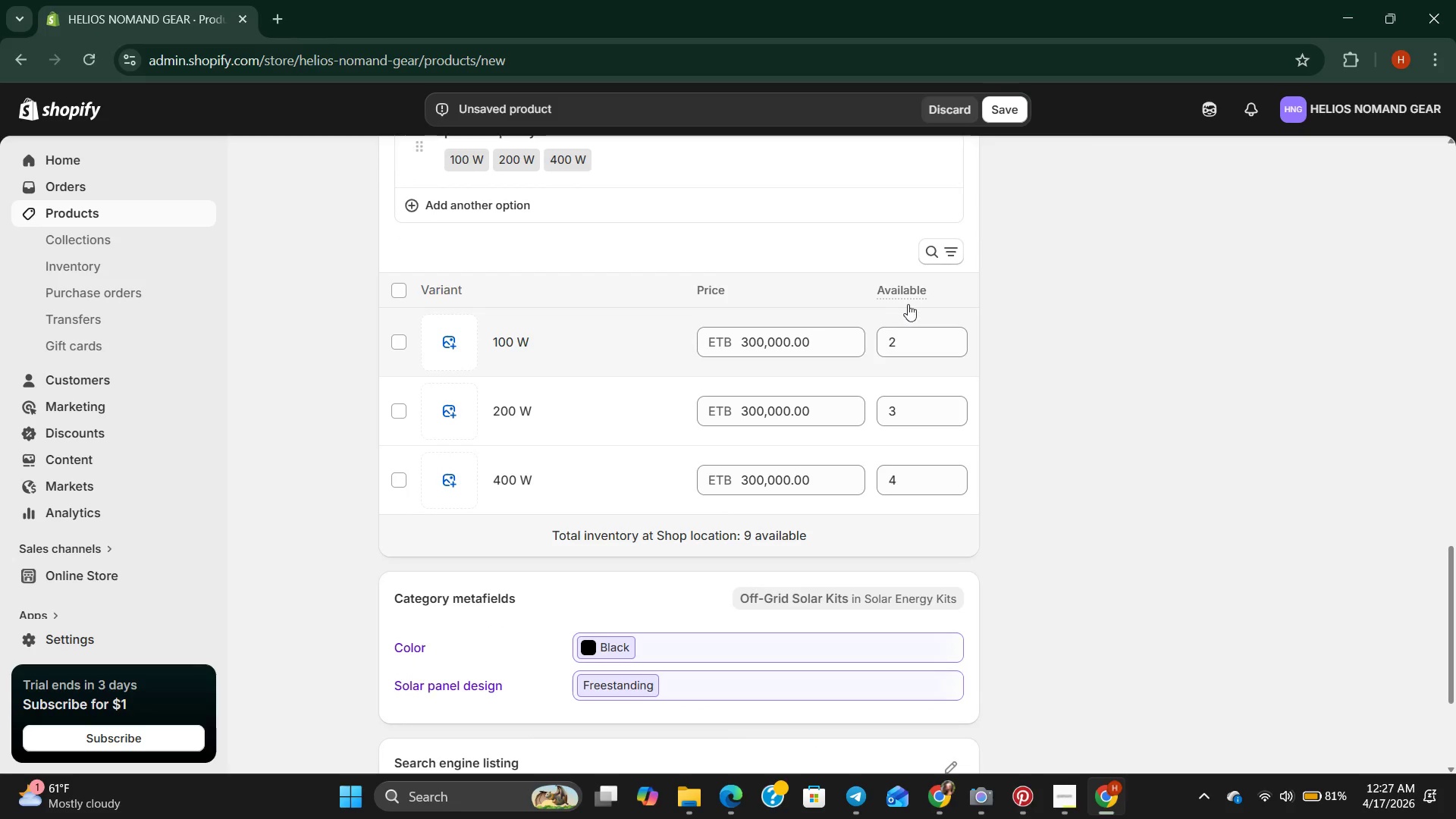 
scroll: coordinate [744, 262], scroll_direction: up, amount: 2.0
 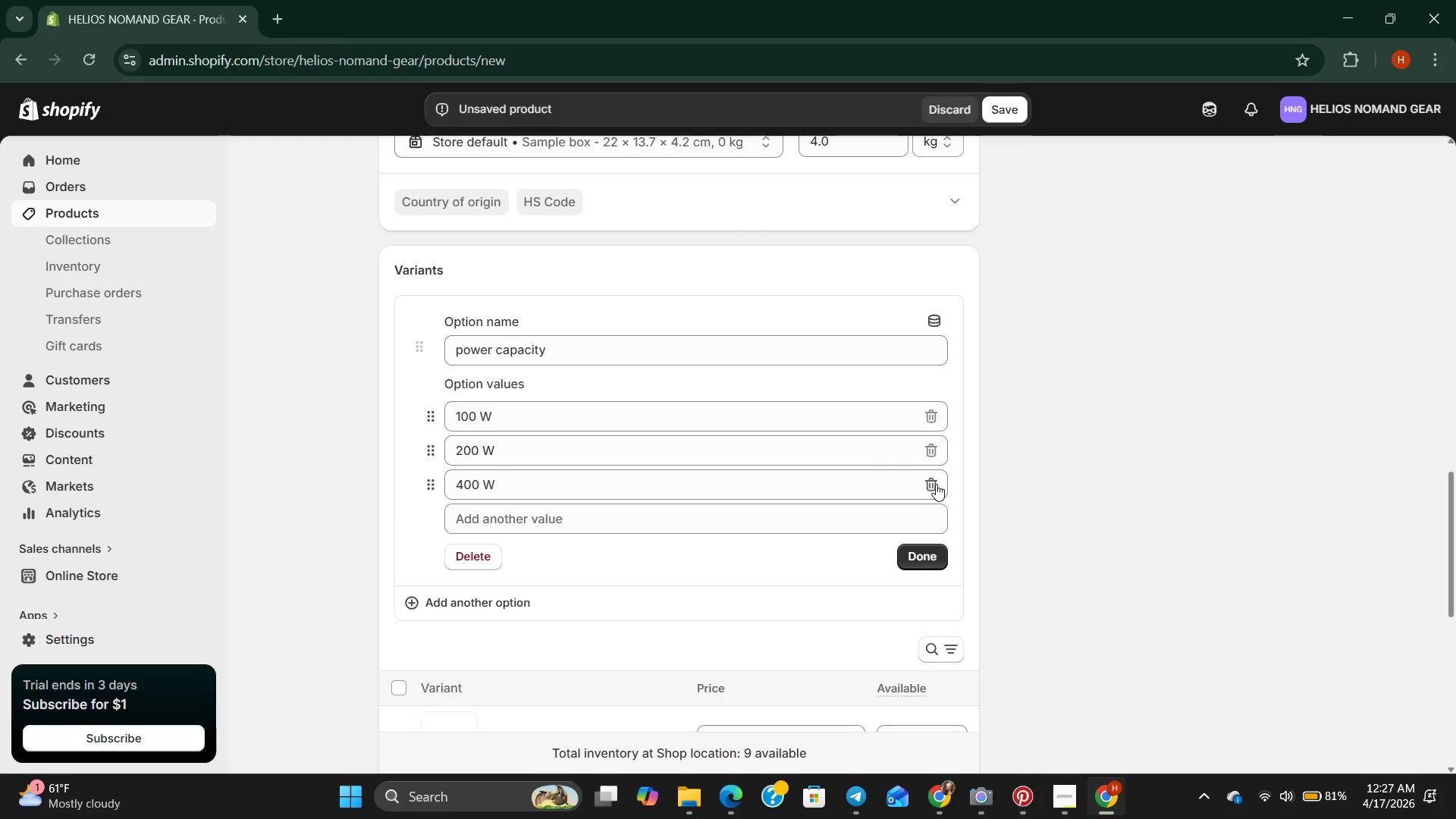 
left_click([930, 457])
 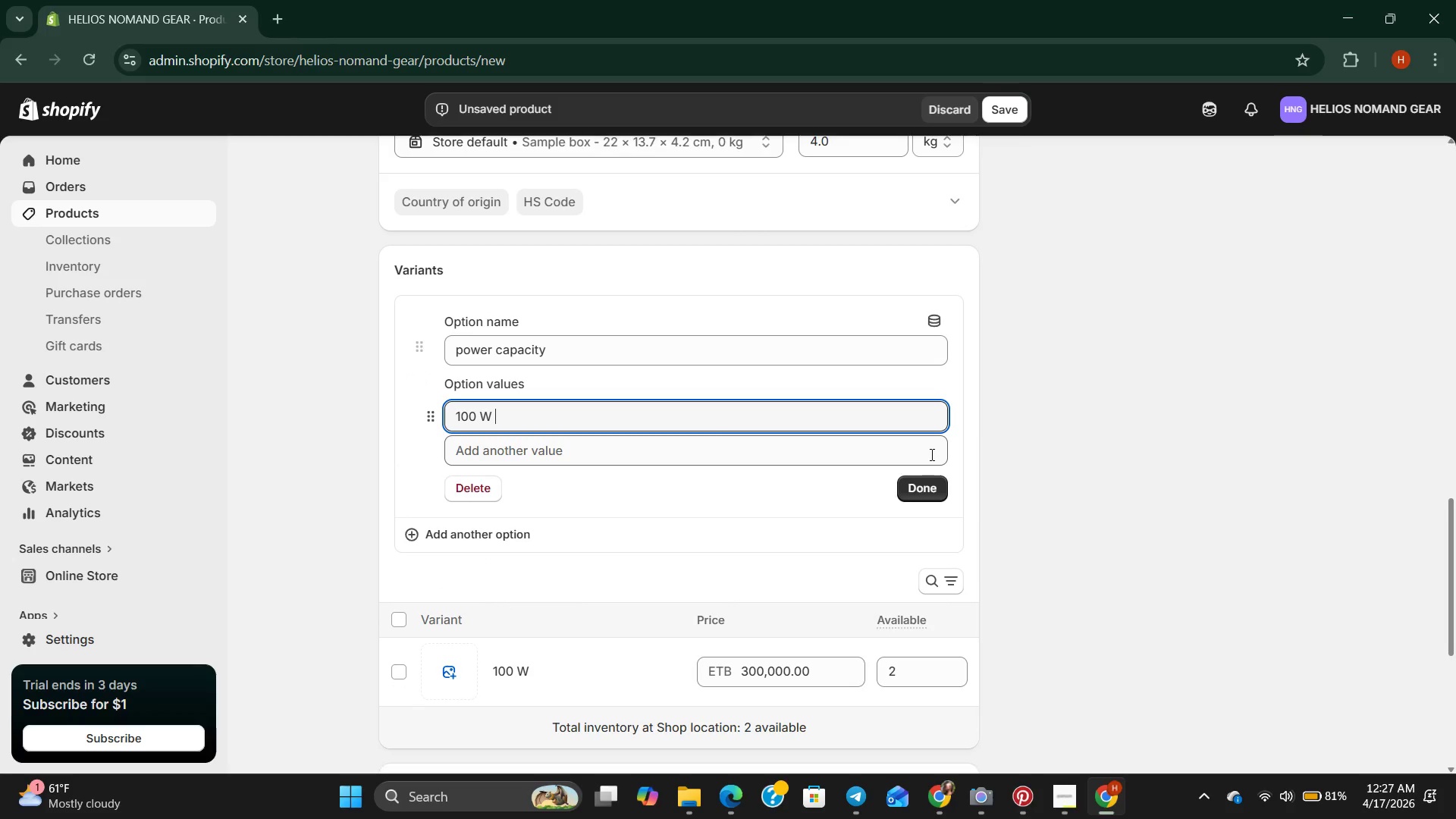 
scroll: coordinate [930, 454], scroll_direction: down, amount: 3.0
 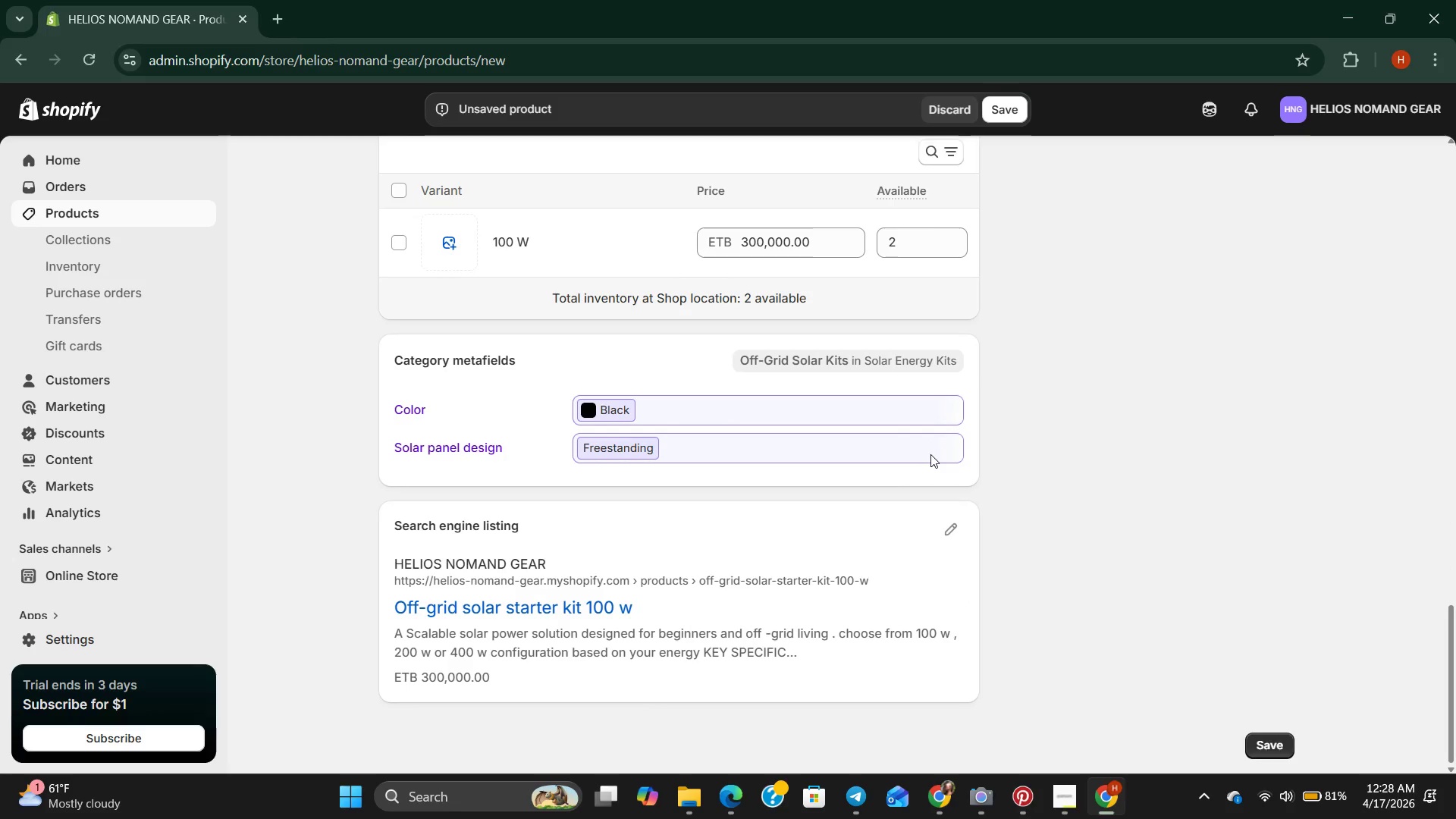 
scroll: coordinate [932, 453], scroll_direction: up, amount: 19.0
 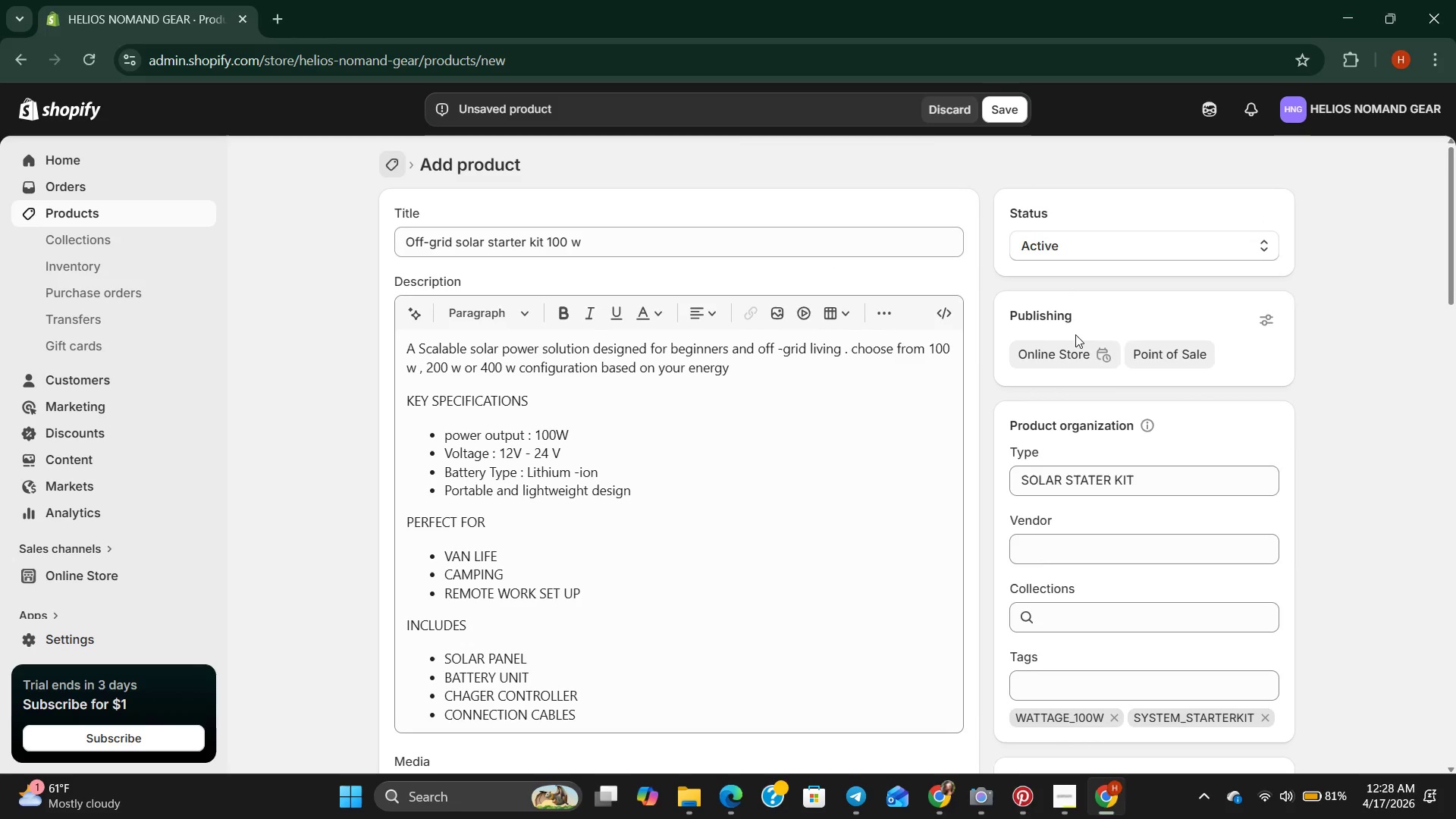 
scroll: coordinate [1455, 221], scroll_direction: down, amount: 11.0
 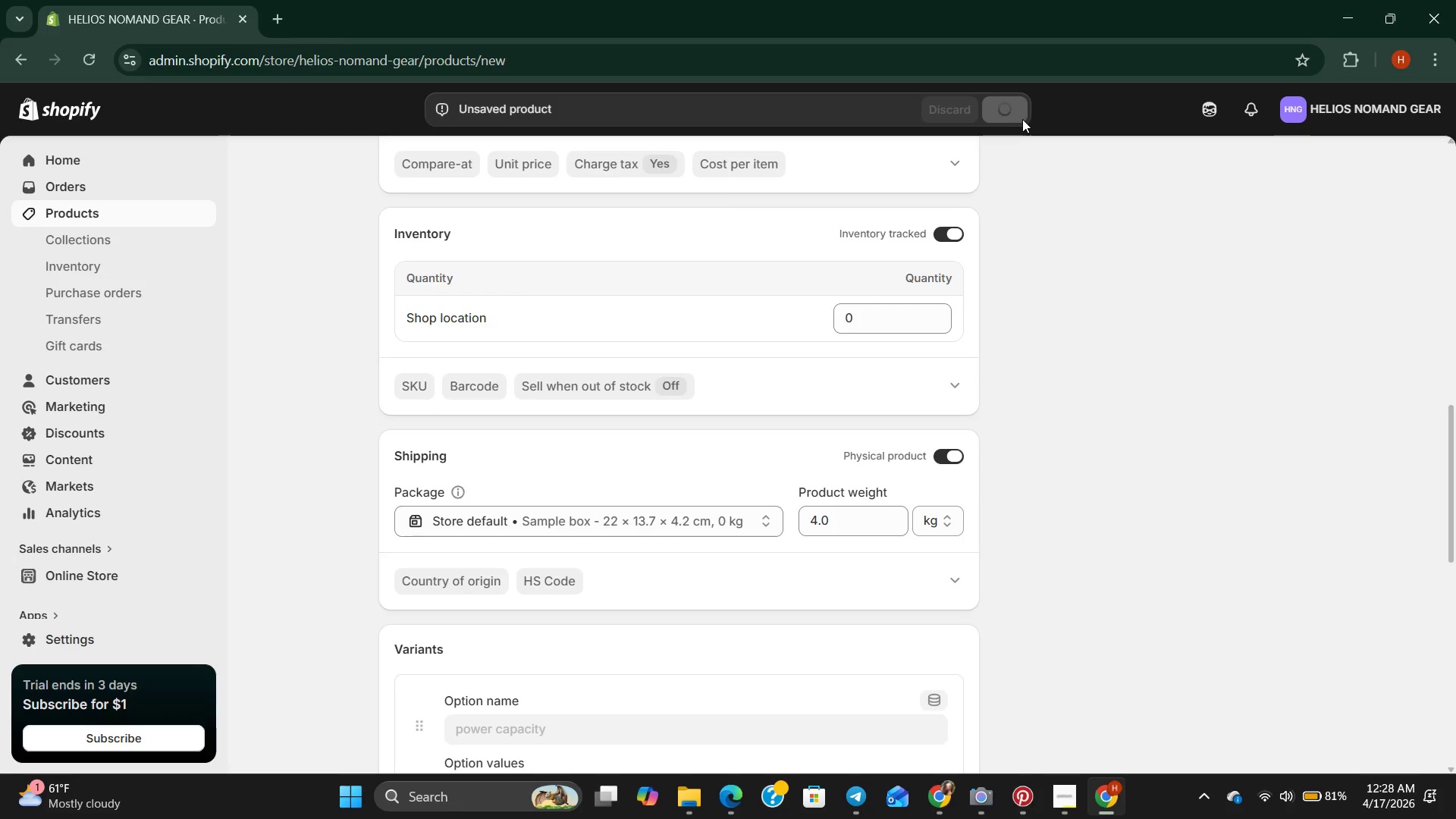 
mouse_move([1455, 813])
 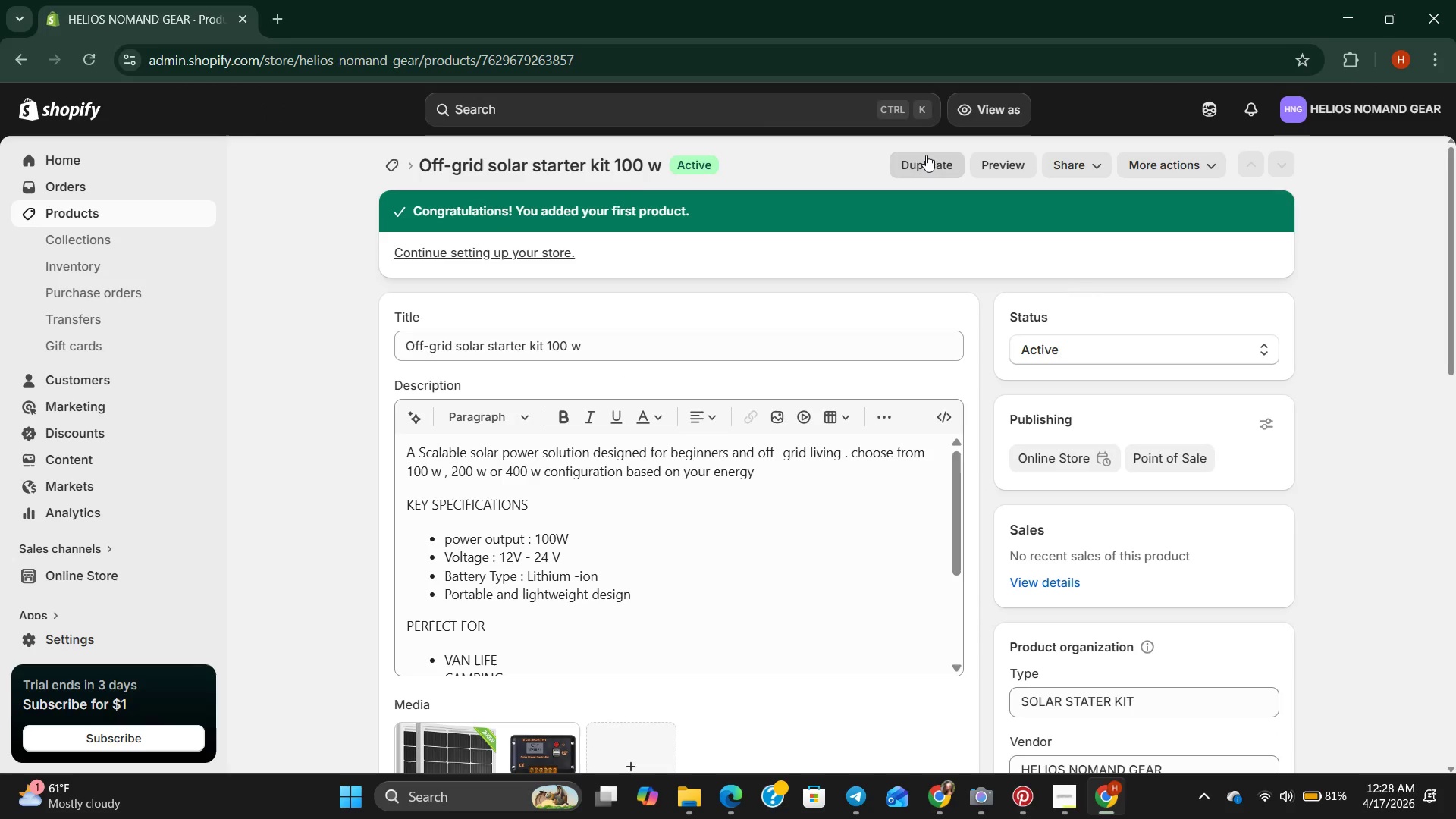 
wait(13.81)
 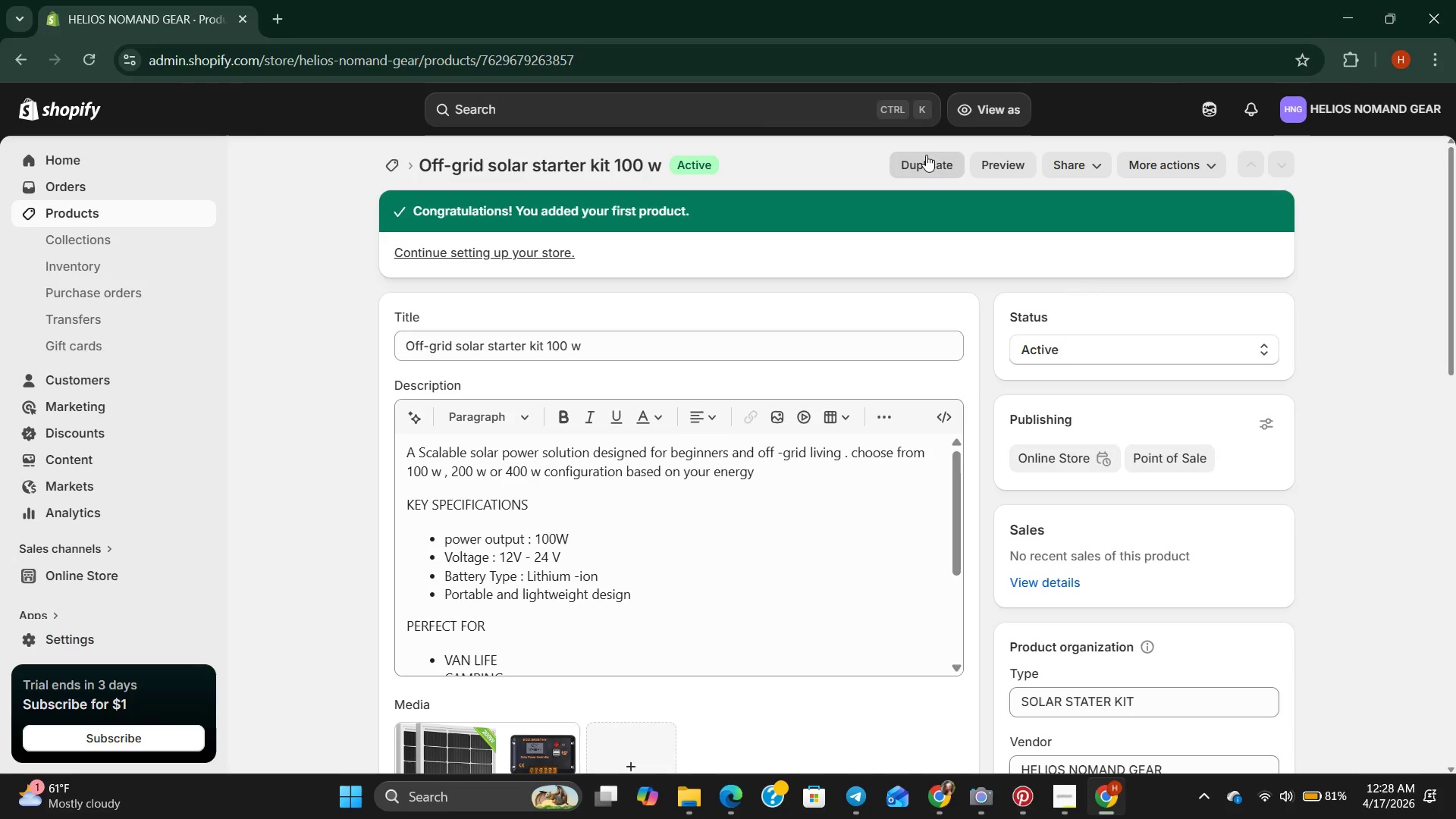 
left_click([623, 275])
 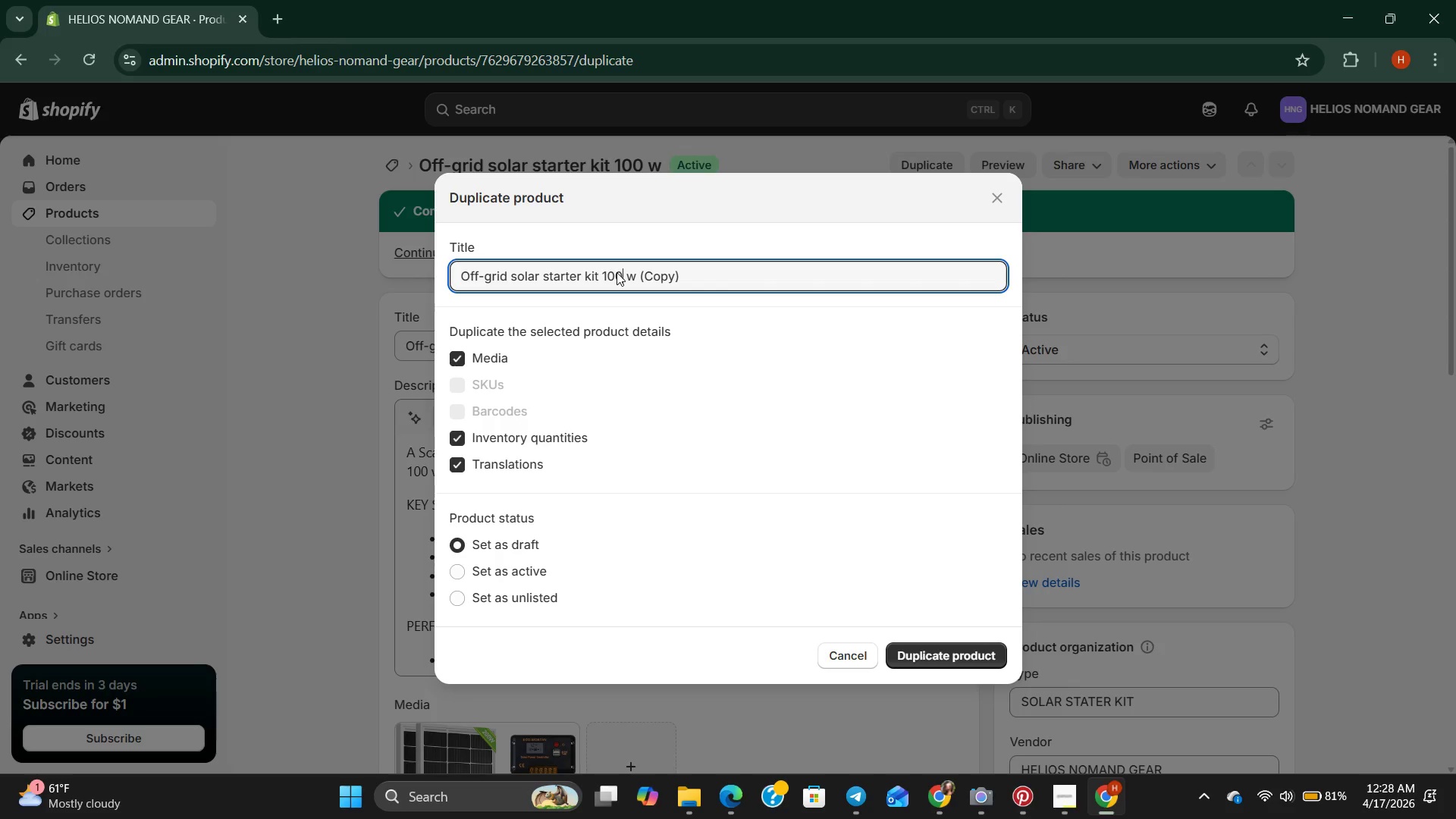 
hold_key(key=Backspace, duration=0.31)
 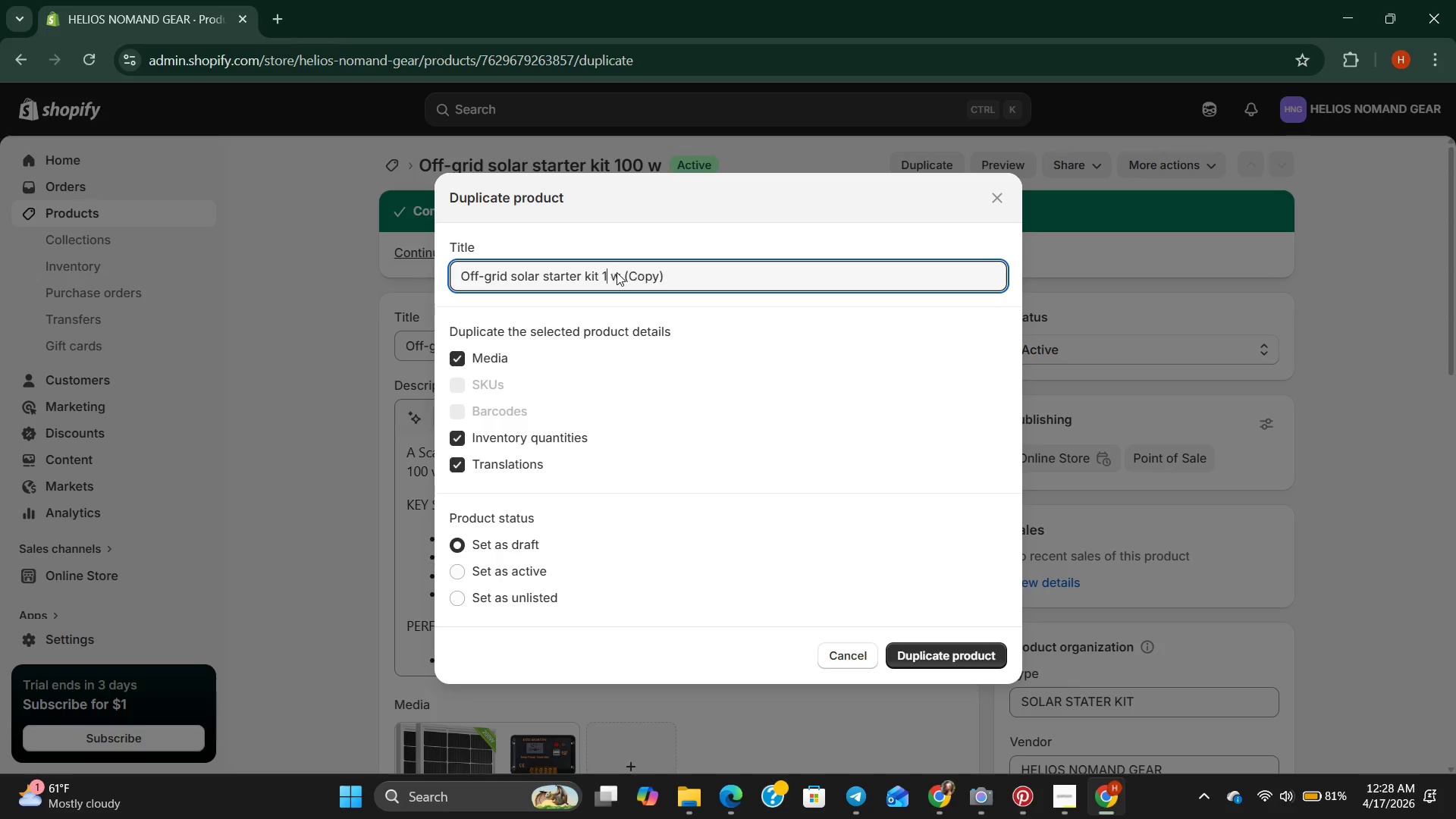 
key(Backspace)
key(Backspace)
type(200)
 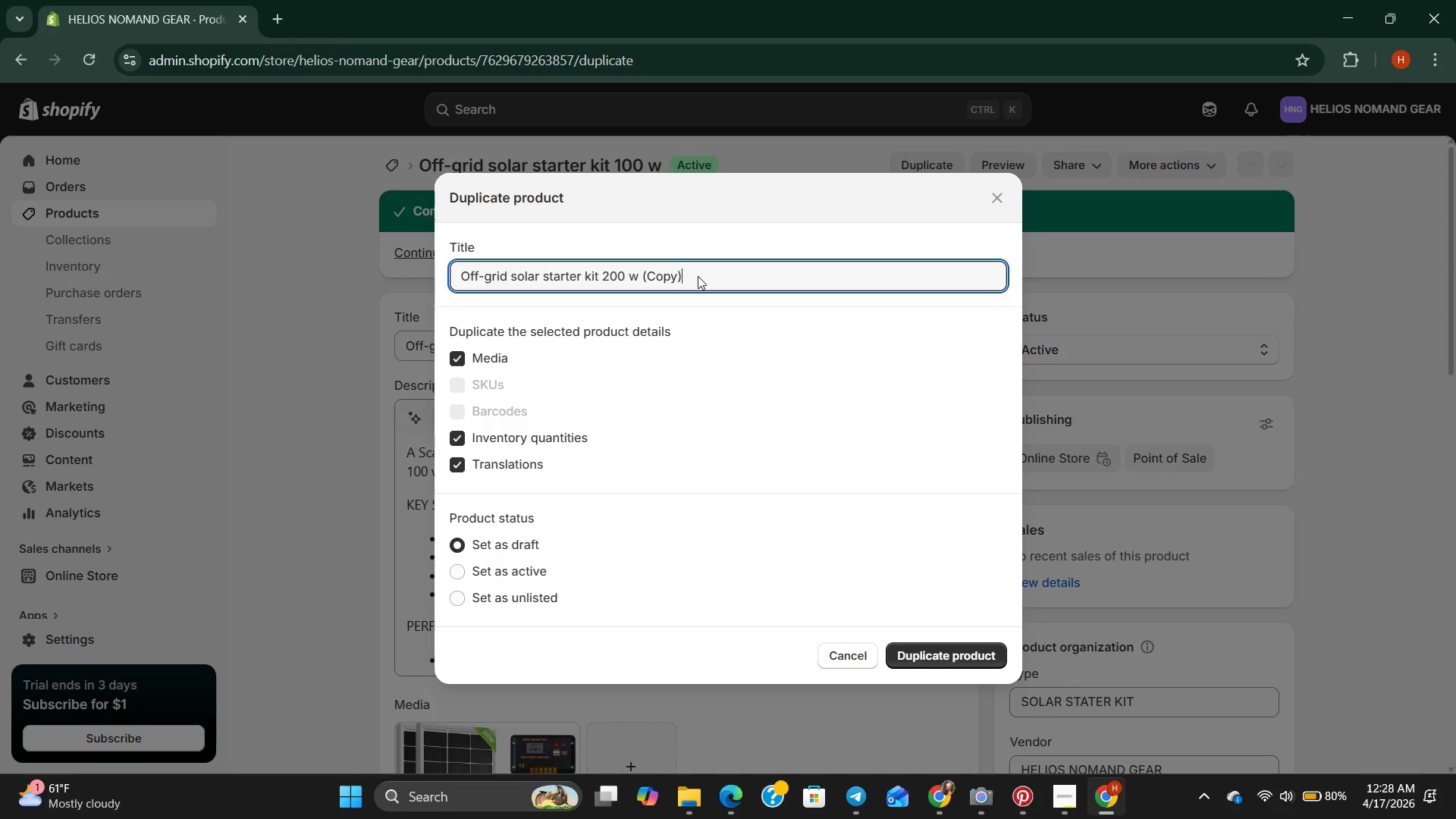 
key(Backspace)
 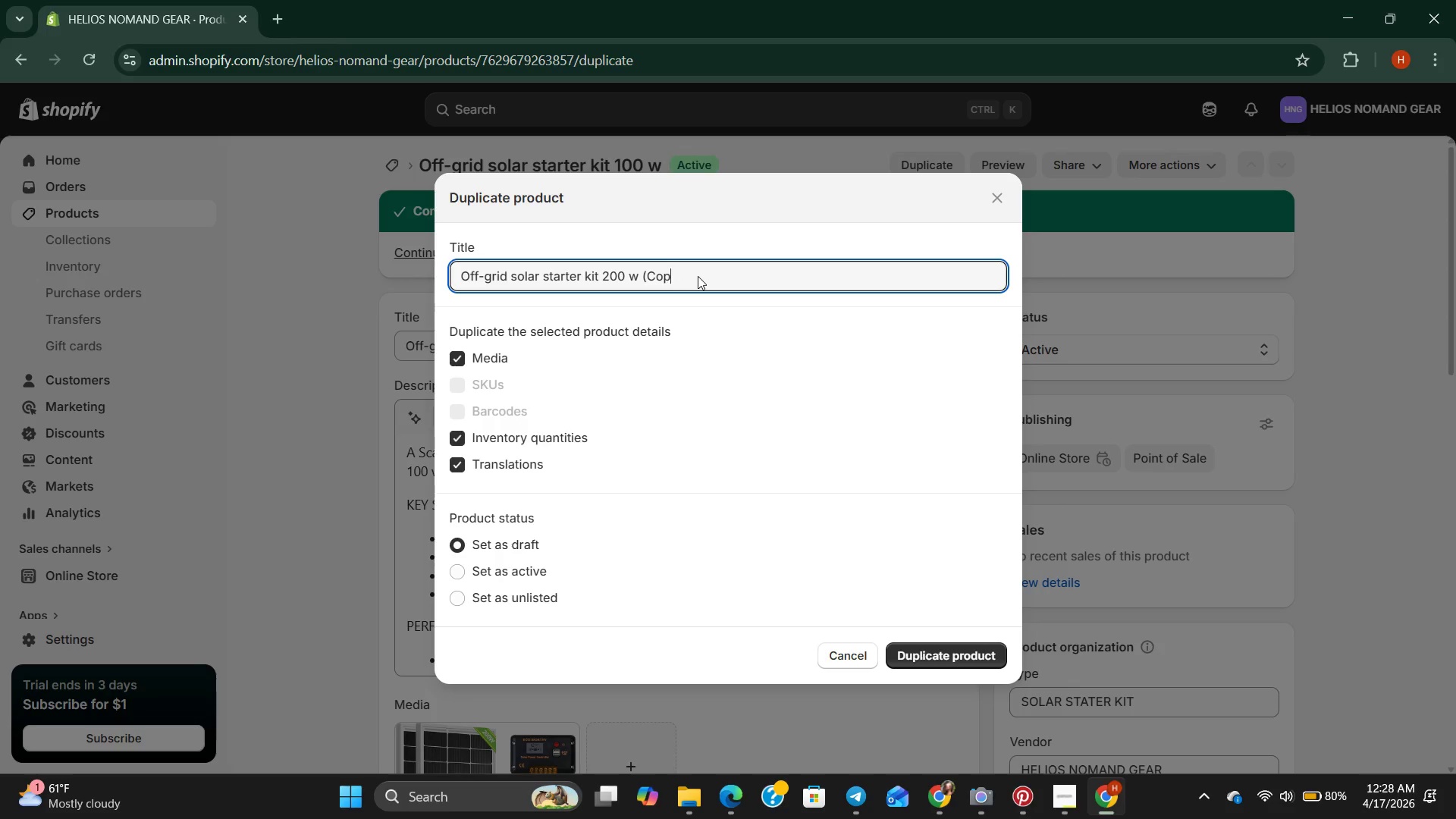 
key(Backspace)
 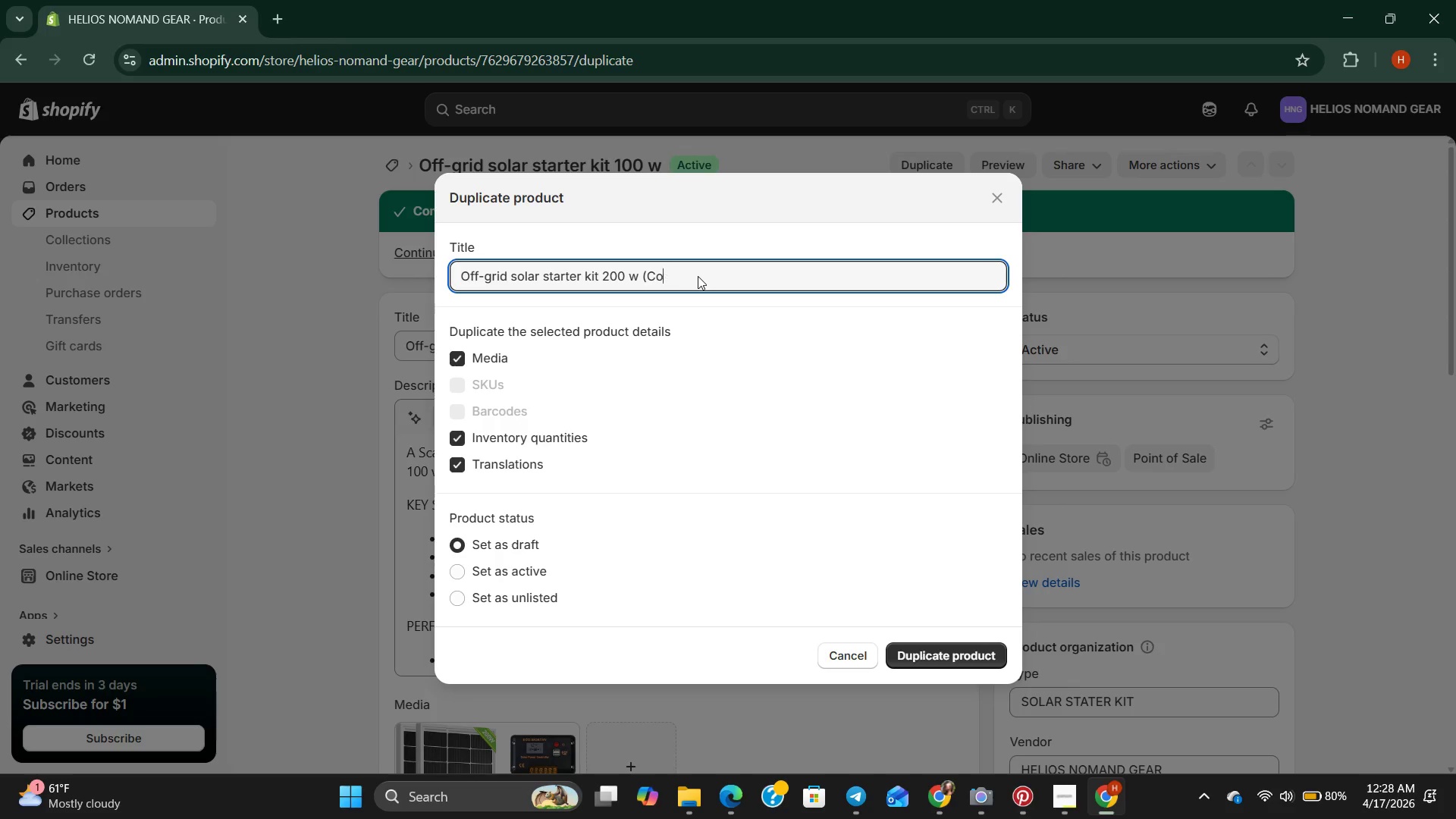 
key(Backspace)
 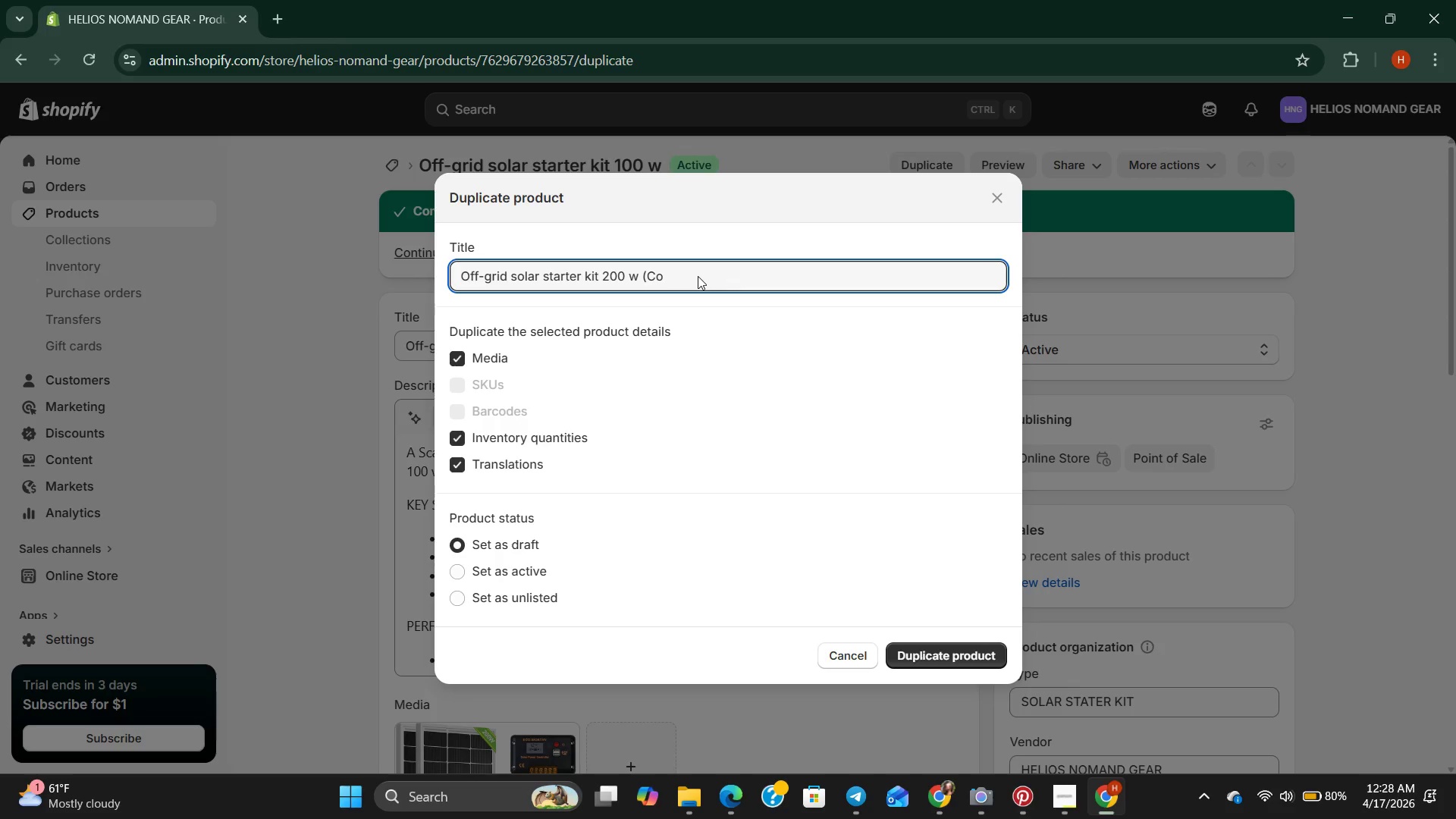 
key(Backspace)
 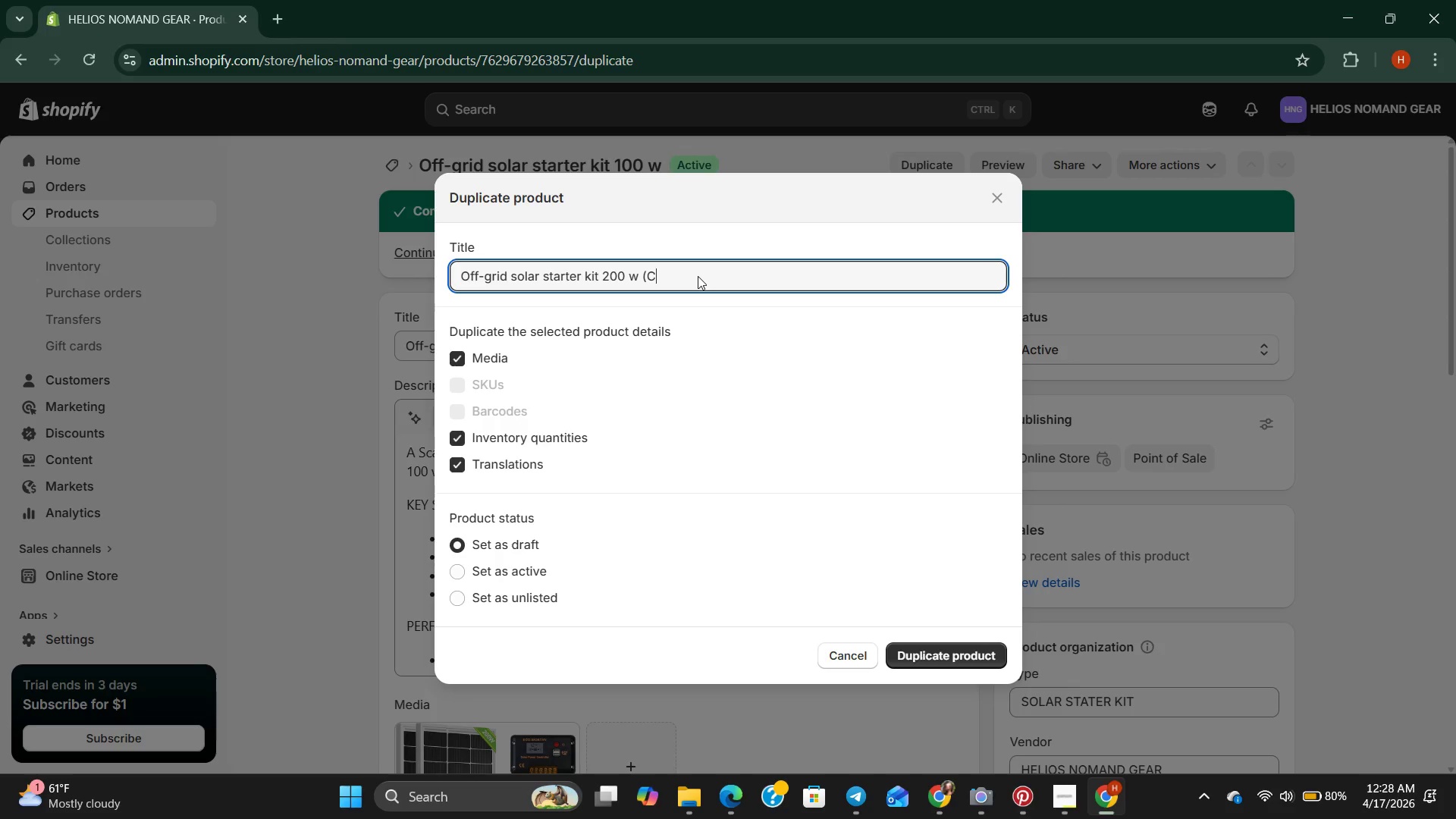 
key(Backspace)
 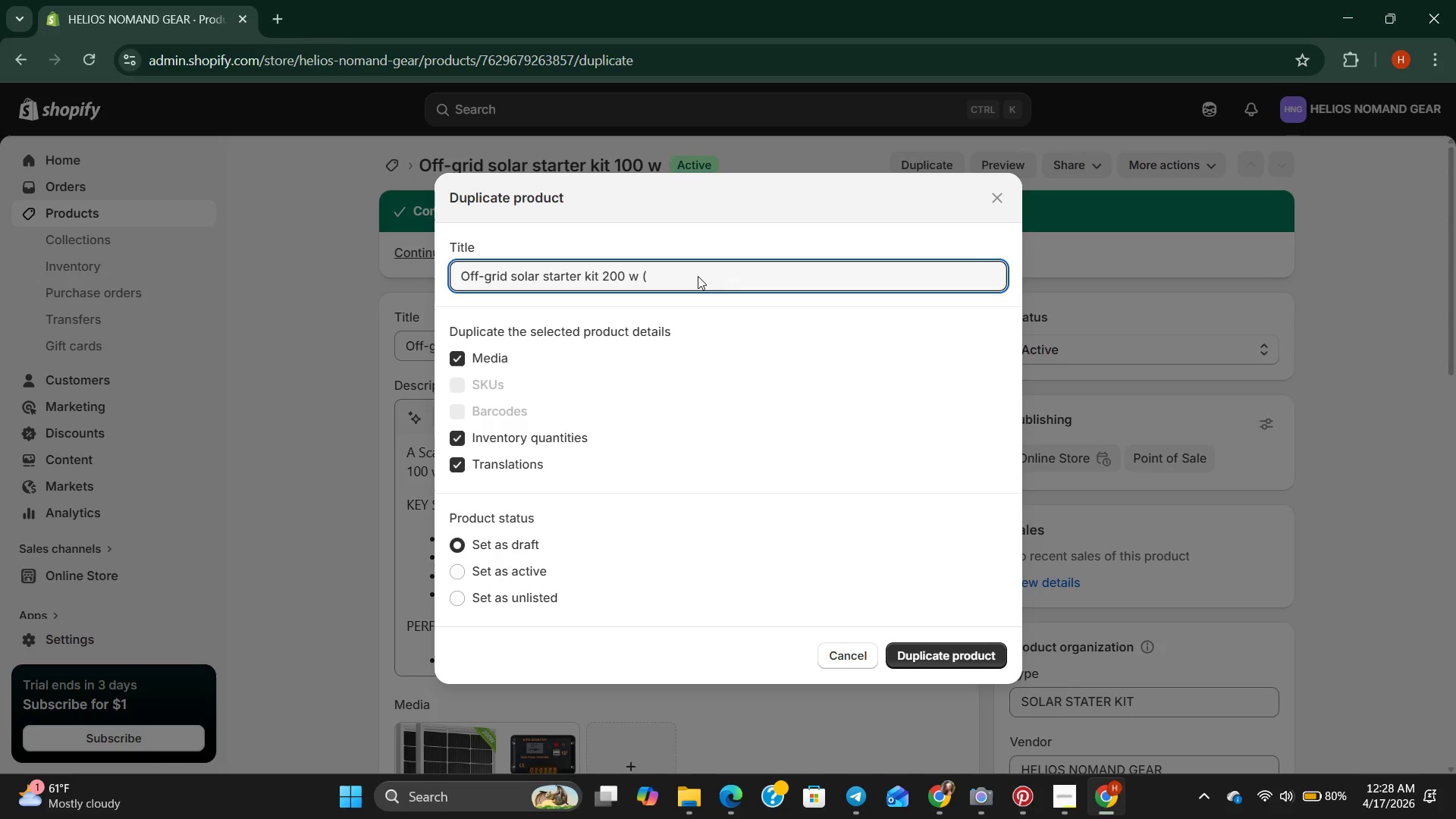 
key(Backspace)
 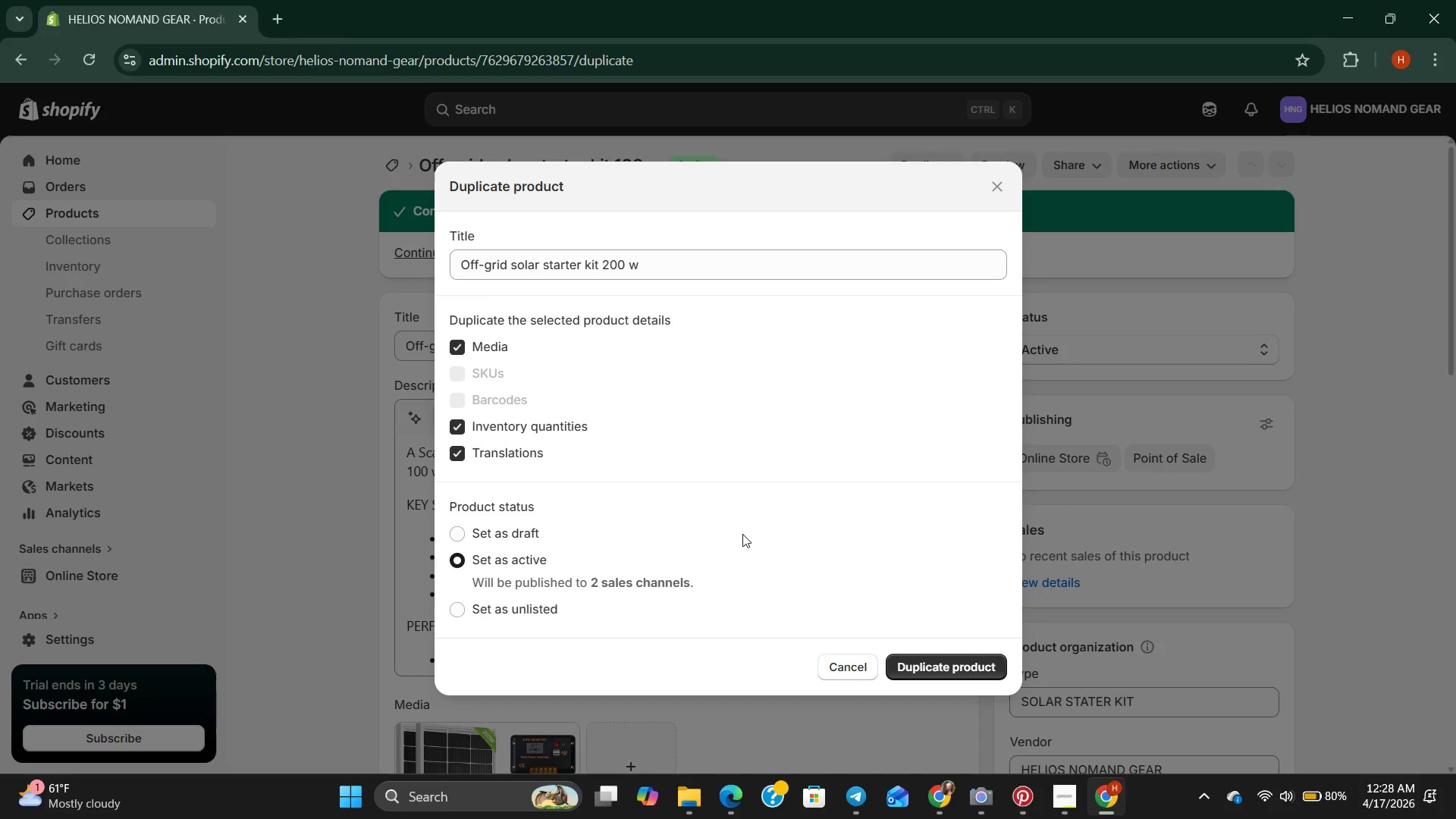 
wait(9.31)
 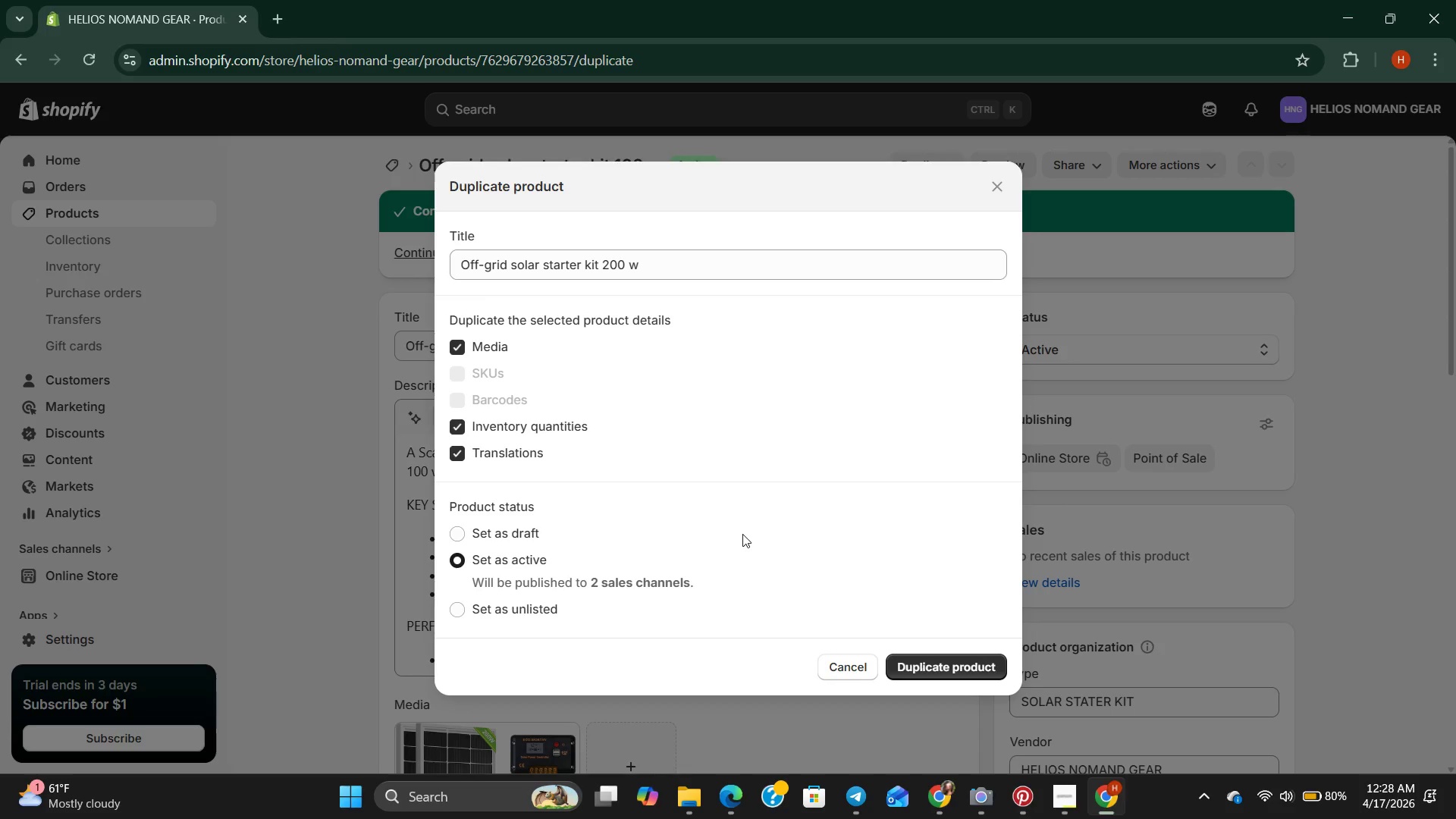 
left_click([963, 670])
 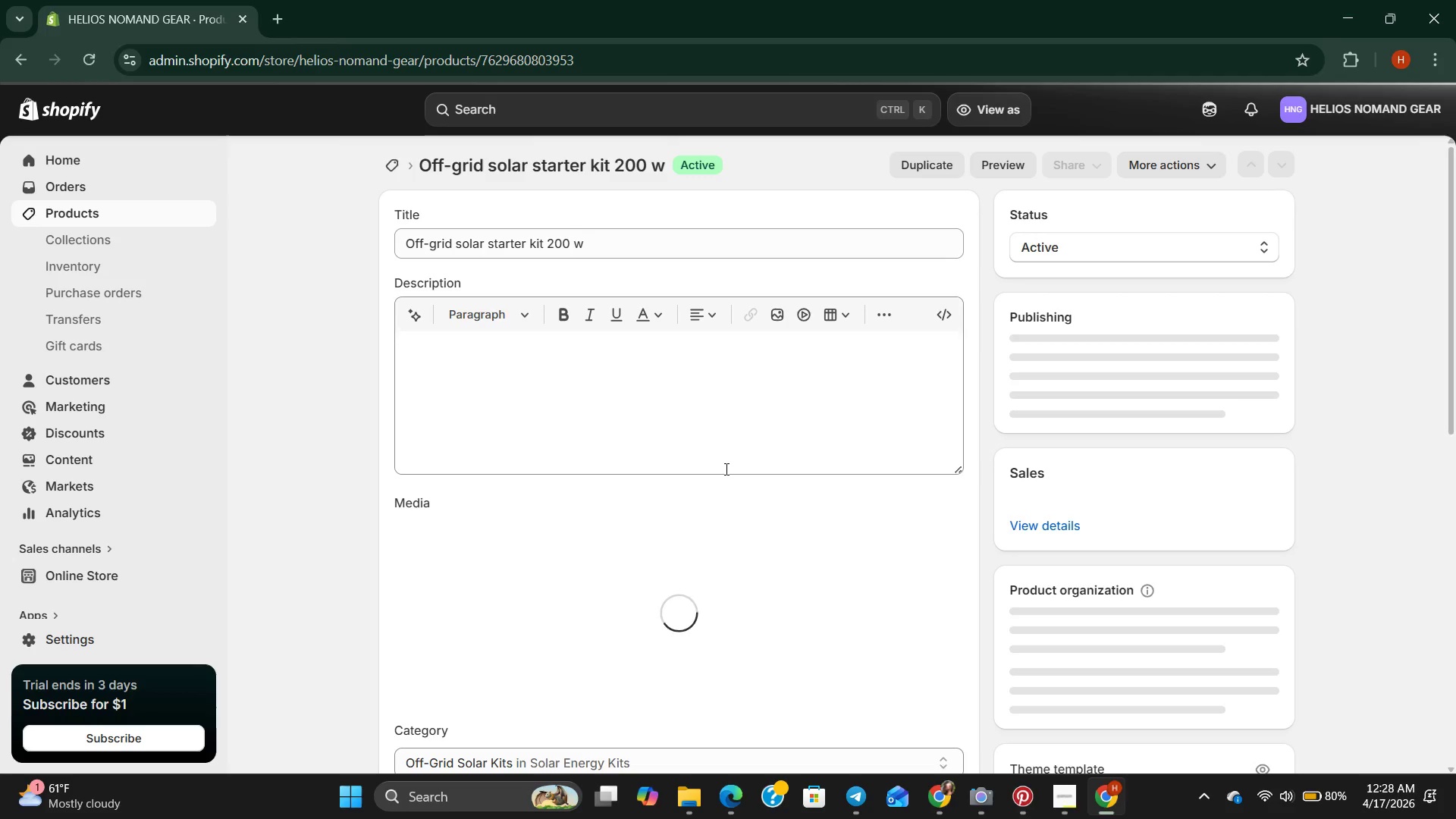 
wait(10.75)
 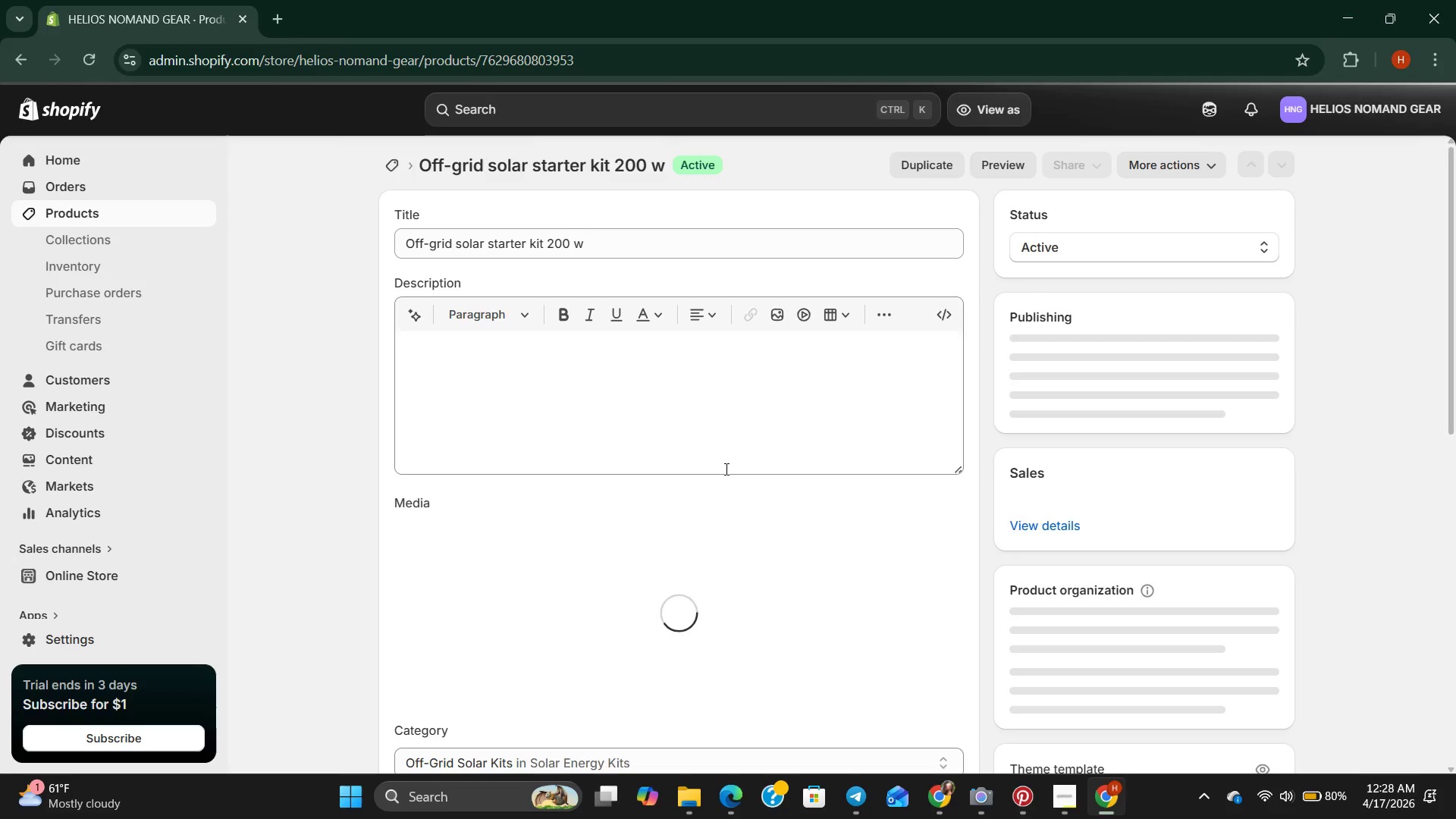 
key(Backspace)
 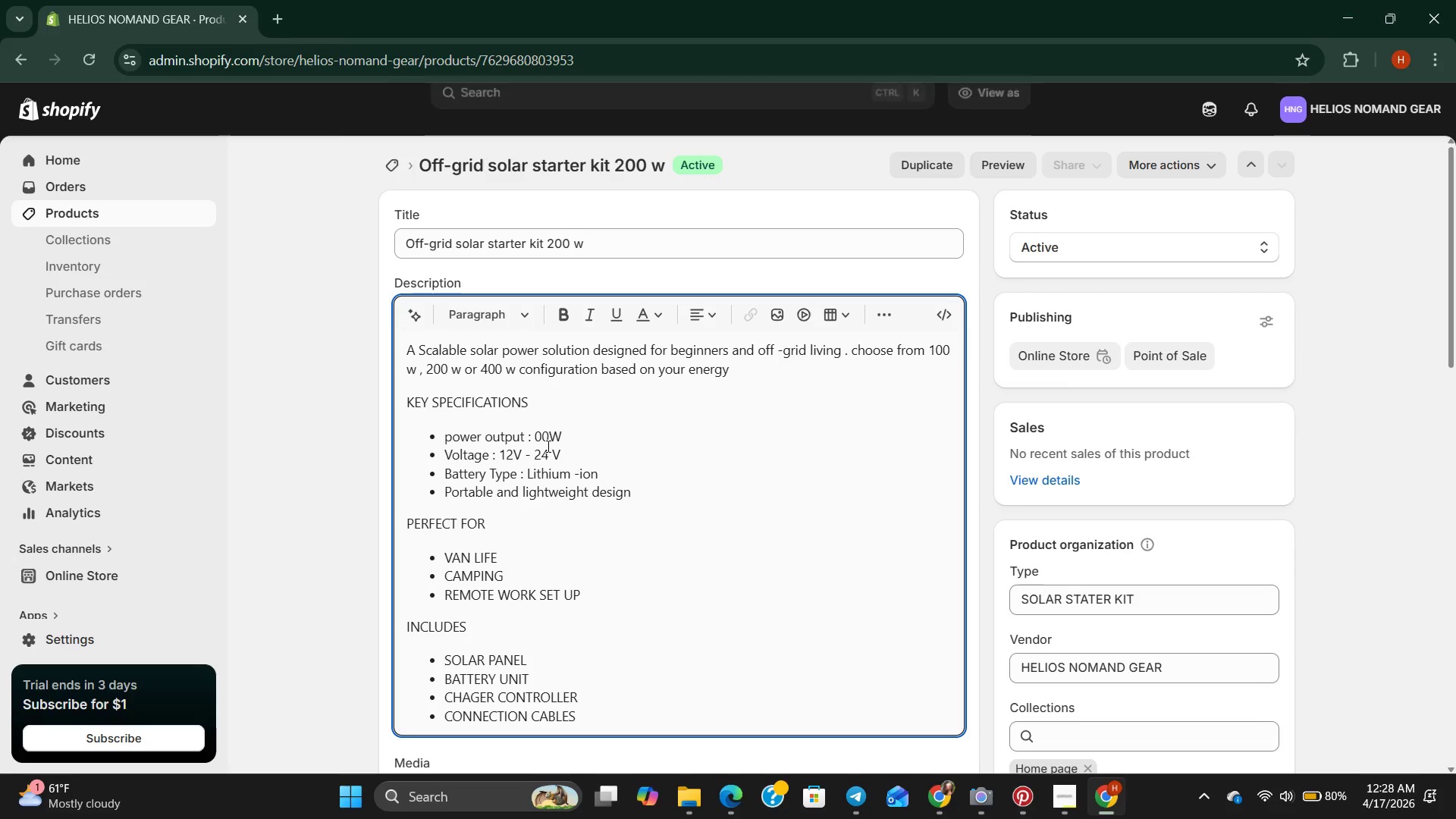 
key(2)
 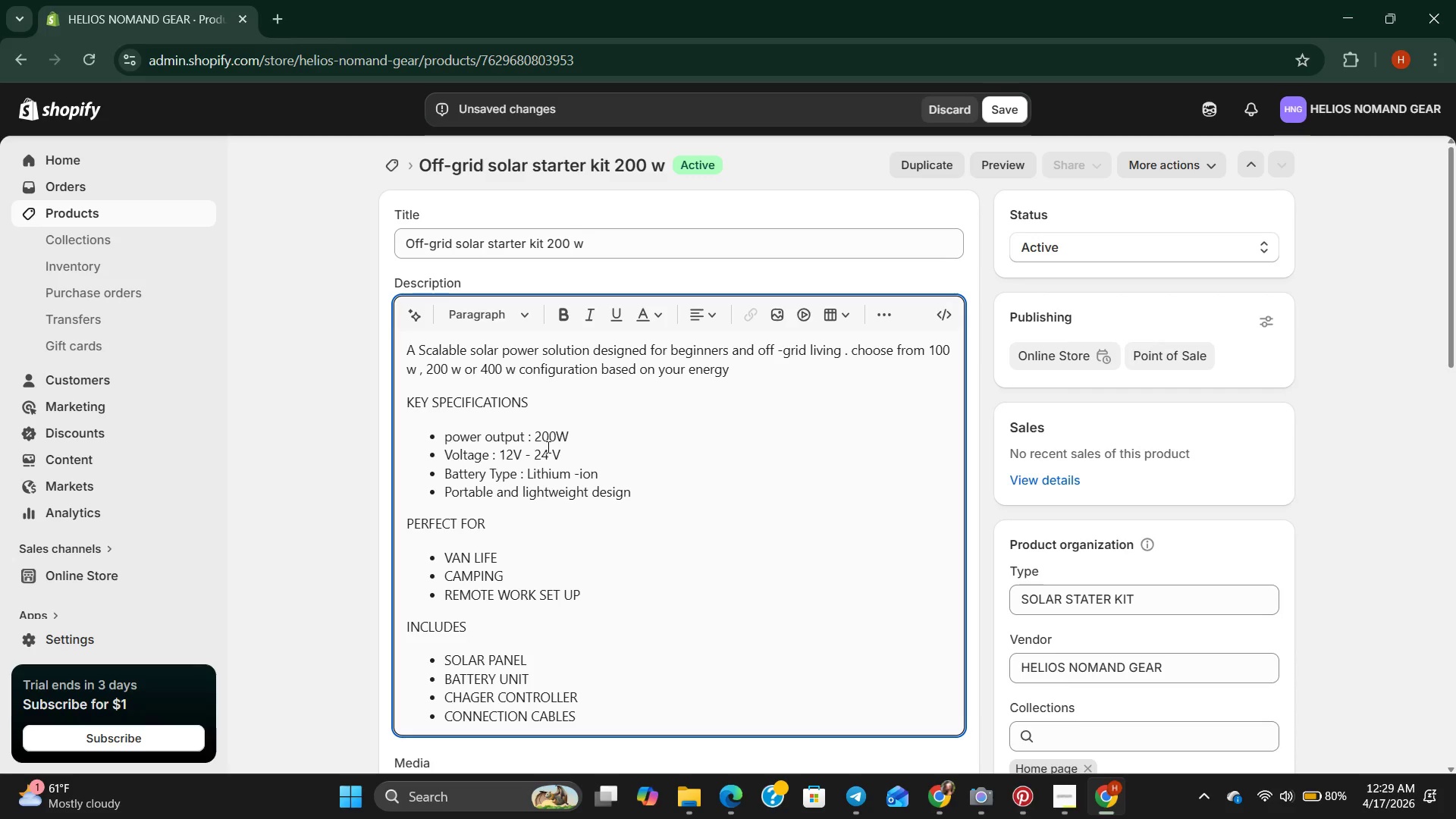 
scroll: coordinate [661, 448], scroll_direction: down, amount: 8.0
 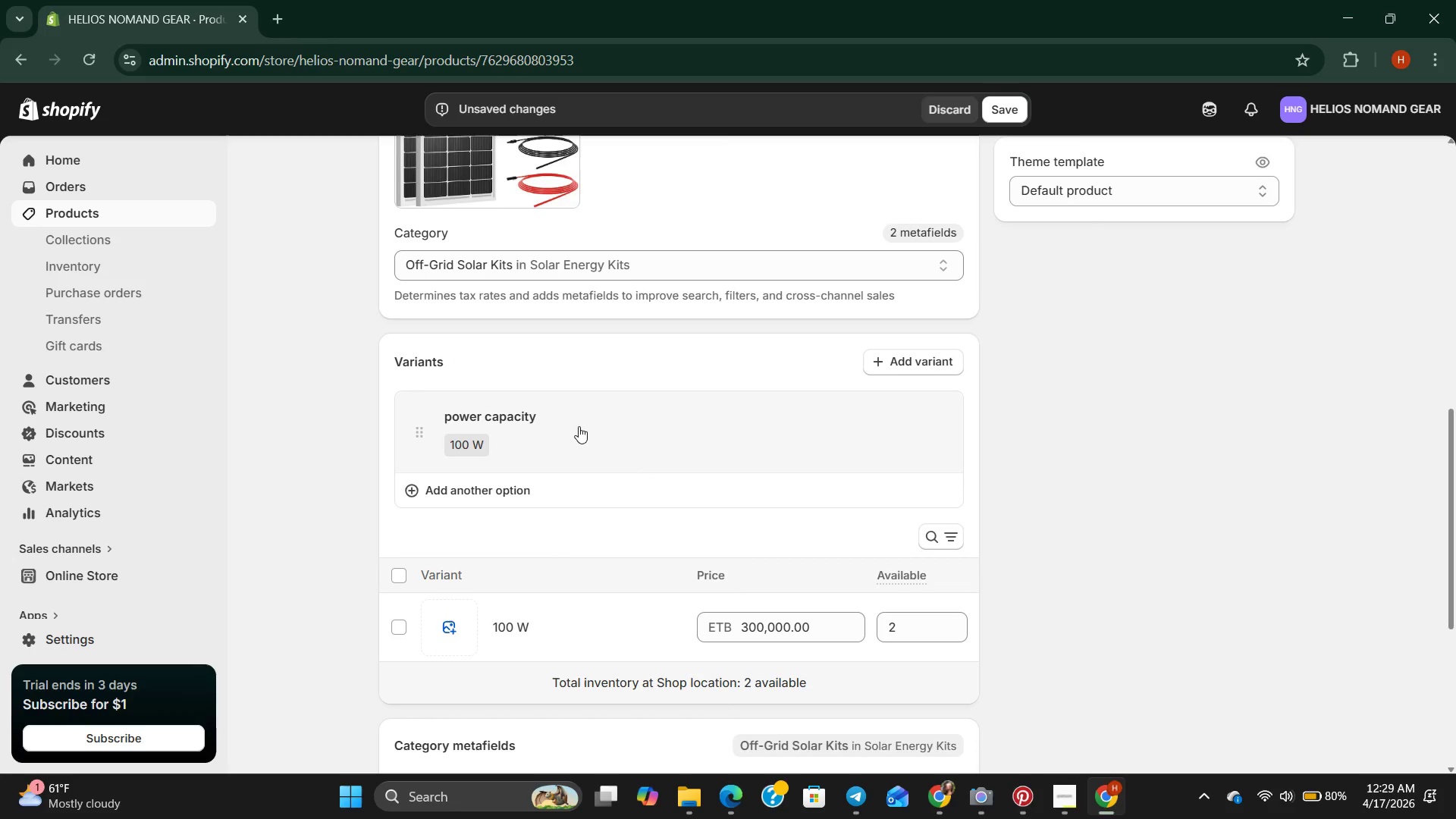 
double_click([579, 431])
 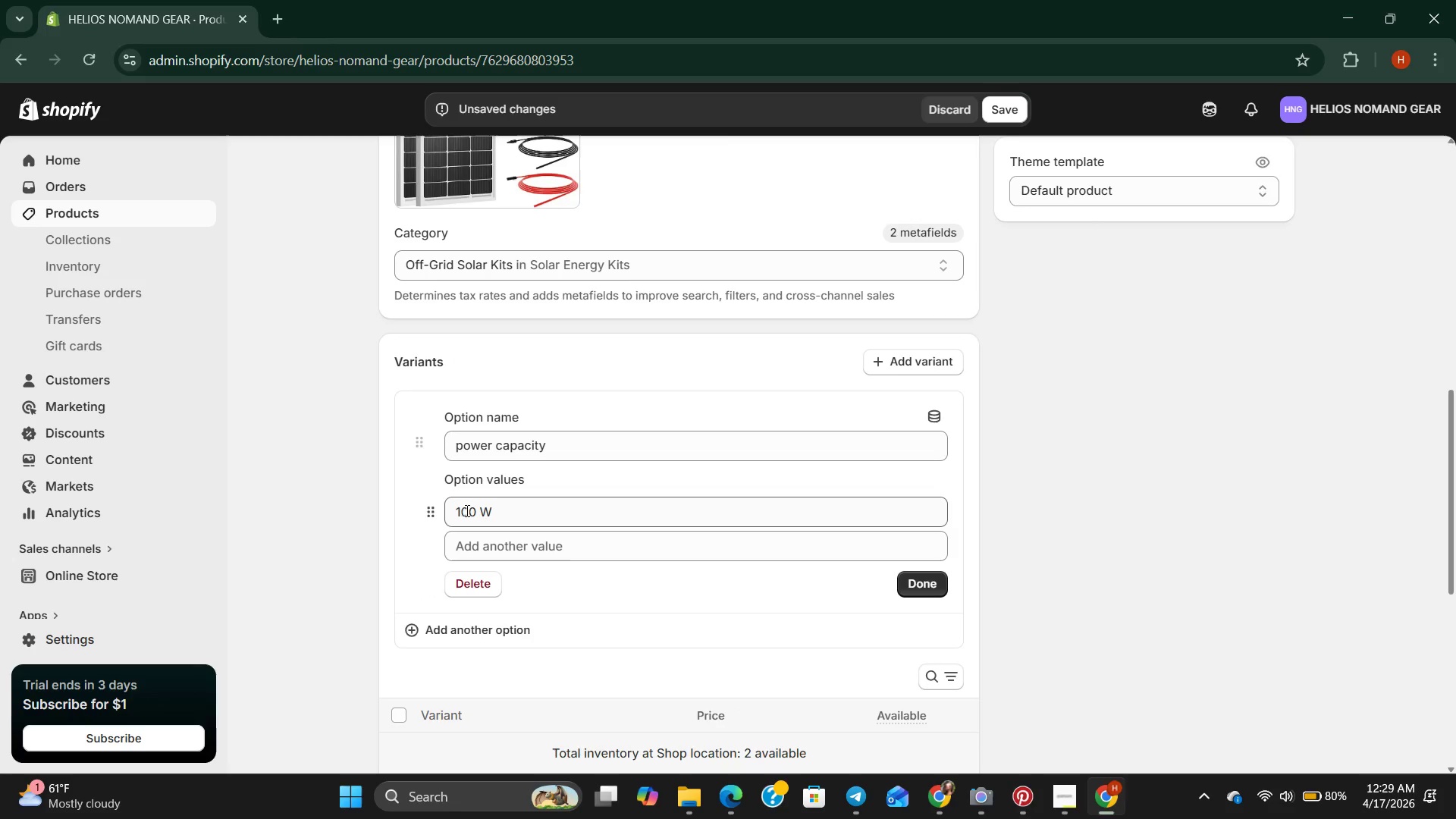 
left_click([462, 516])
 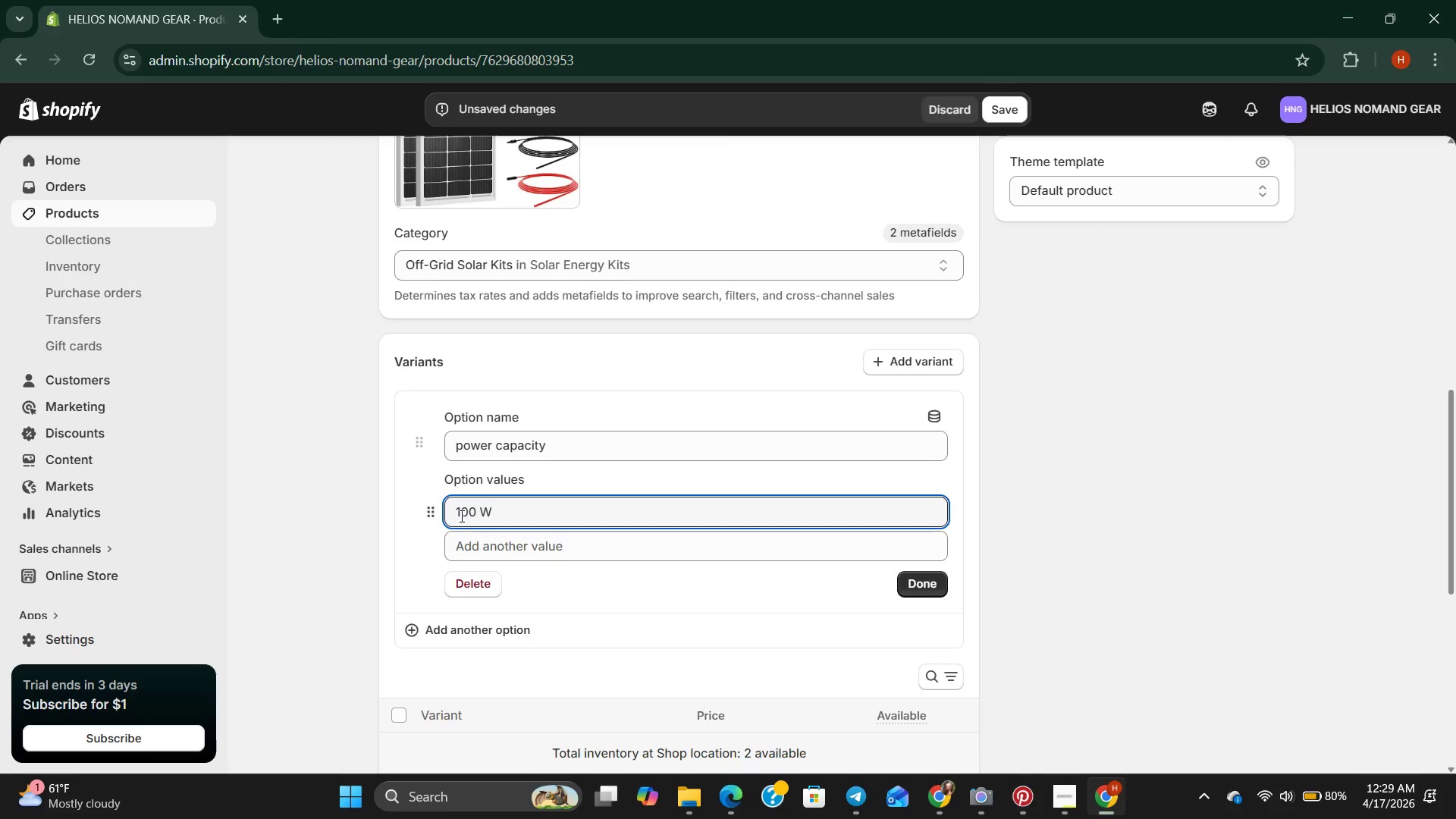 
key(Backspace)
 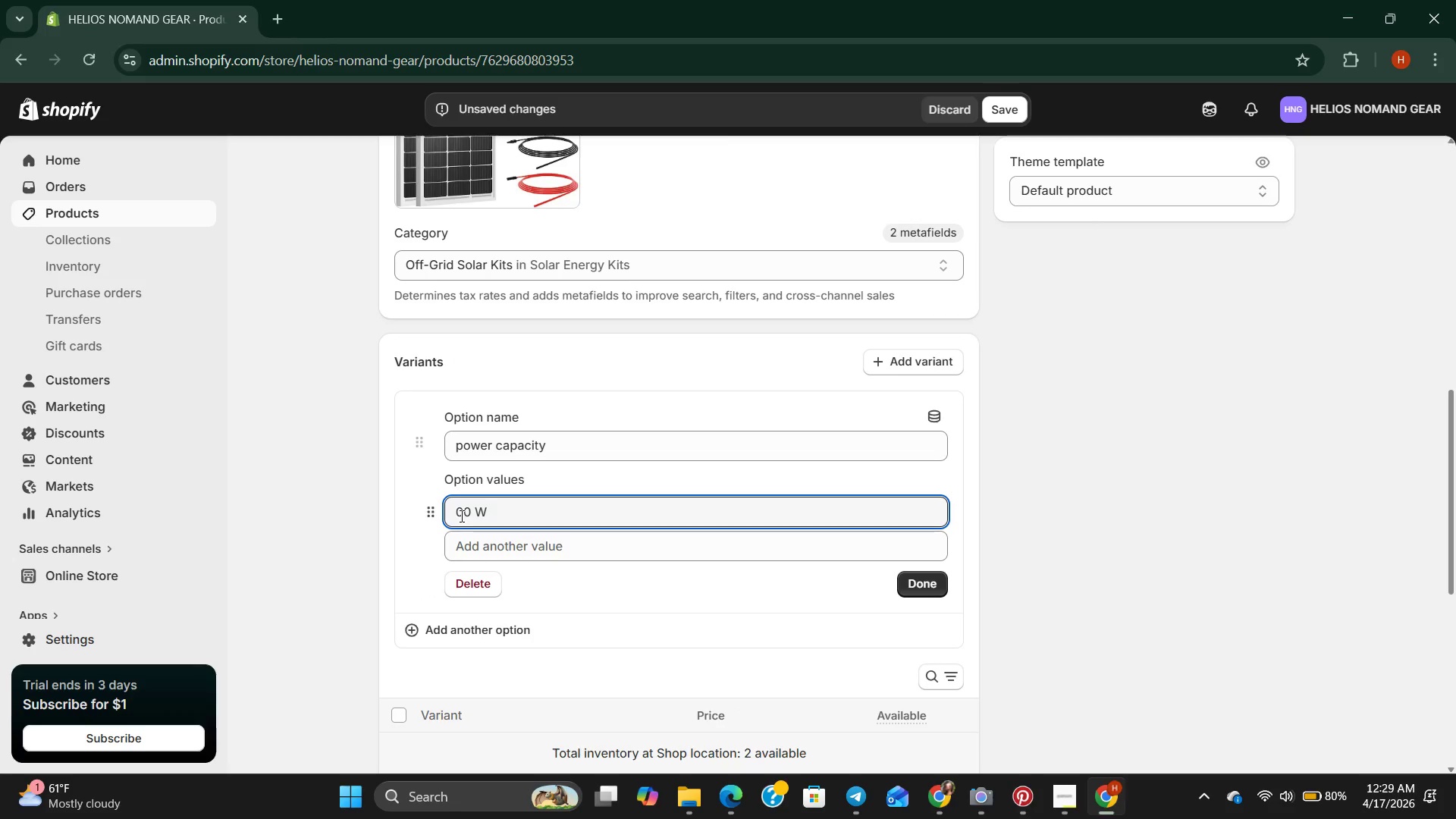 
key(2)
 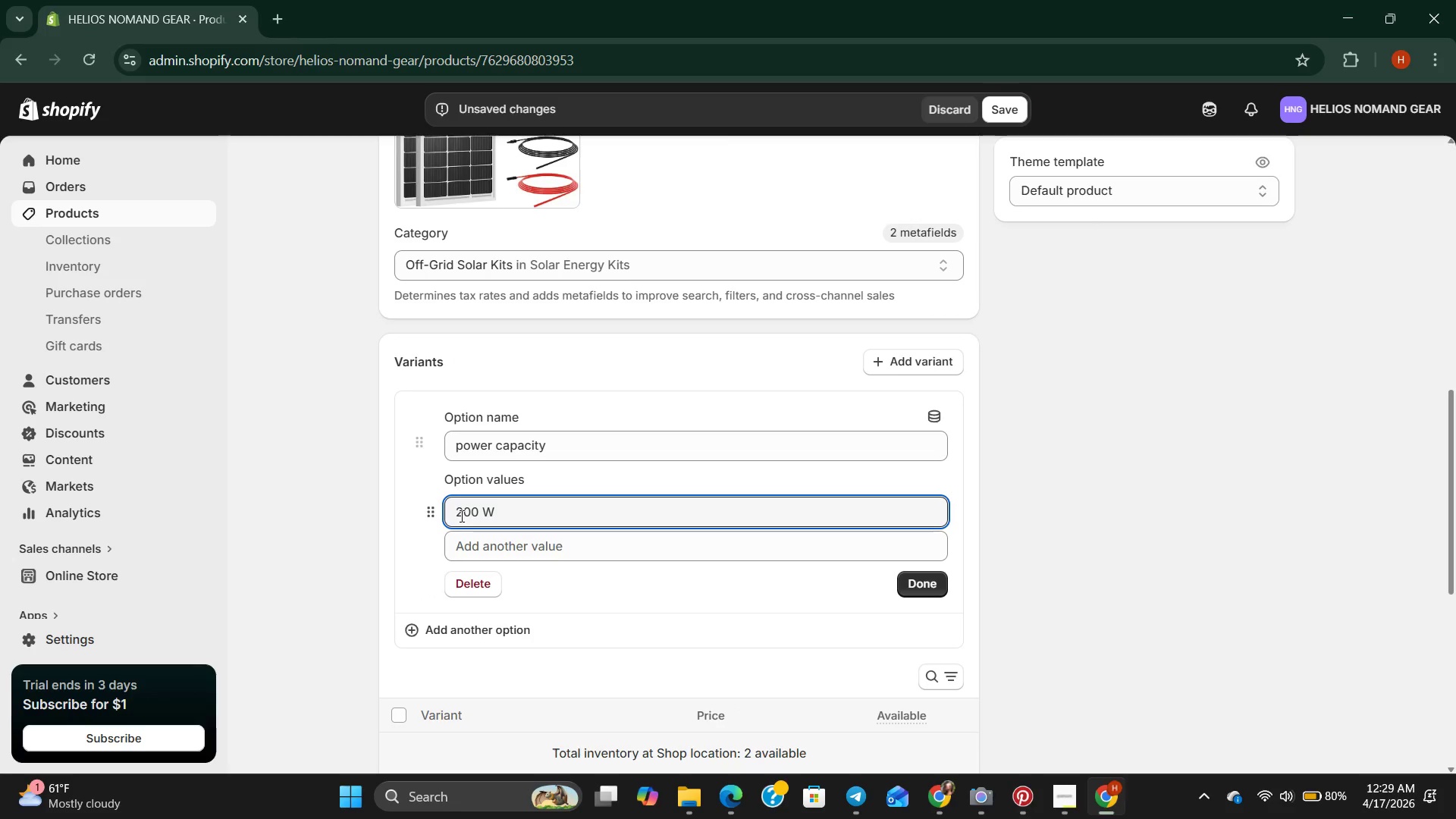 
scroll: coordinate [912, 479], scroll_direction: down, amount: 3.0
 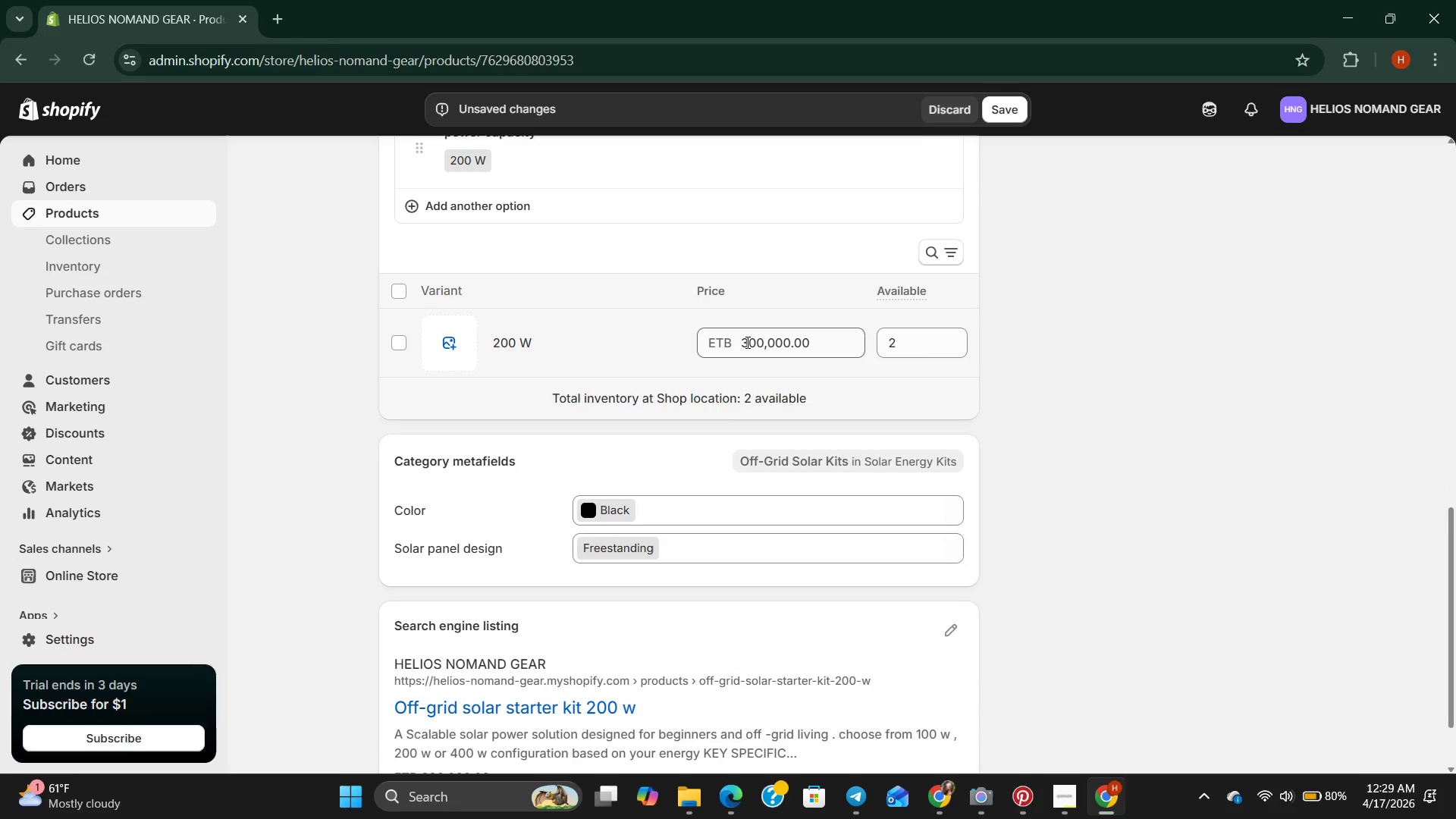 
left_click([746, 342])
 